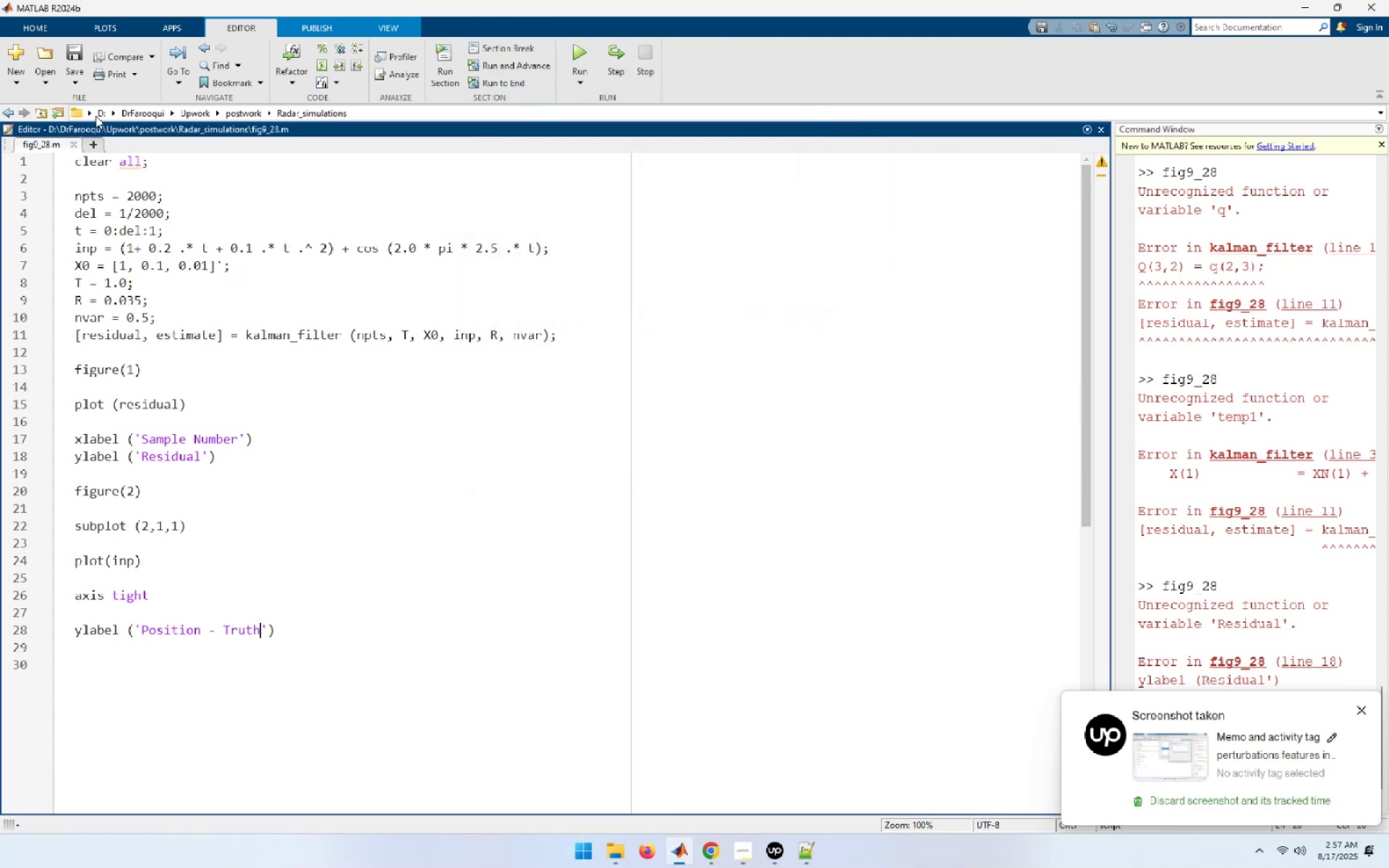 
left_click([69, 49])
 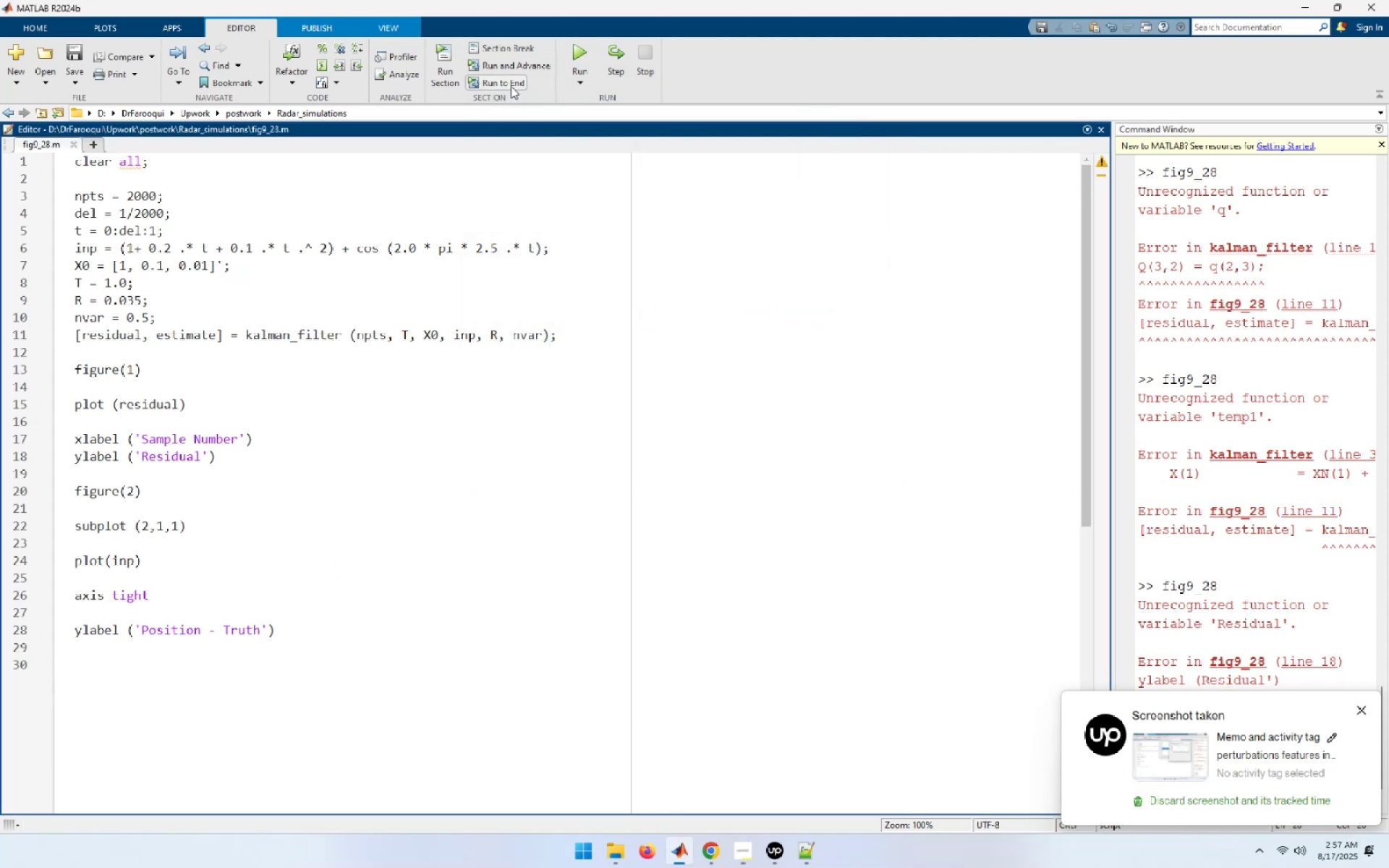 
left_click([579, 51])
 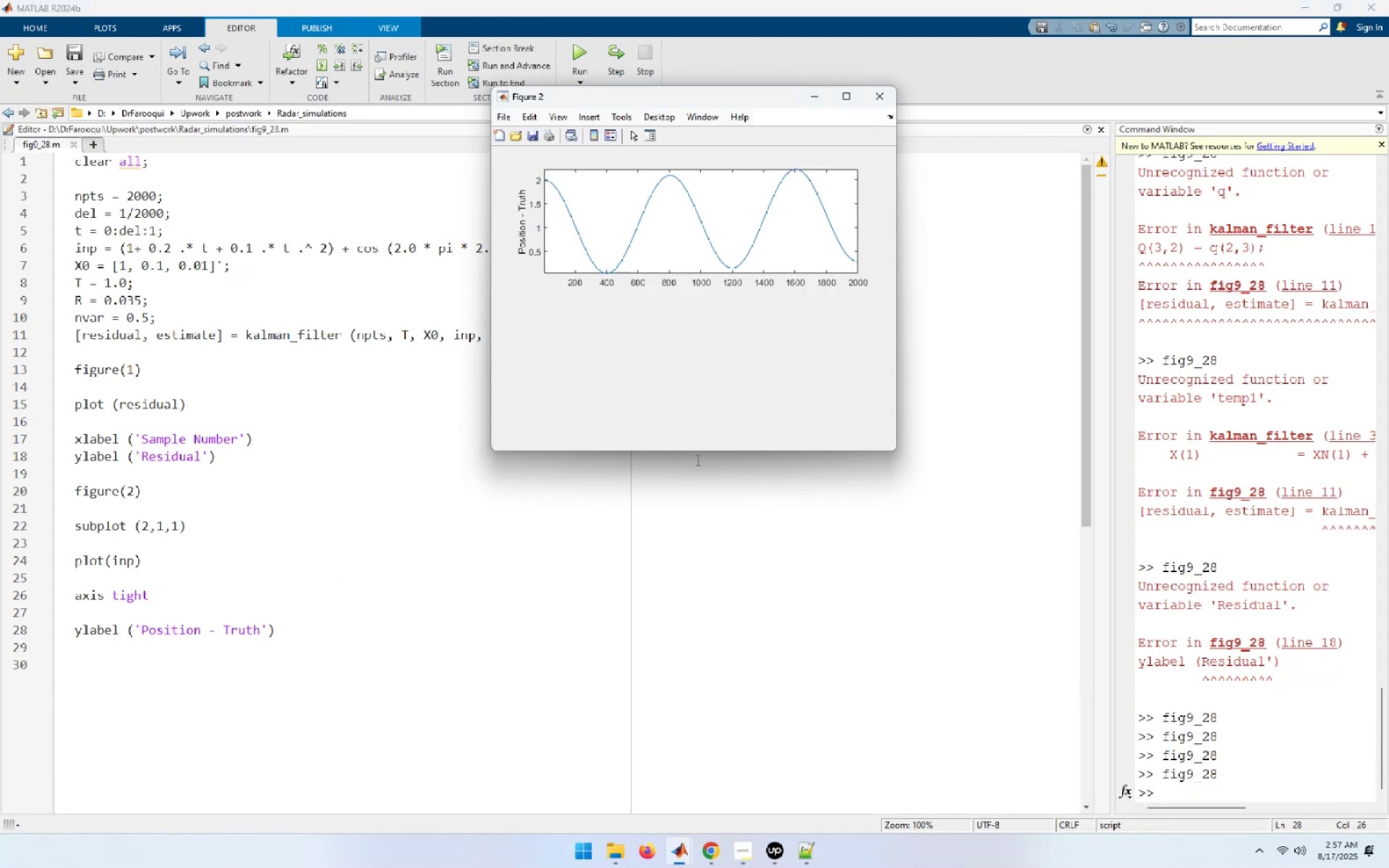 
wait(8.2)
 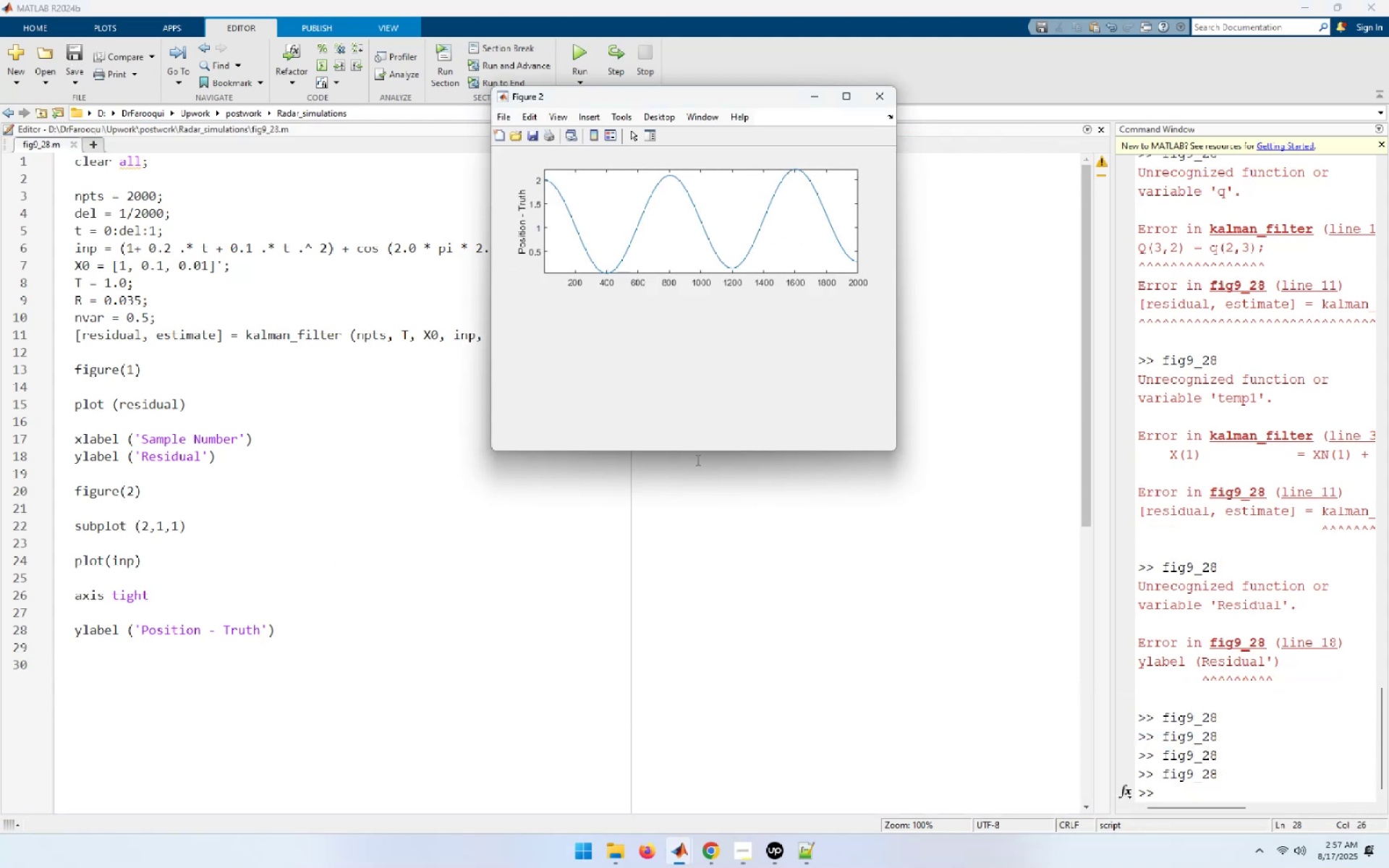 
left_click([876, 103])
 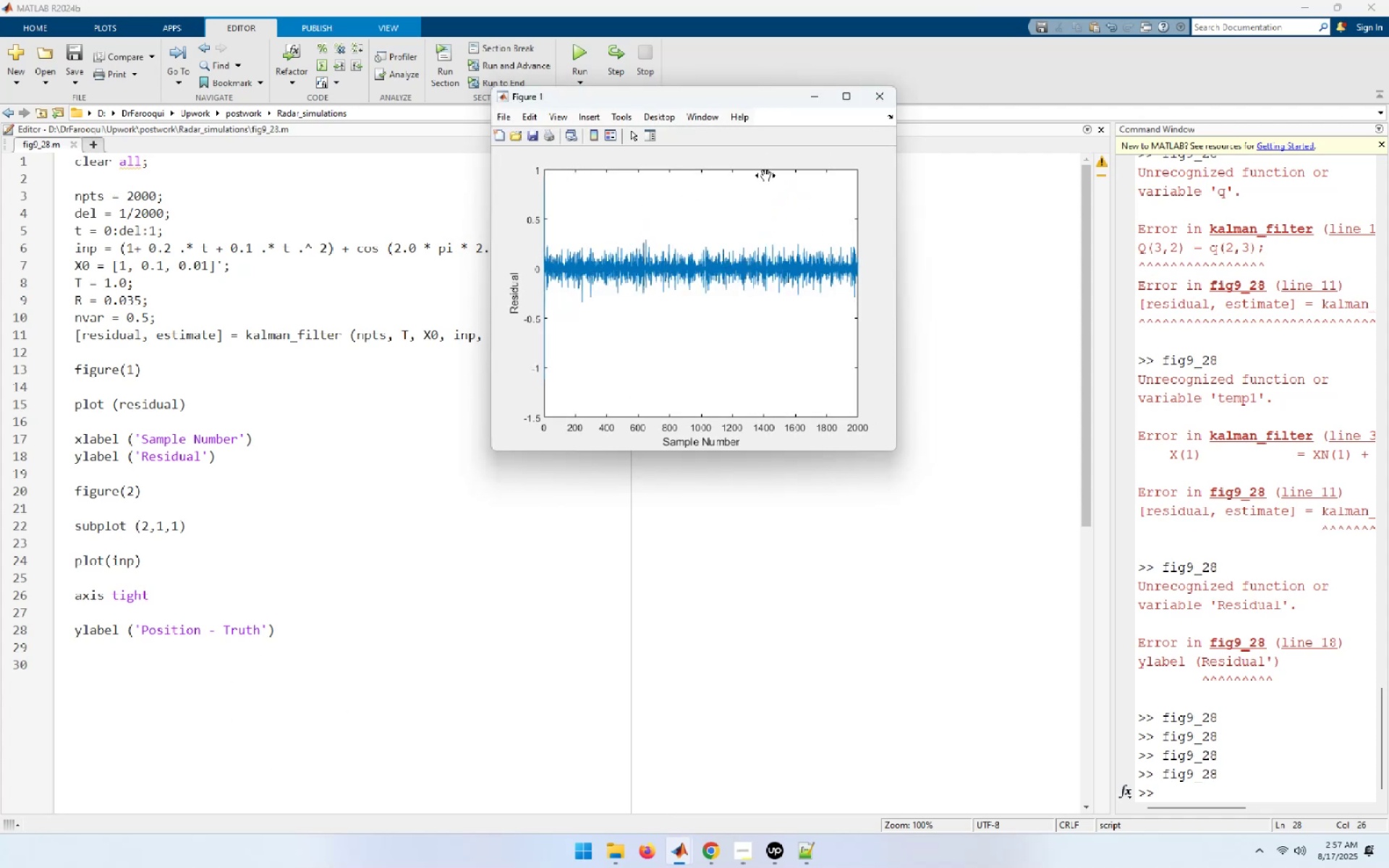 
left_click([881, 95])
 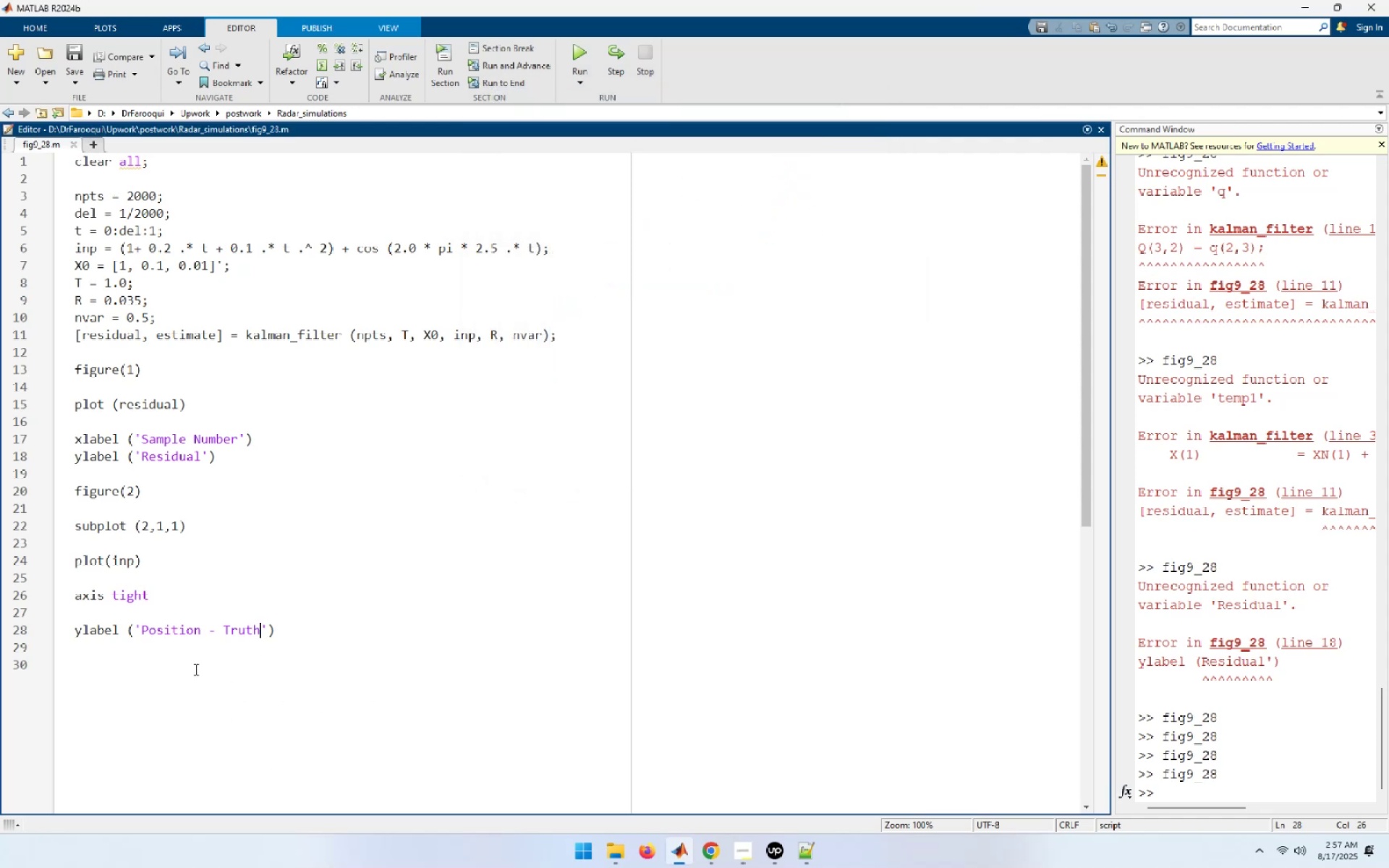 
left_click([98, 653])
 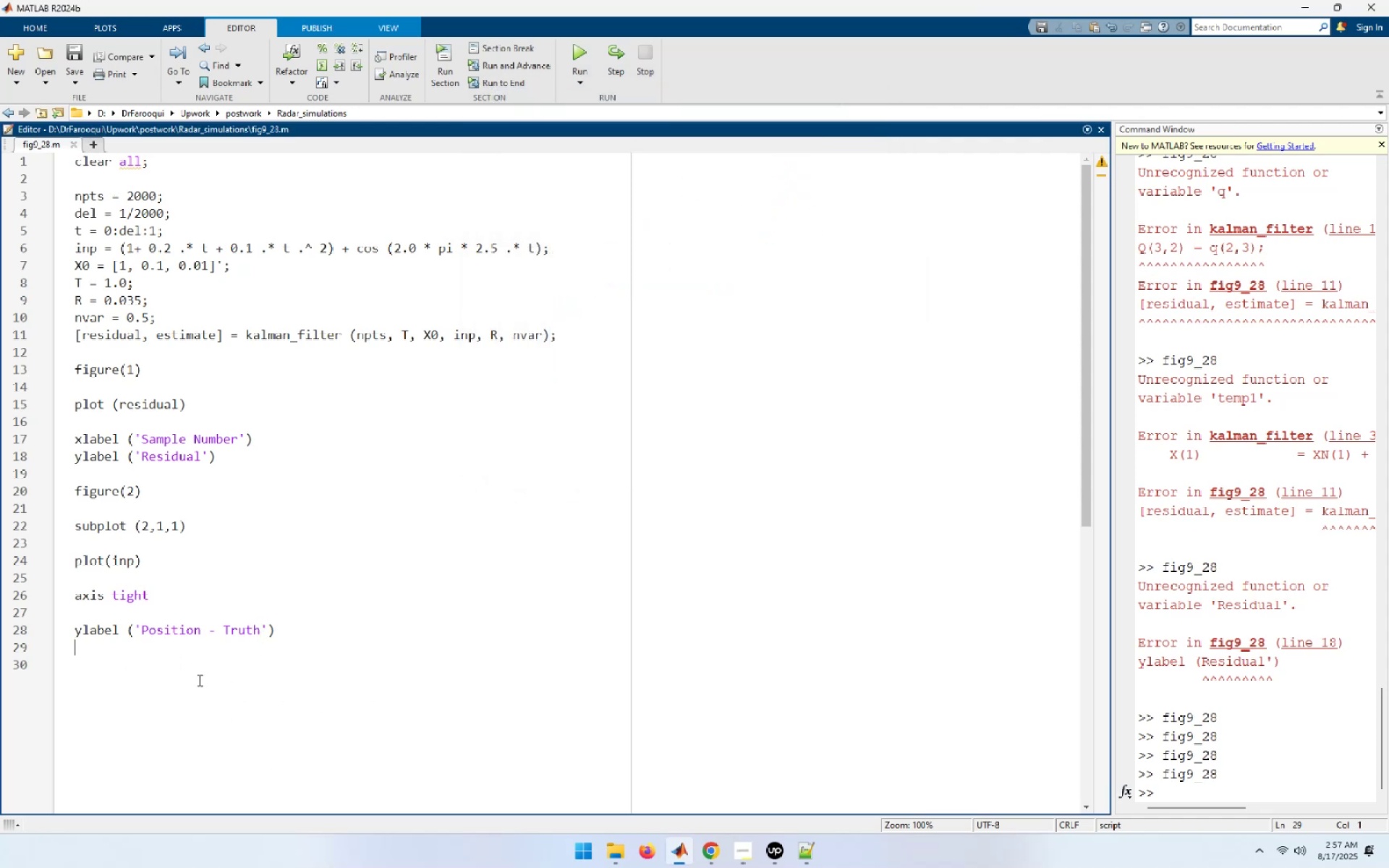 
key(ArrowDown)
 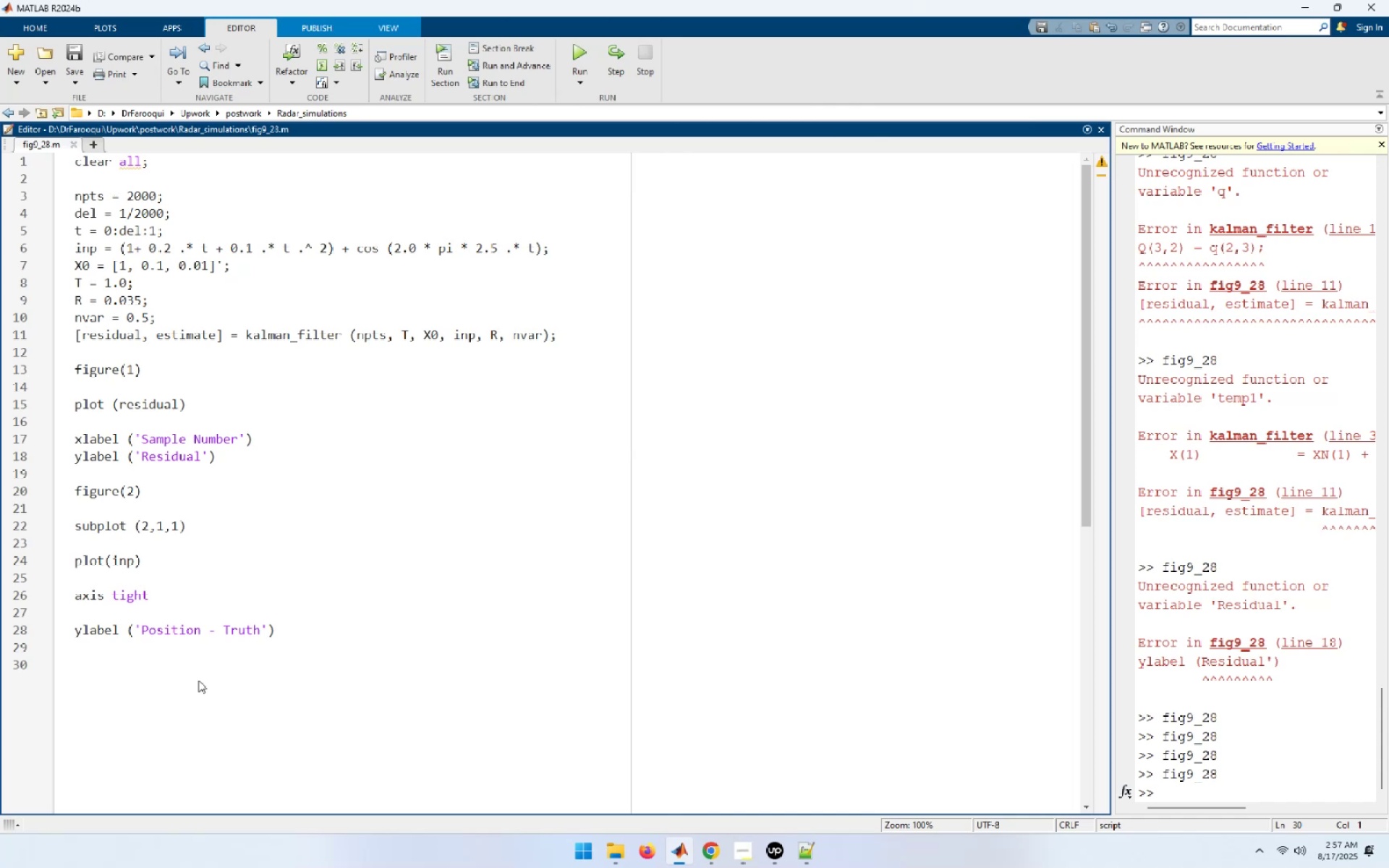 
wait(6.01)
 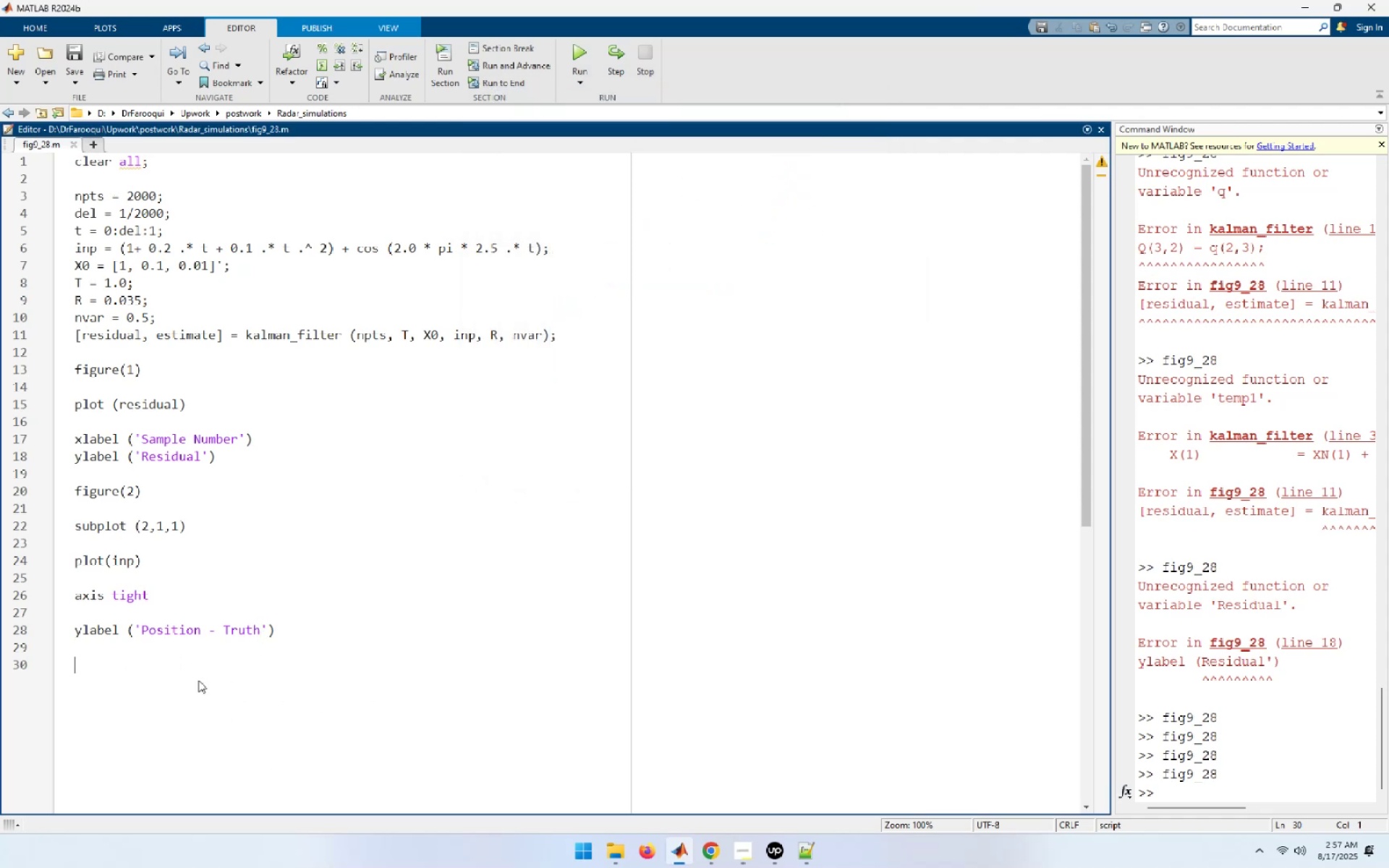 
type(subplot (2,1,2))
 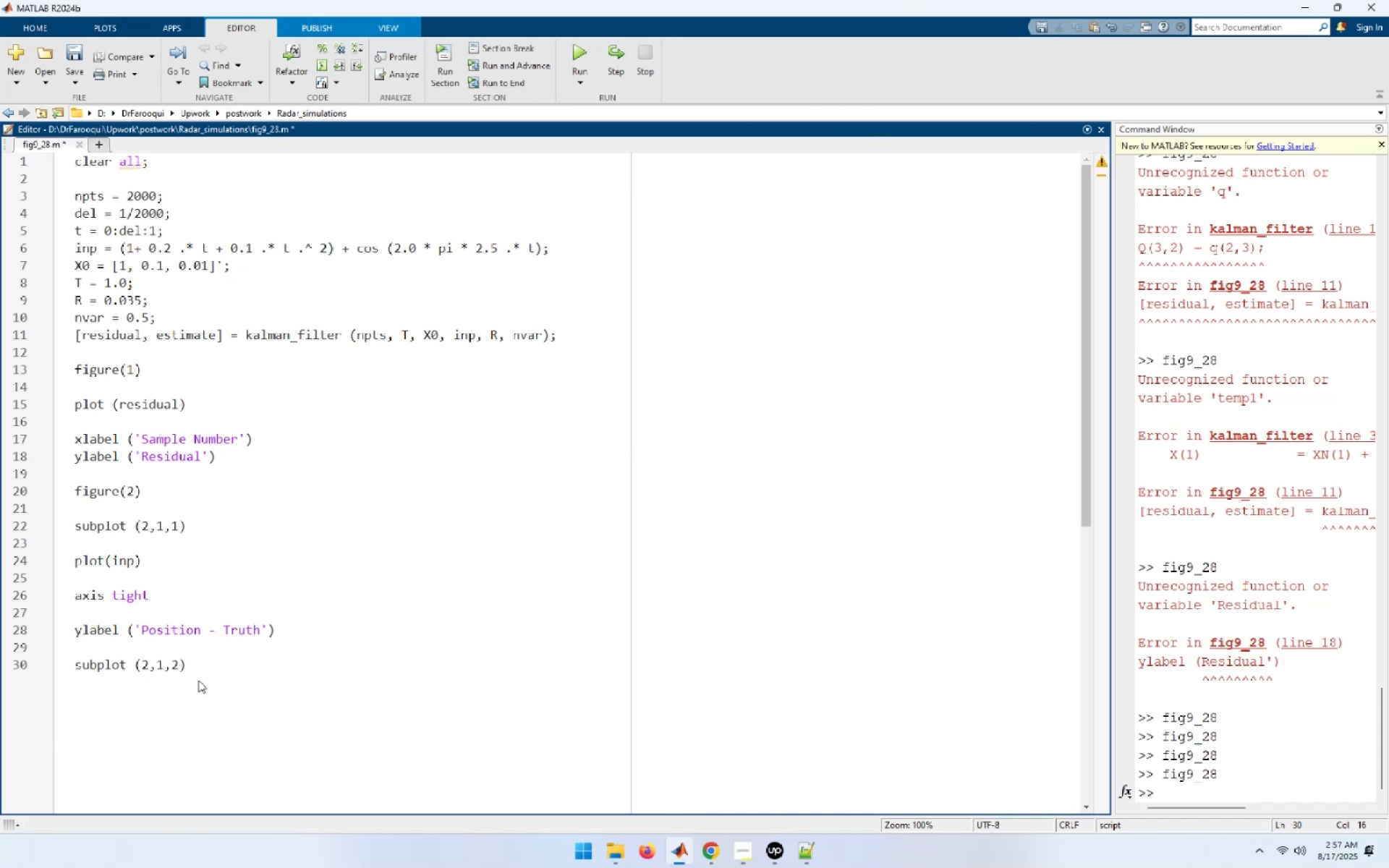 
key(Enter)
 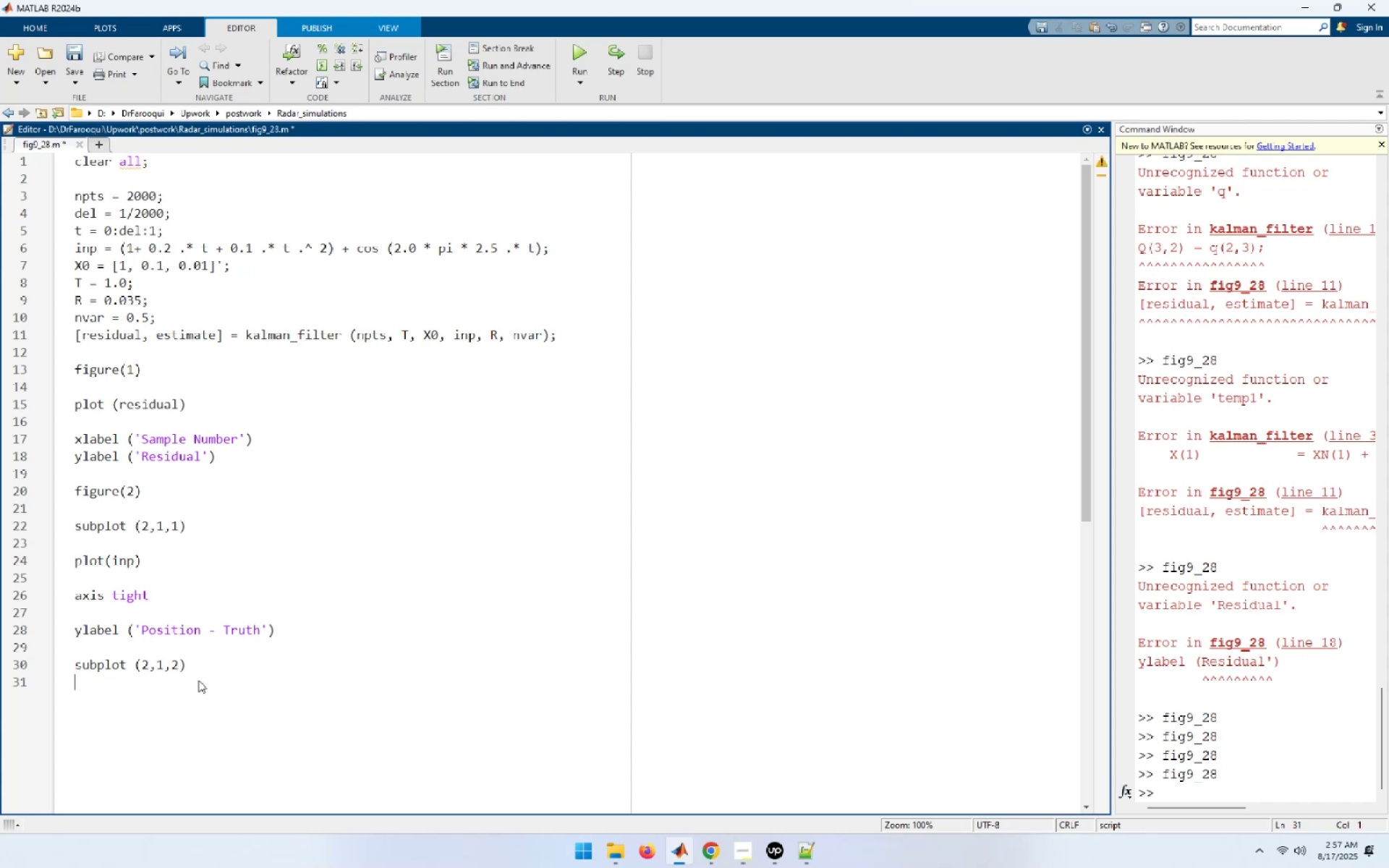 
key(Enter)
 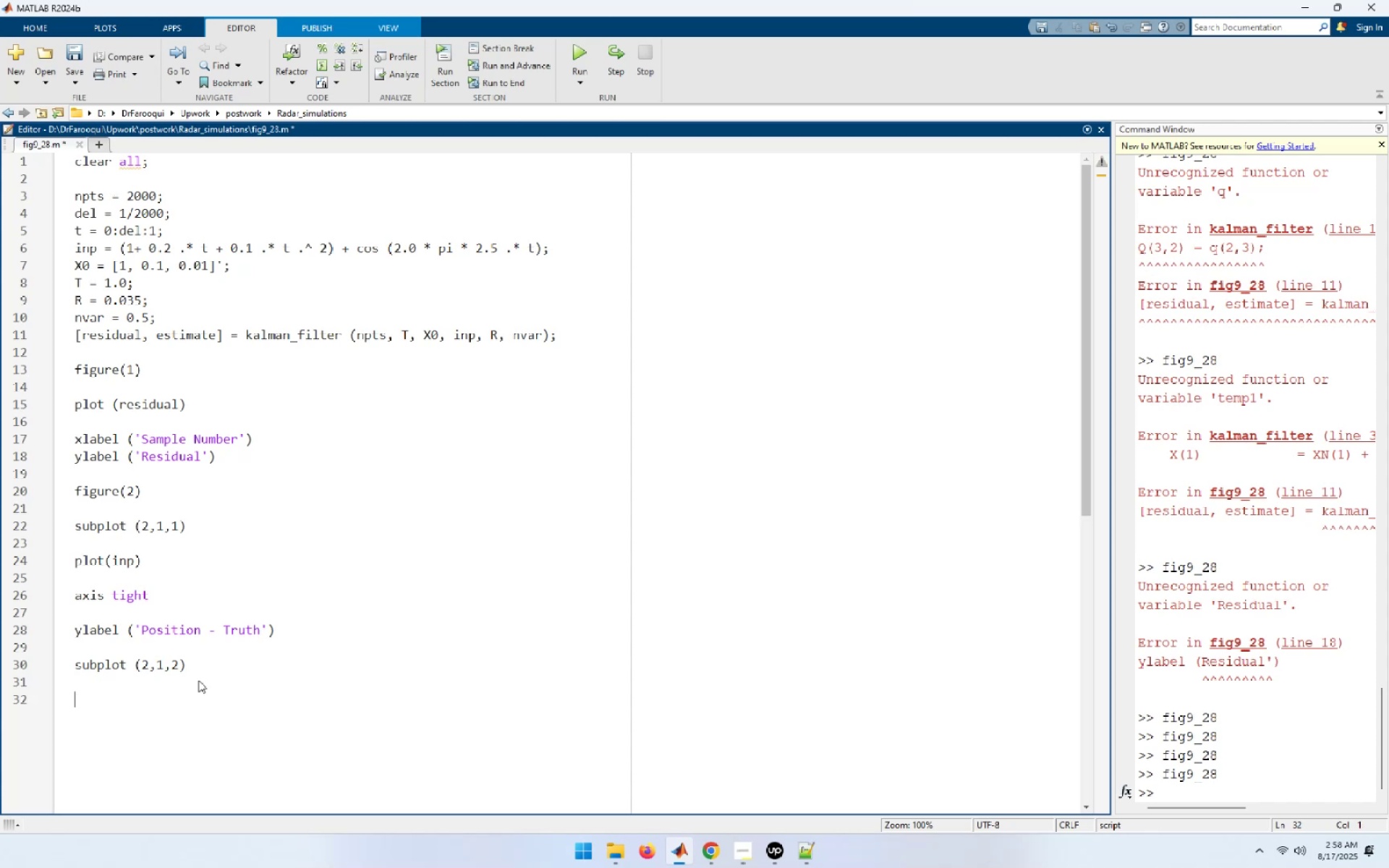 
type(plot( )
key(Escape)
key(Backspace)
type(estimate))
 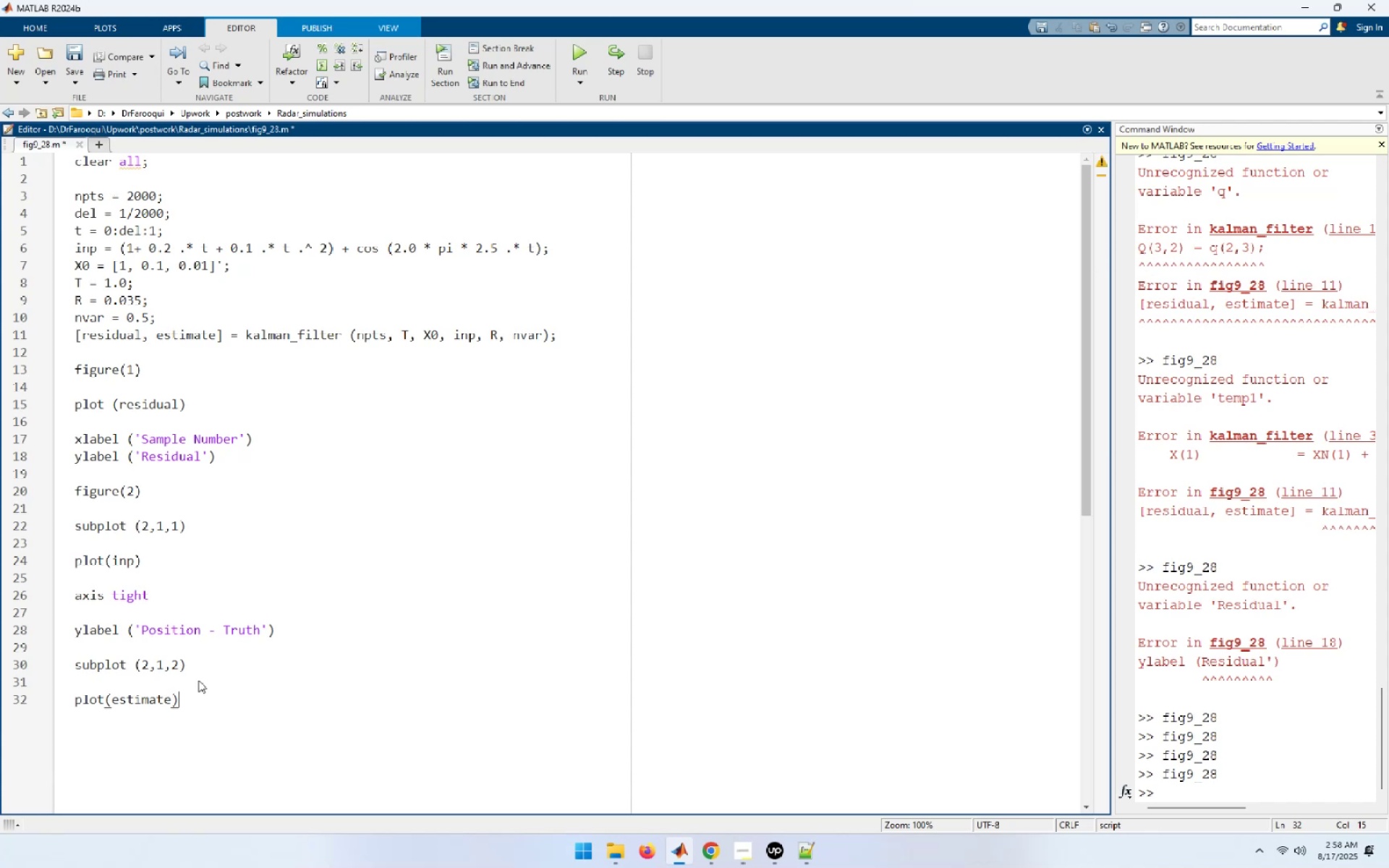 
key(Enter)
 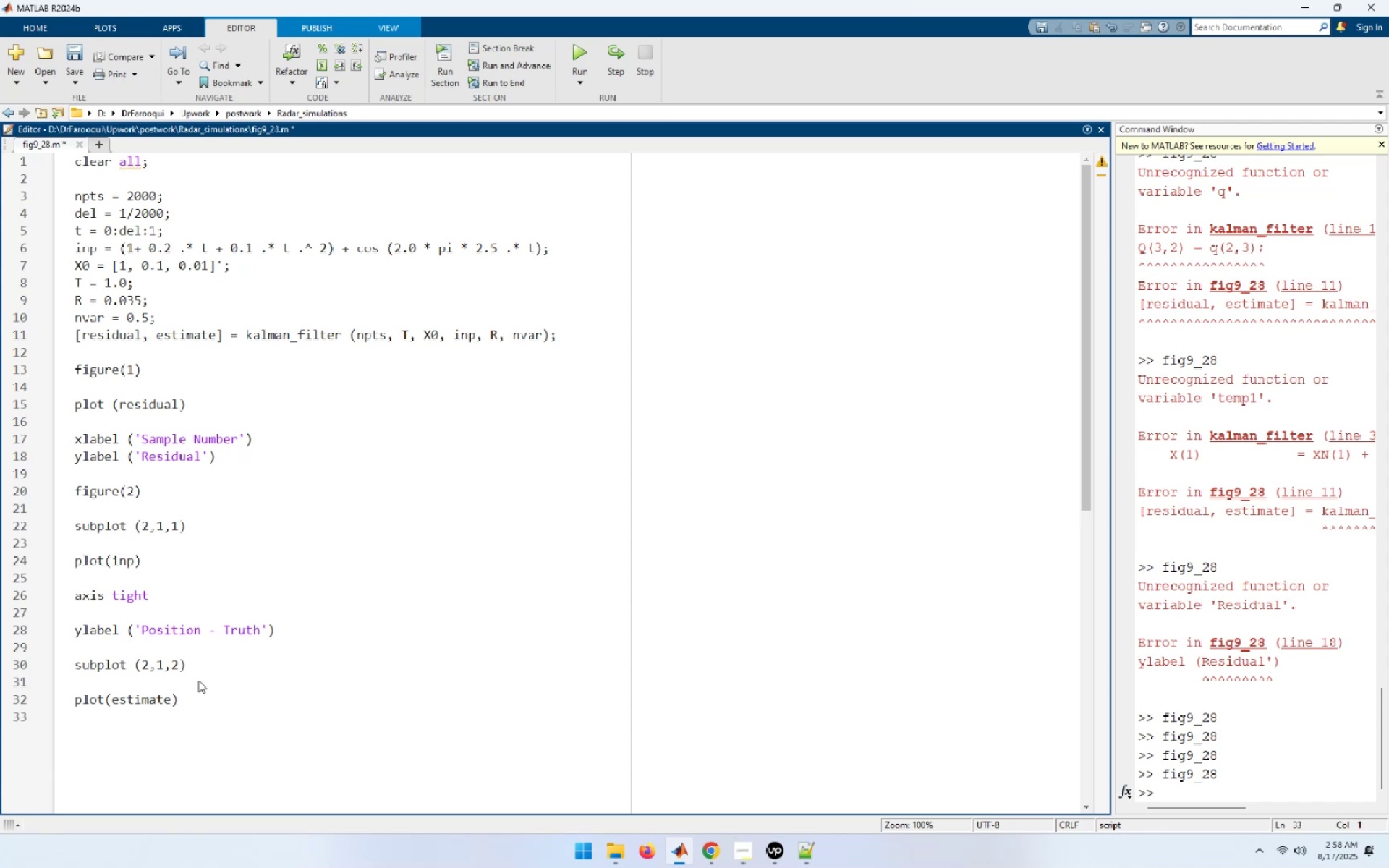 
key(Enter)
 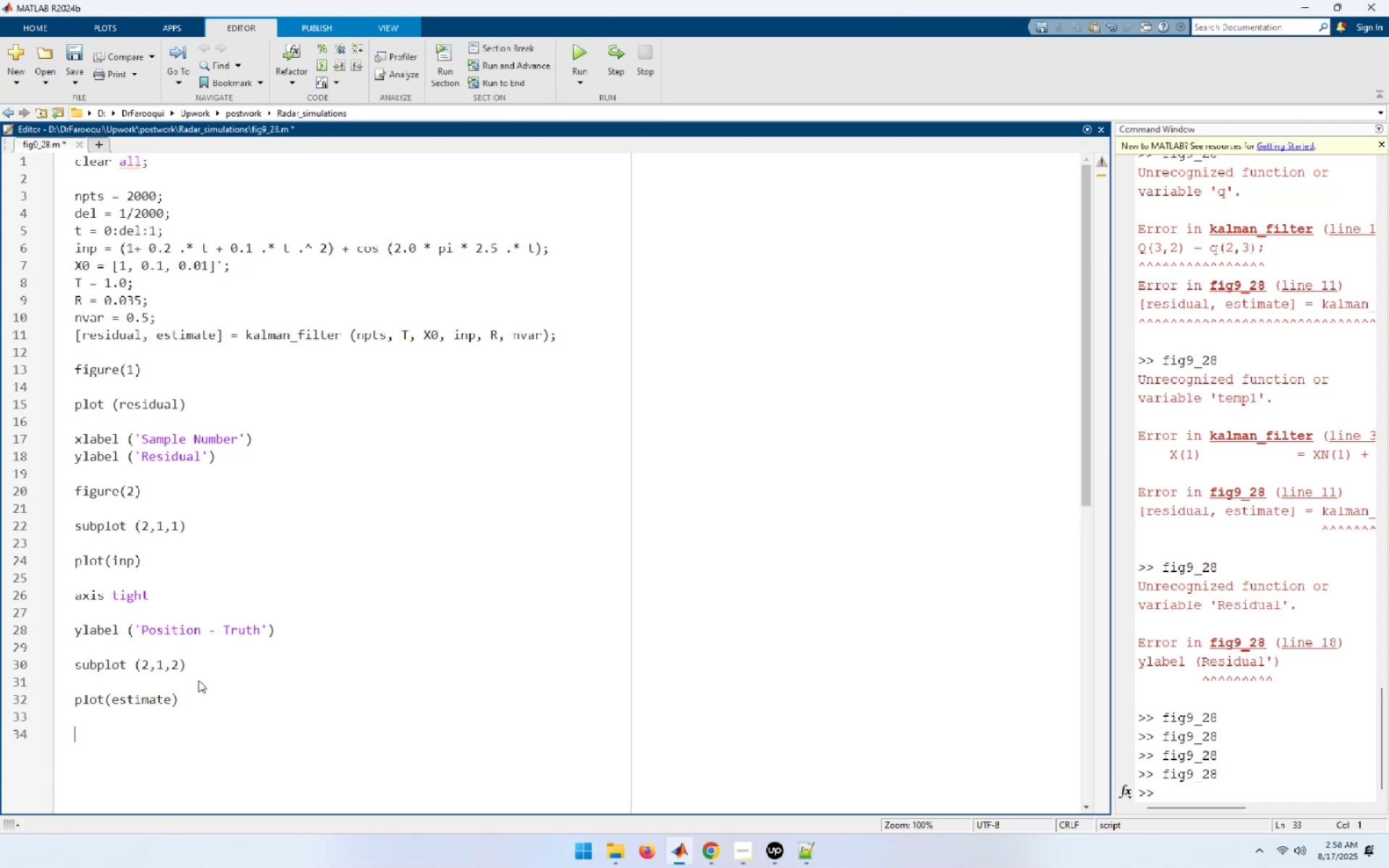 
type(axist)
key(Backspace)
type( tight)
 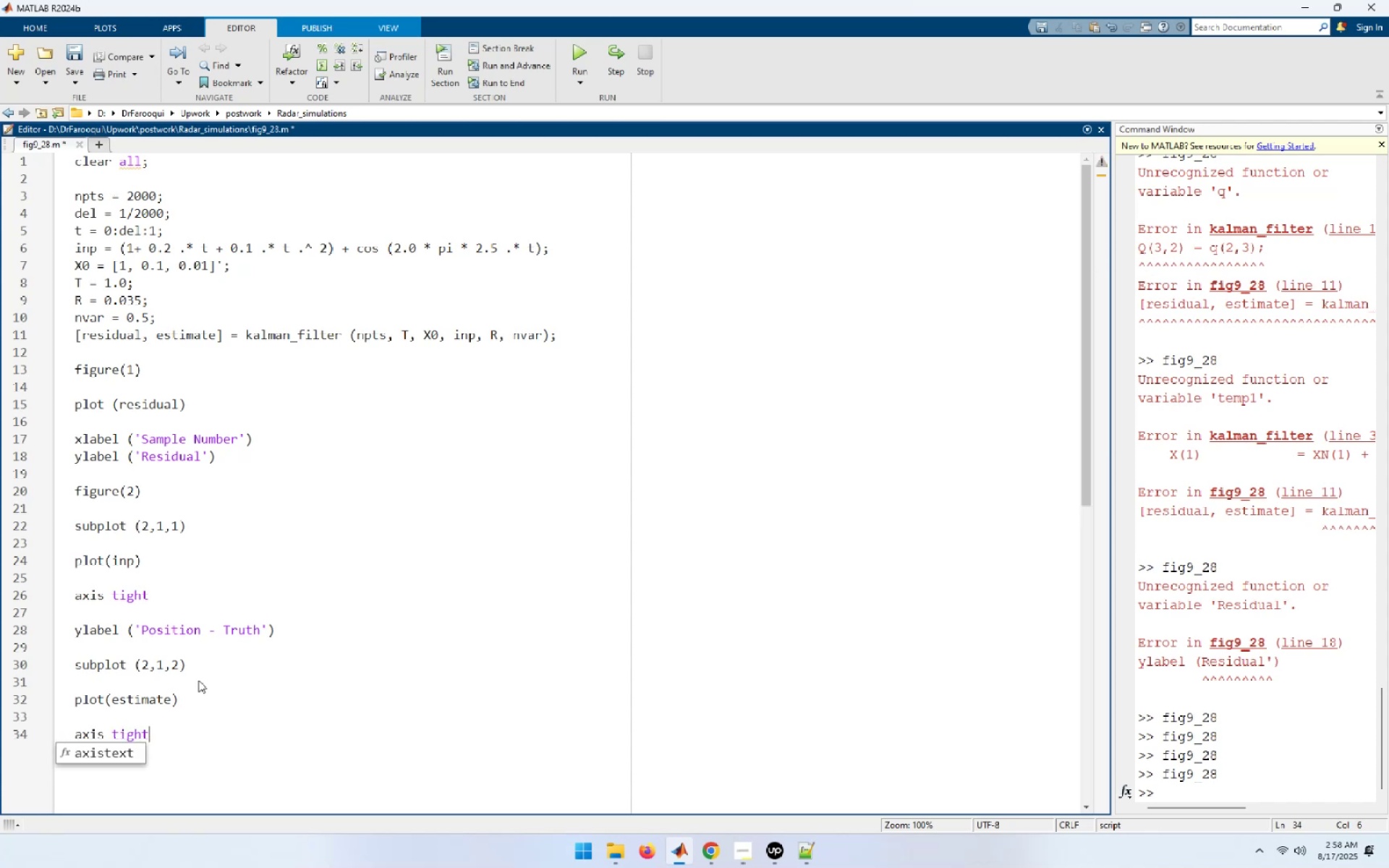 
key(Enter)
 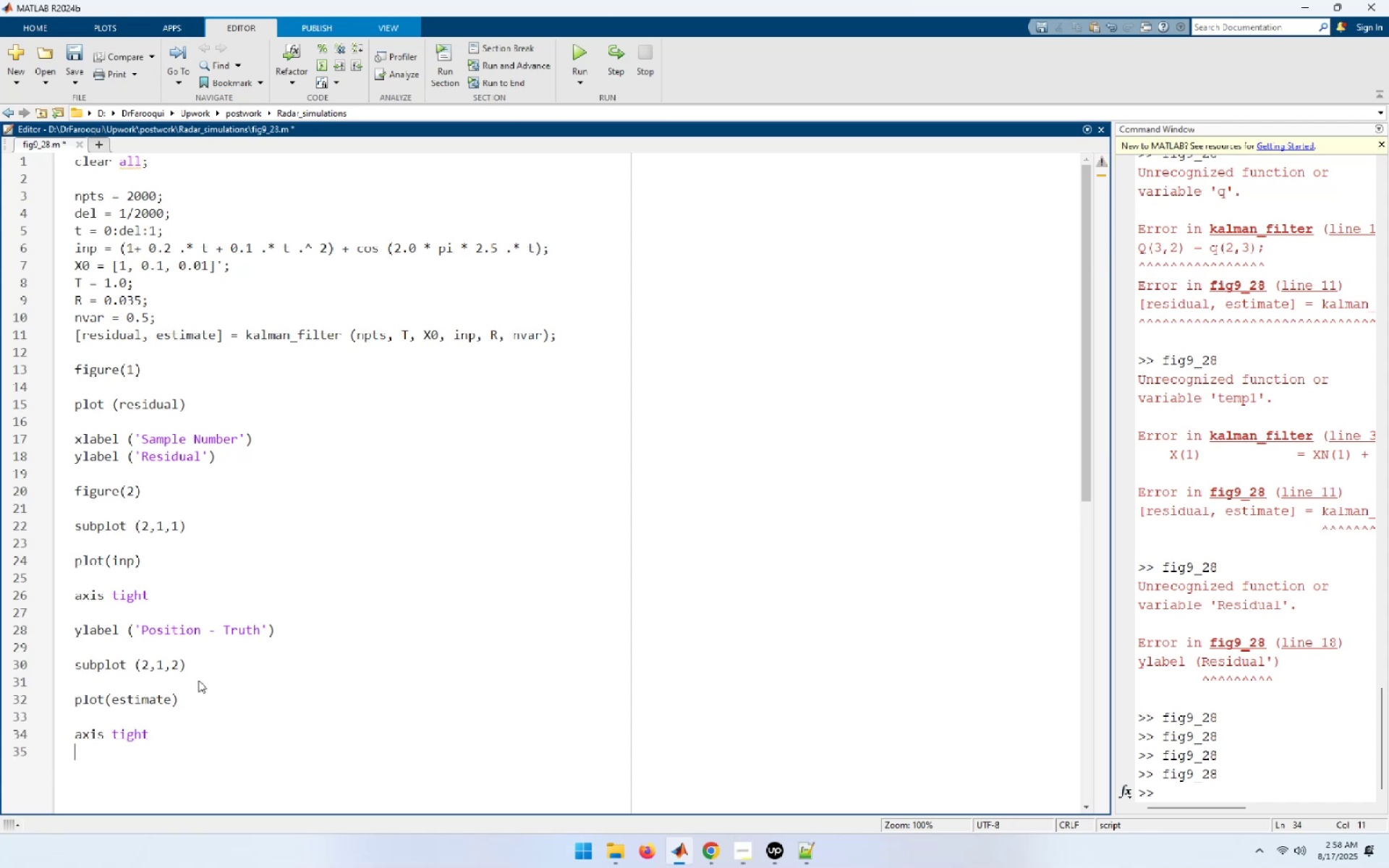 
key(Enter)
 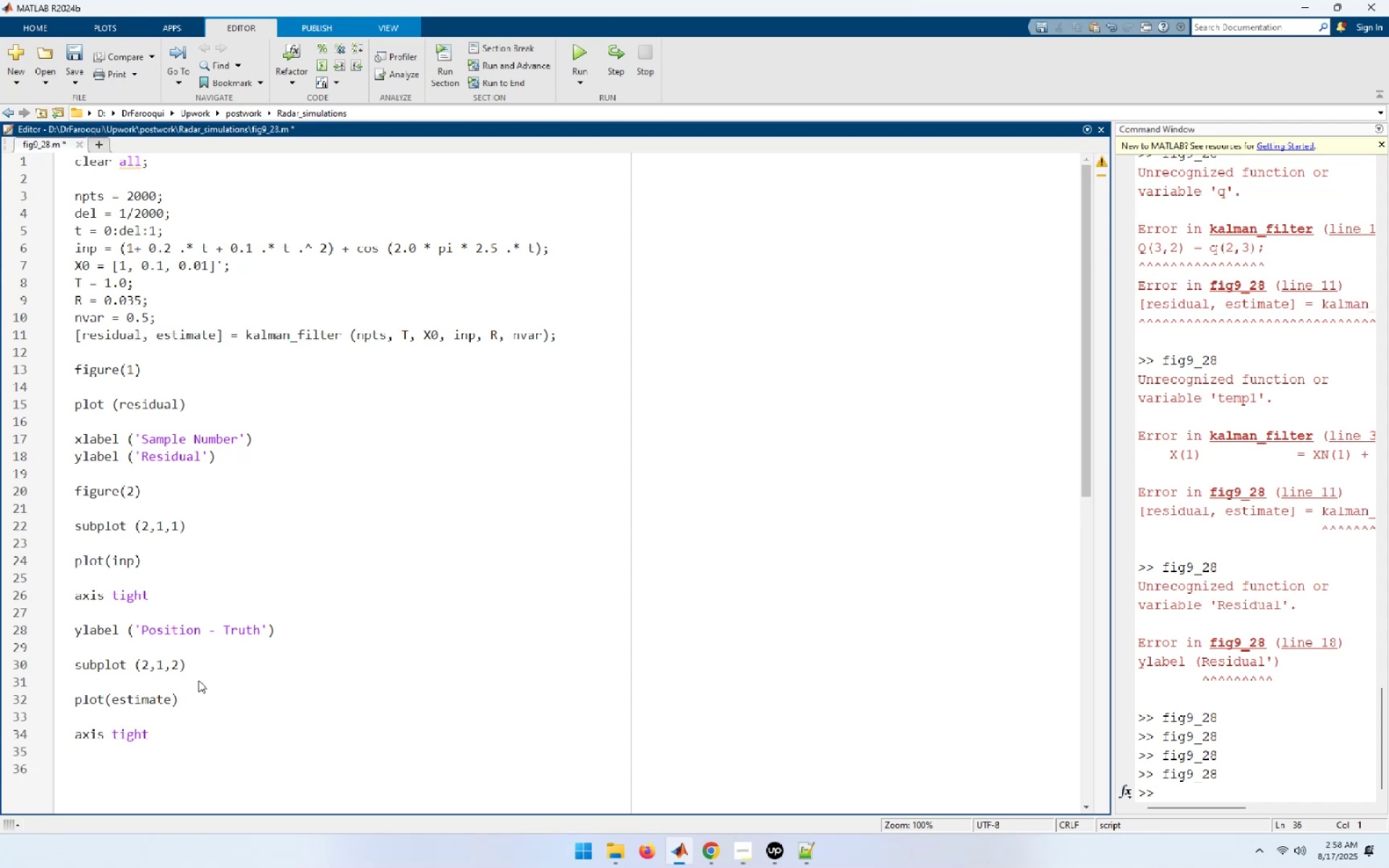 
type(xlabel ('Sample n)
key(Backspace)
type(Number'))
 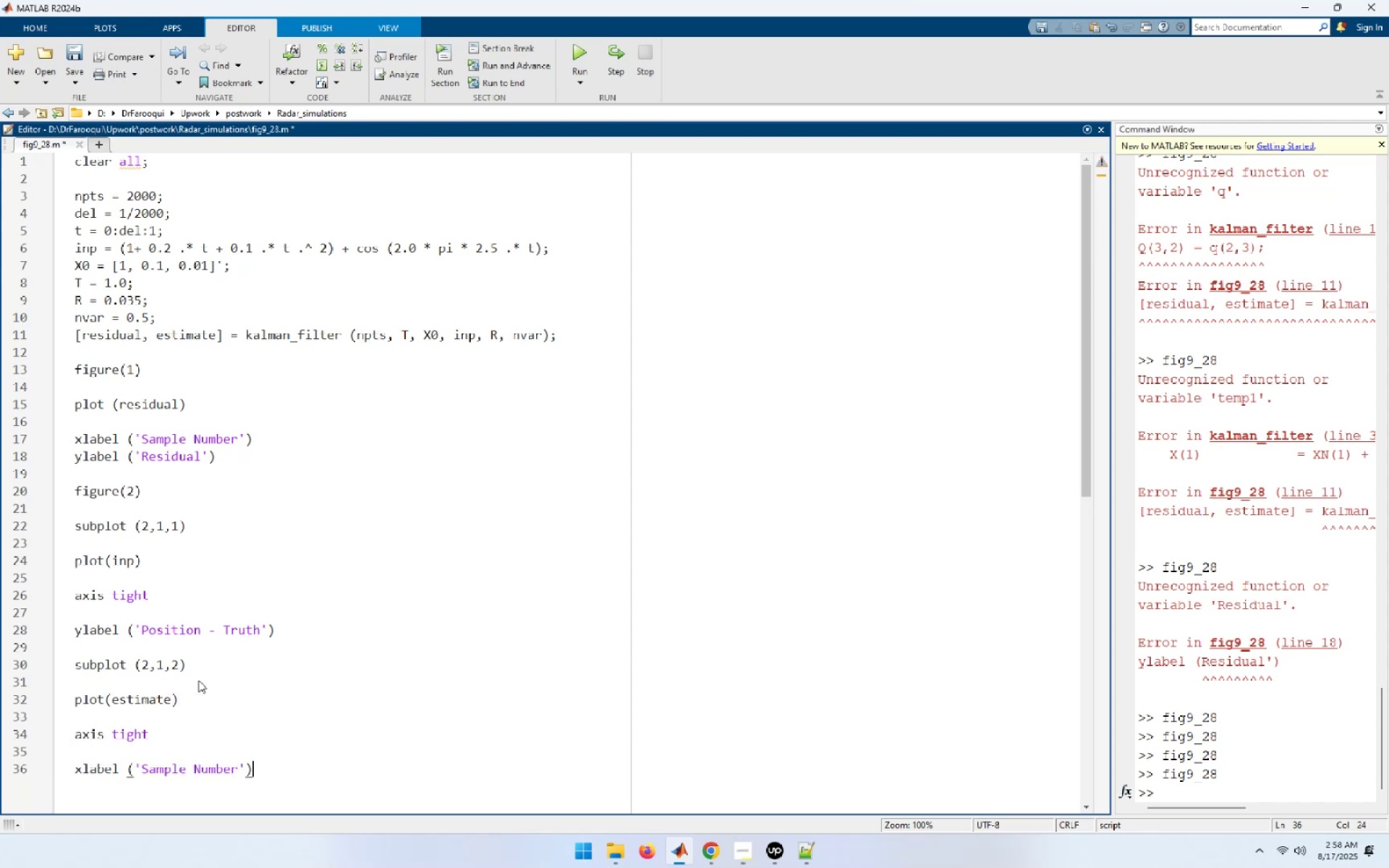 
key(Enter)
 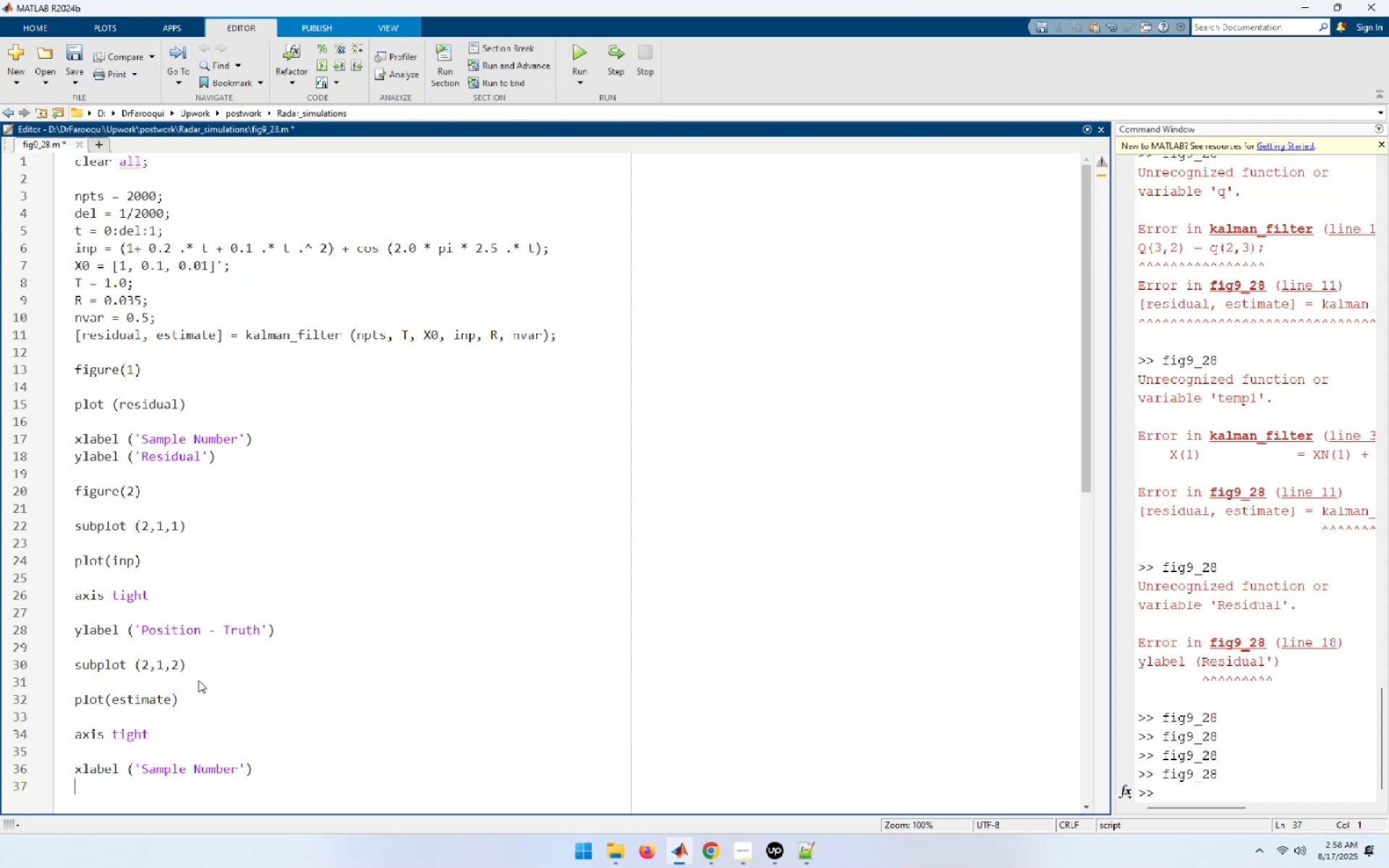 
type(ylabel (p)
key(Backspace)
type(Predected Position'))
 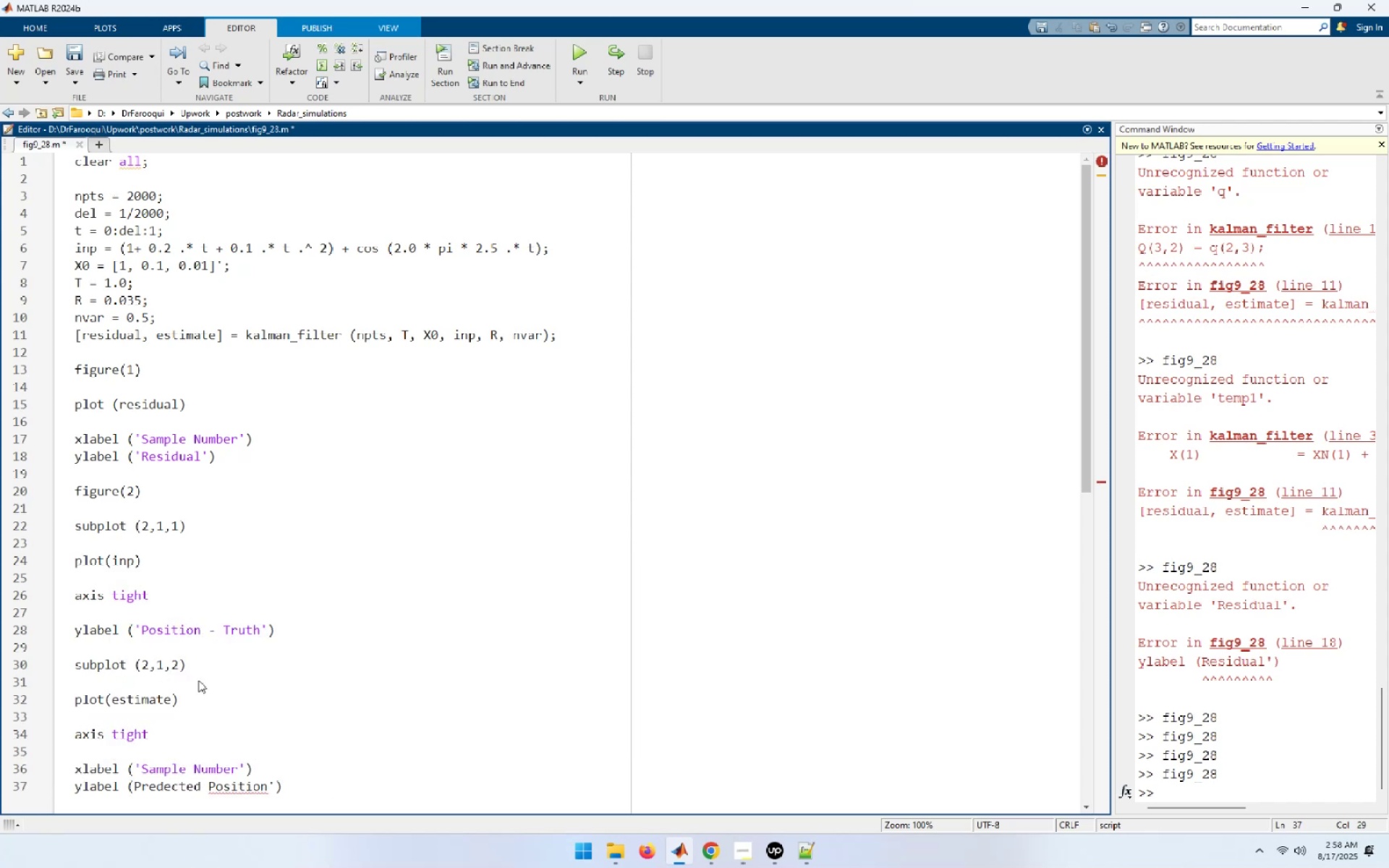 
key(Control+ArrowLeft)
 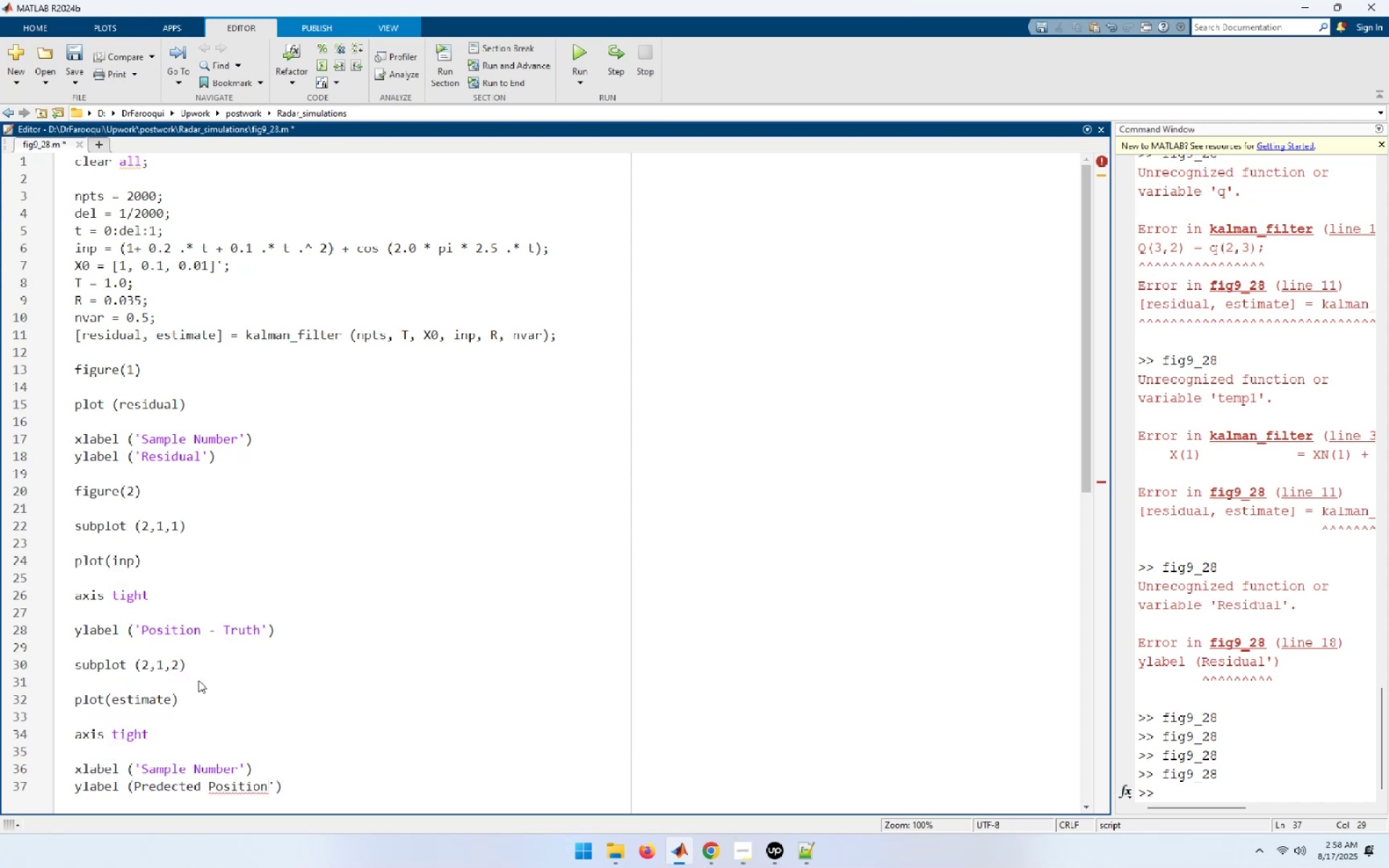 
key(Control+ArrowLeft)
 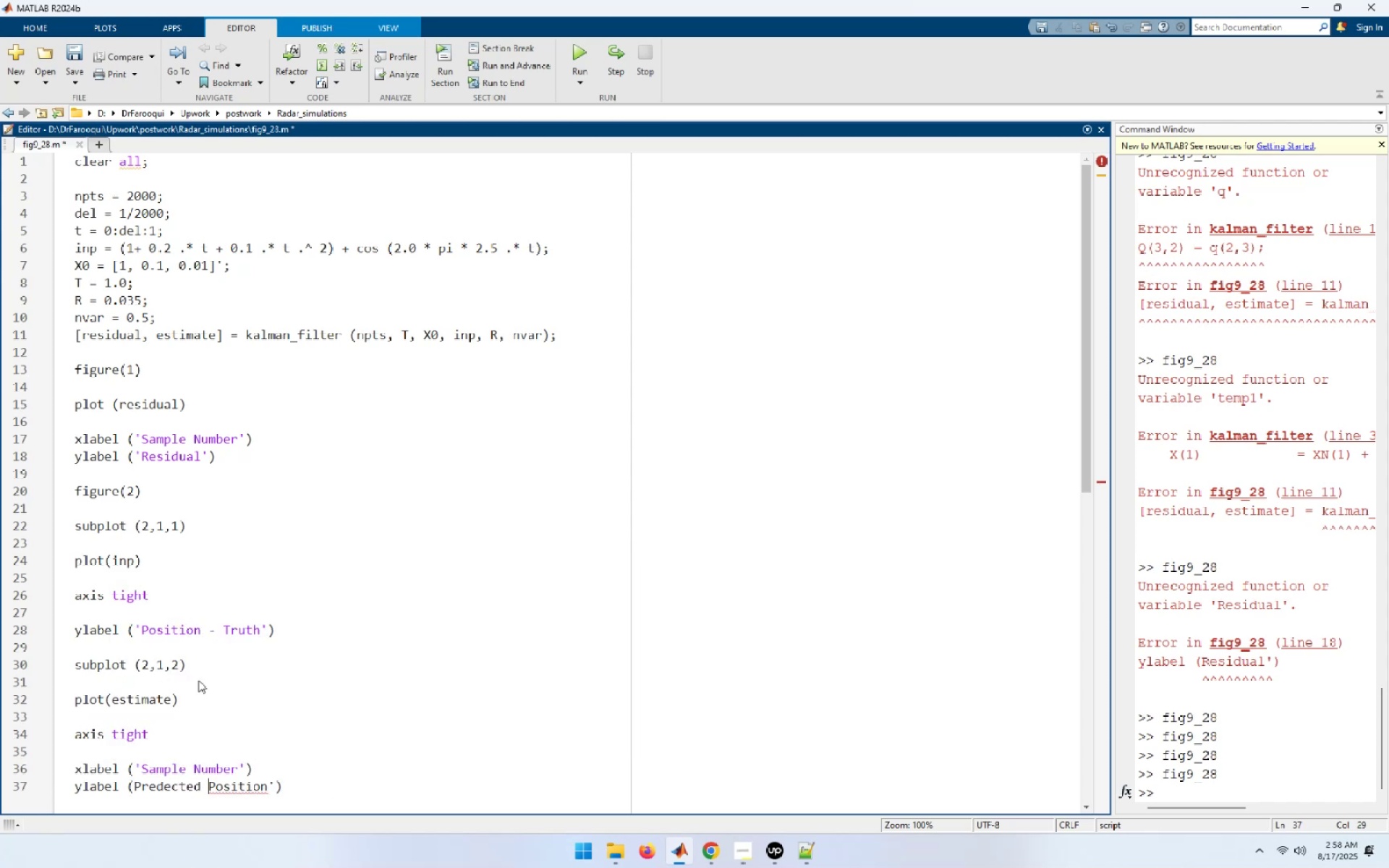 
key(Control+ArrowLeft)
 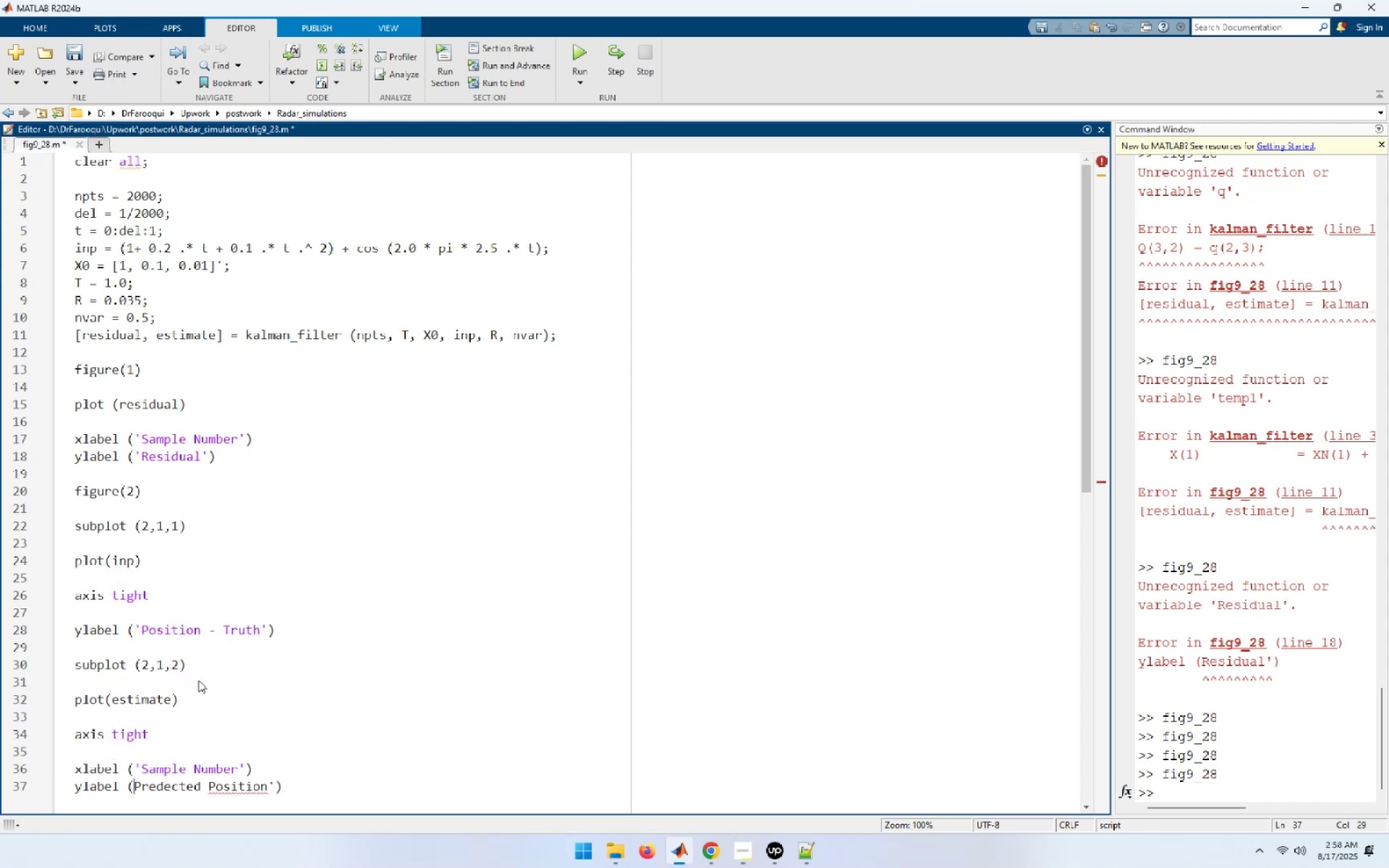 
key(Control+ArrowLeft)
 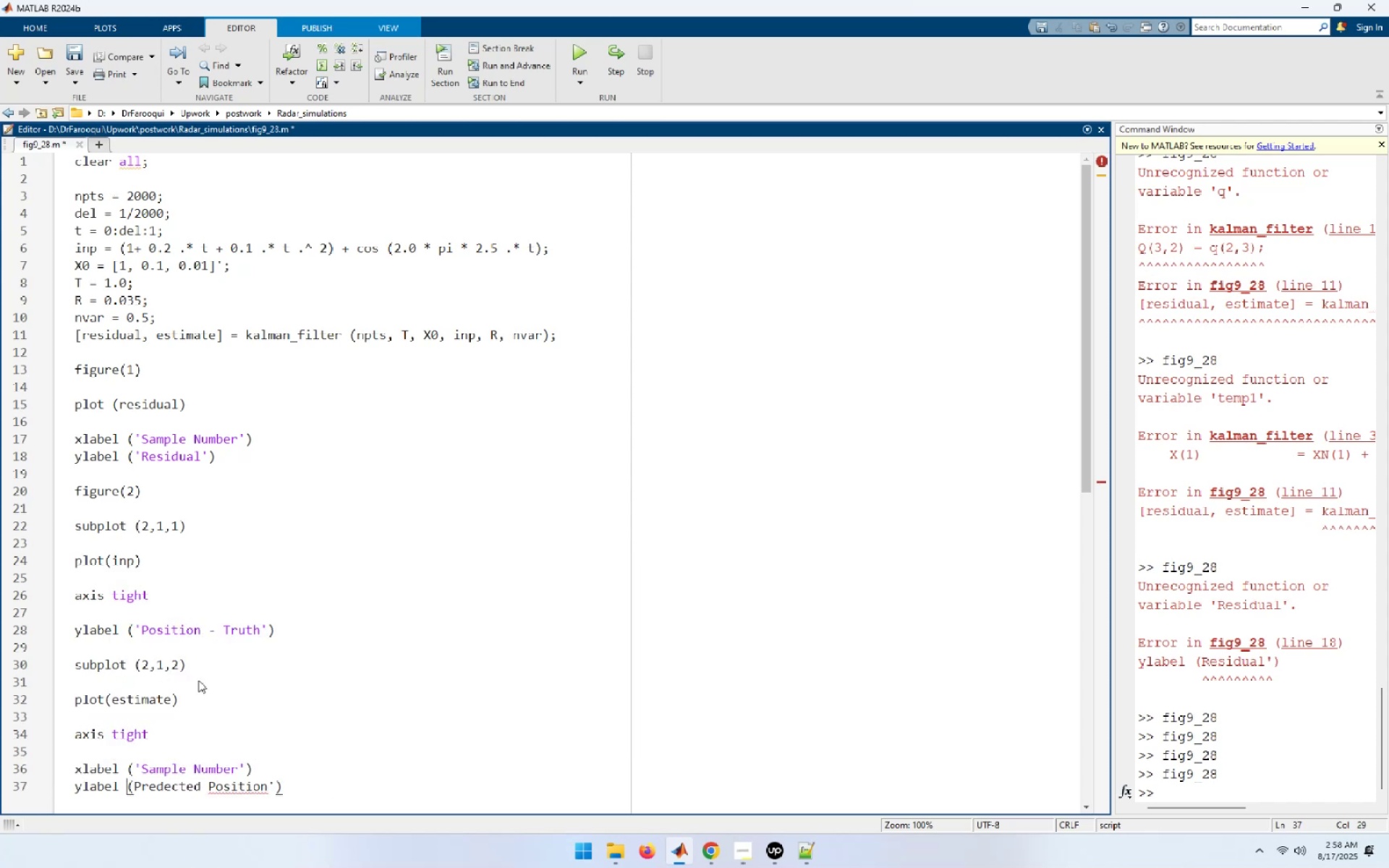 
key(Control+ArrowRight)
 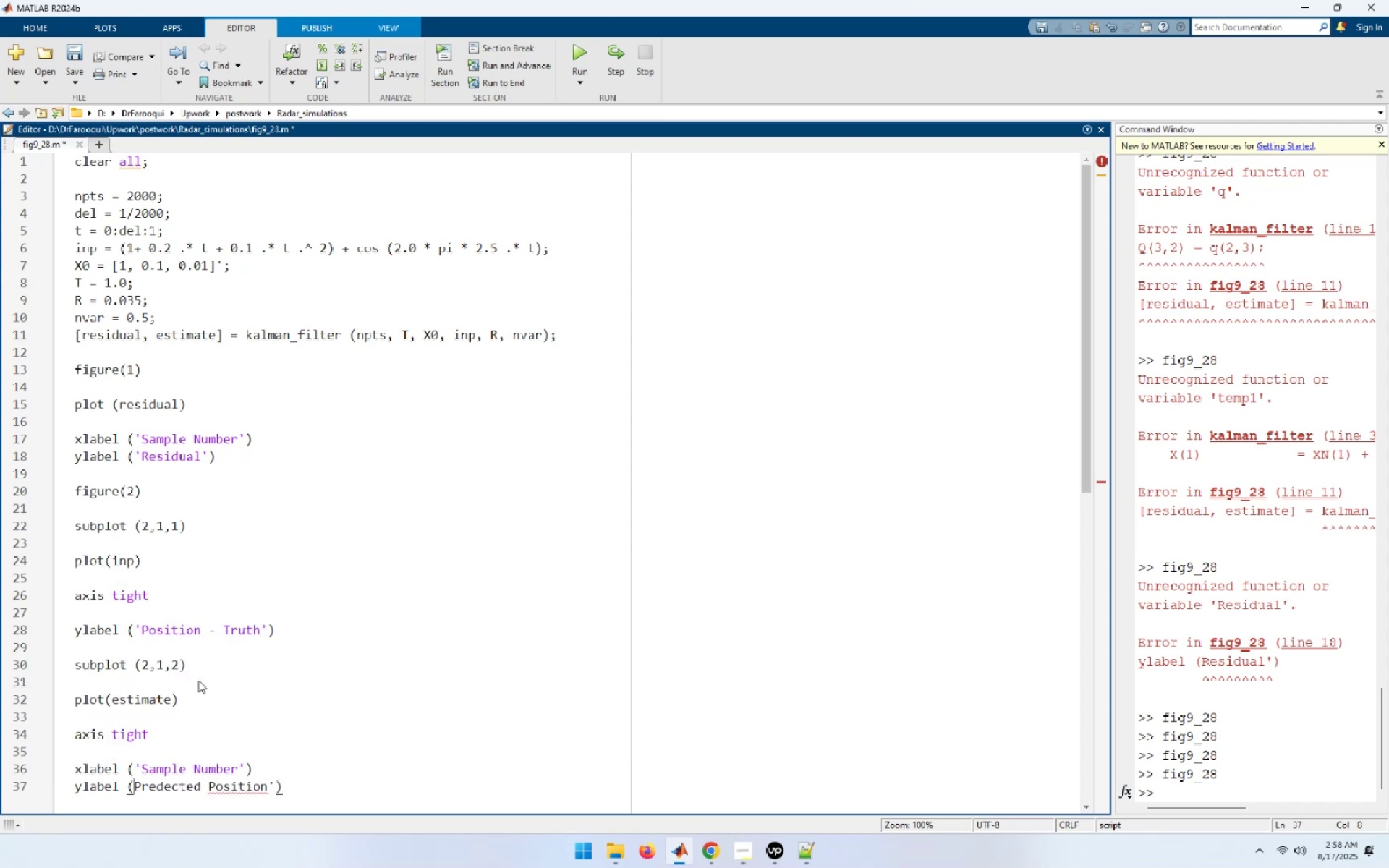 
key(Quote)
 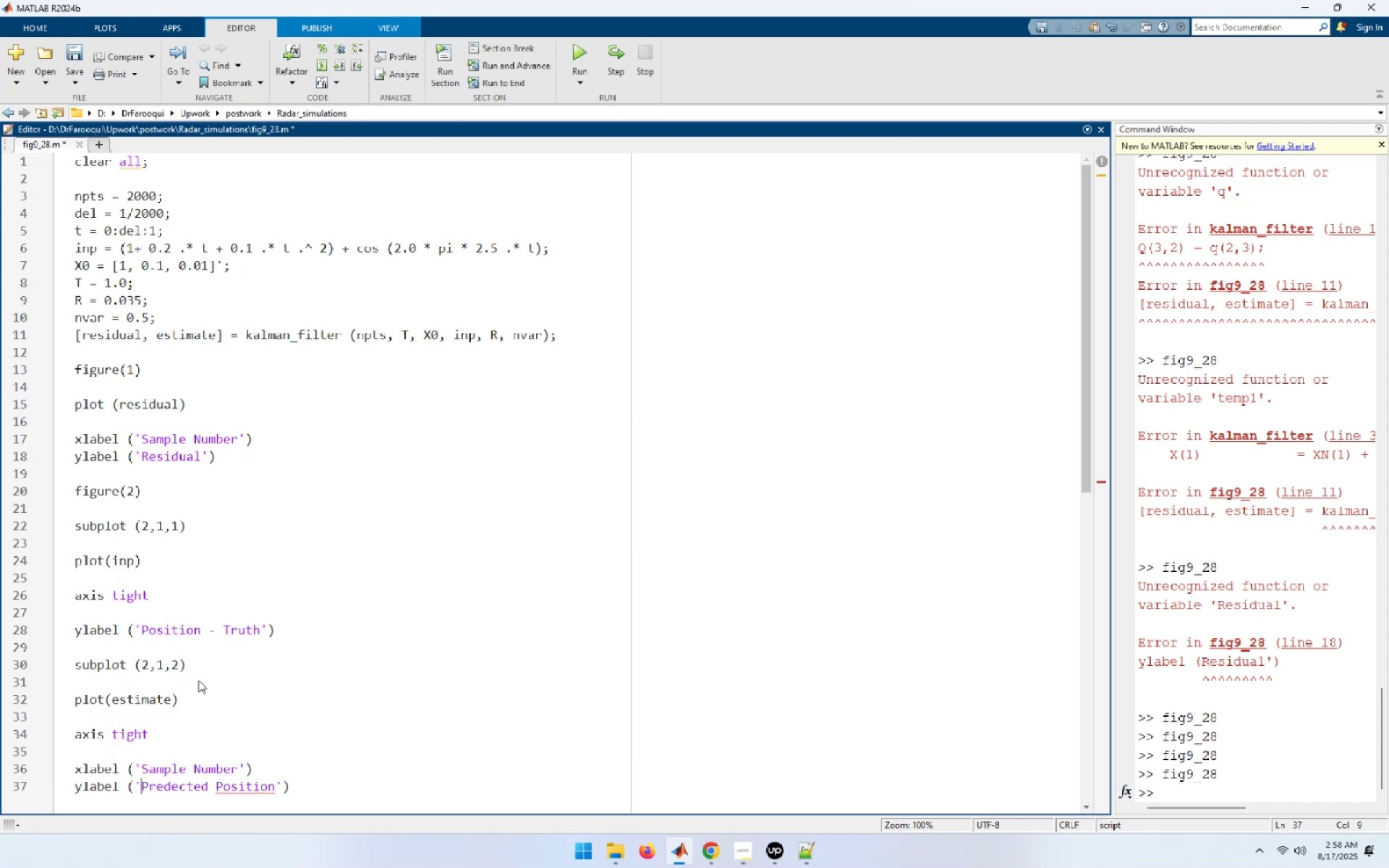 
key(ArrowUp)
 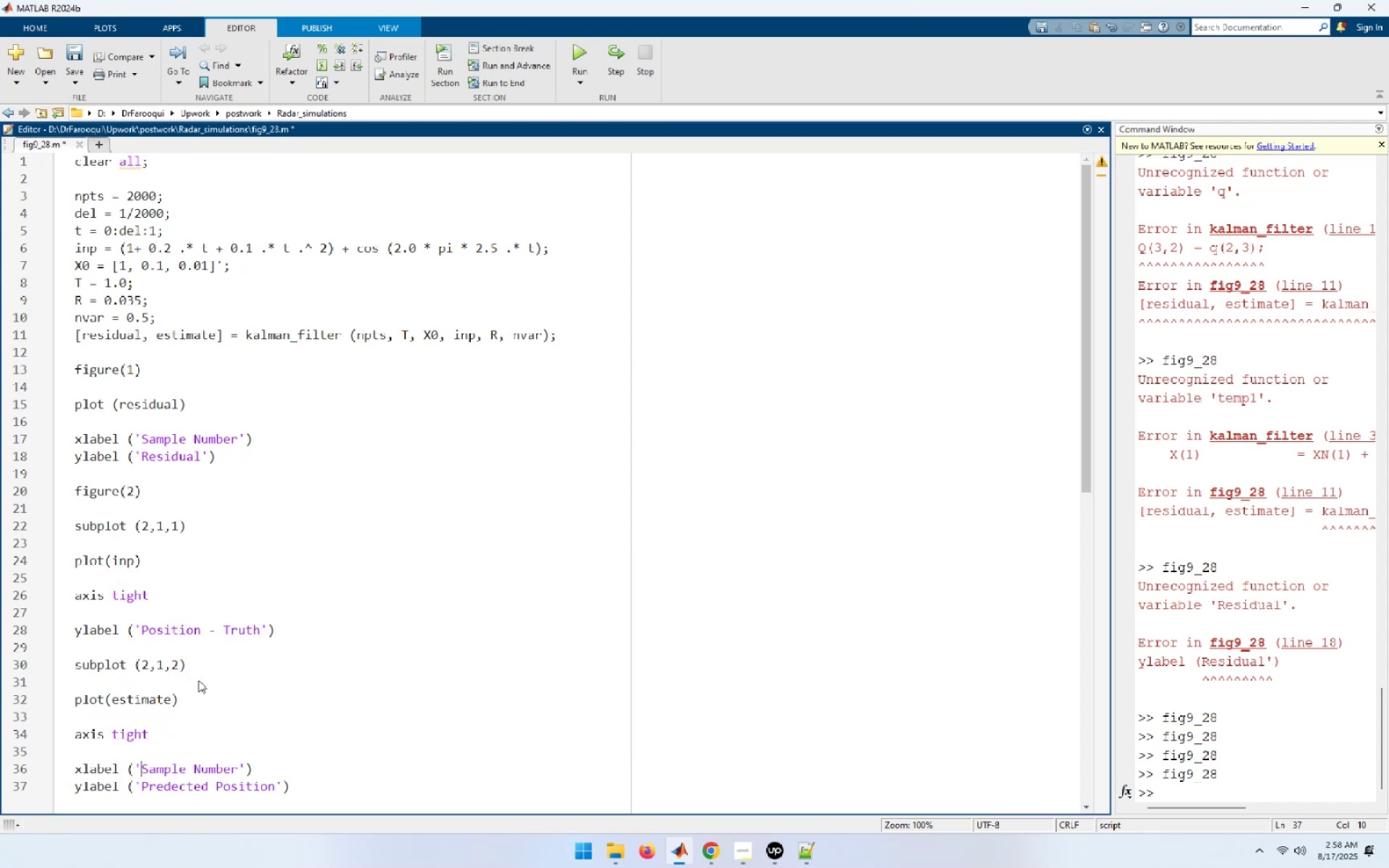 
key(Control+S)
 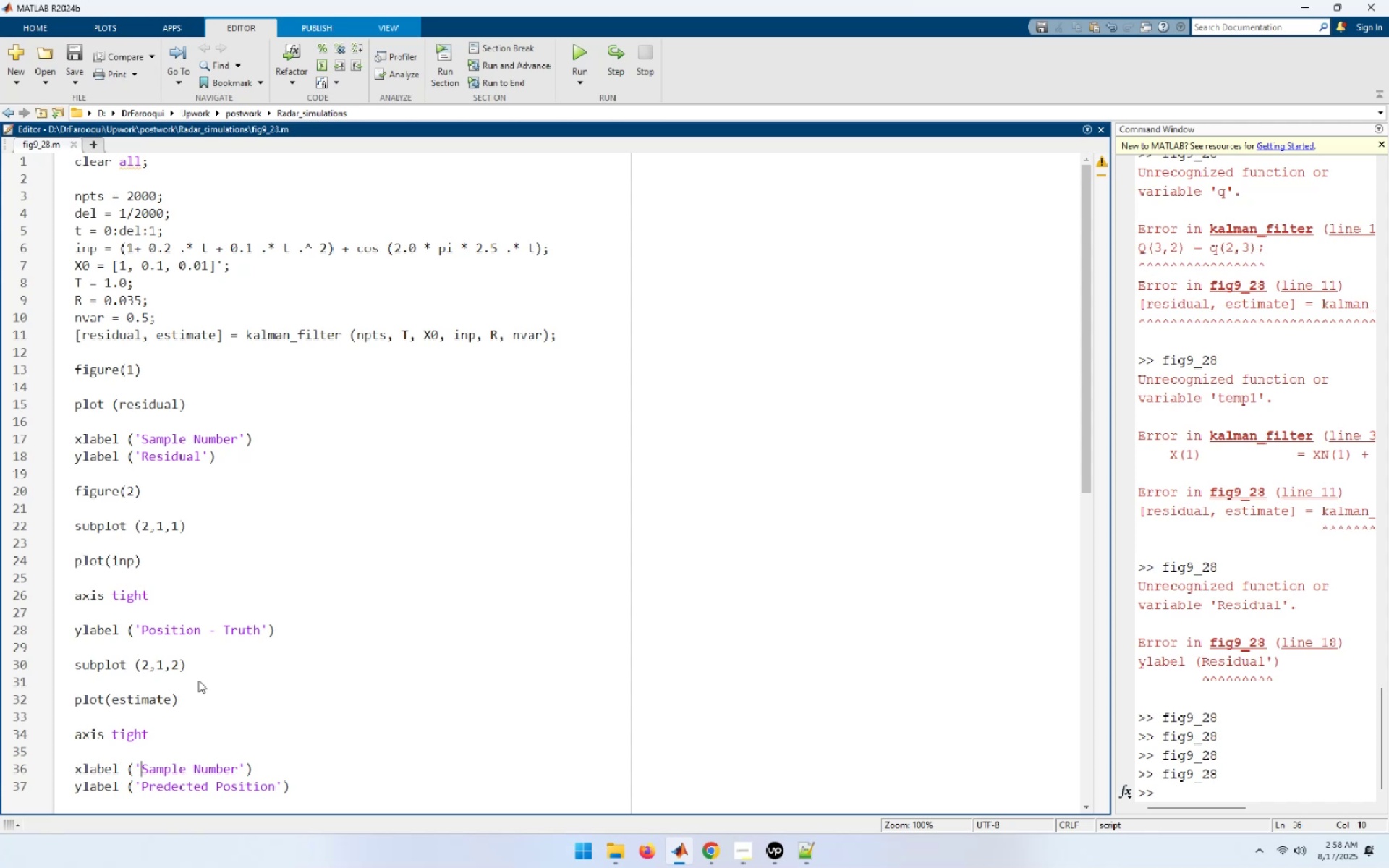 
key(ArrowDown)
 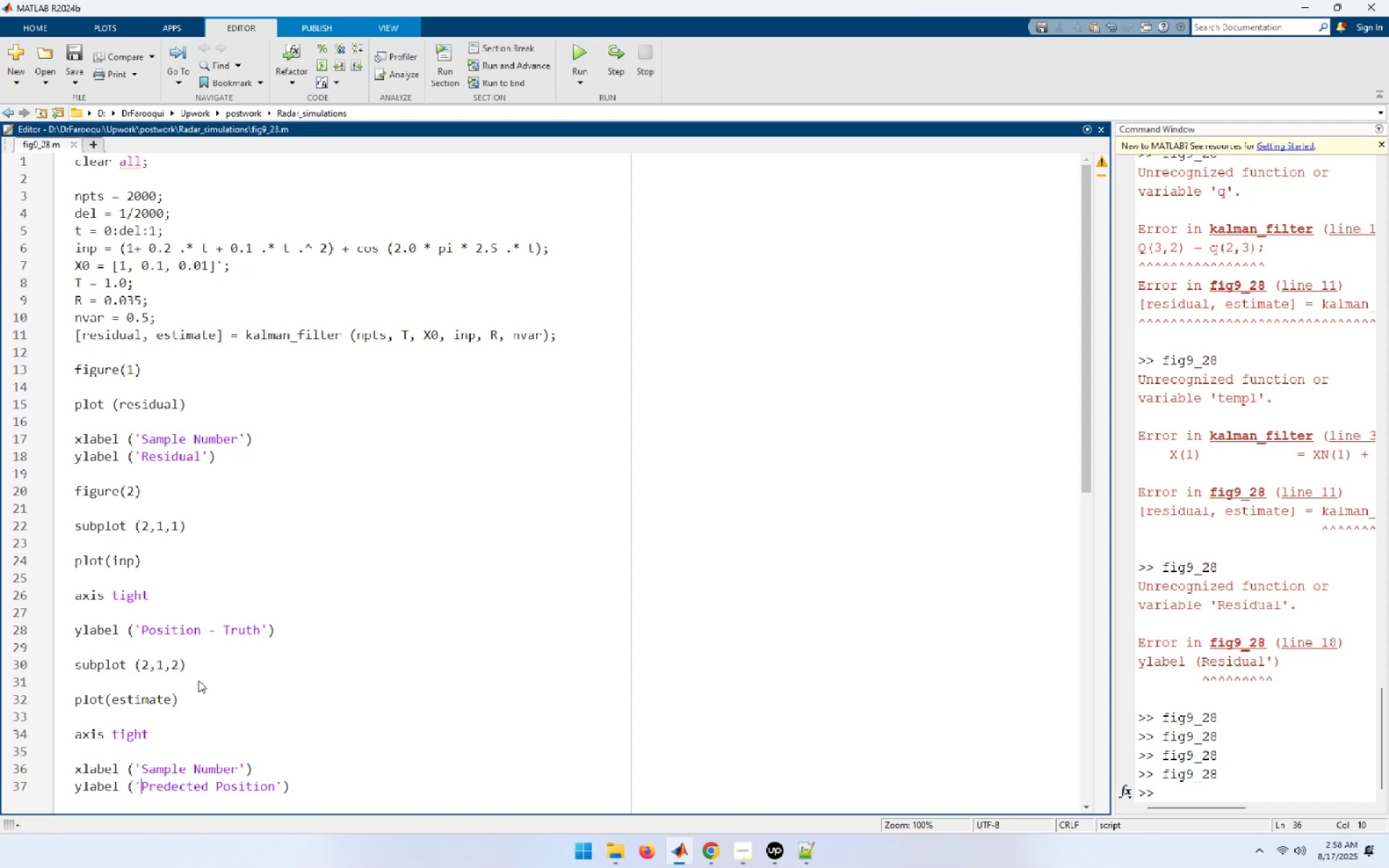 
key(ArrowRight)
 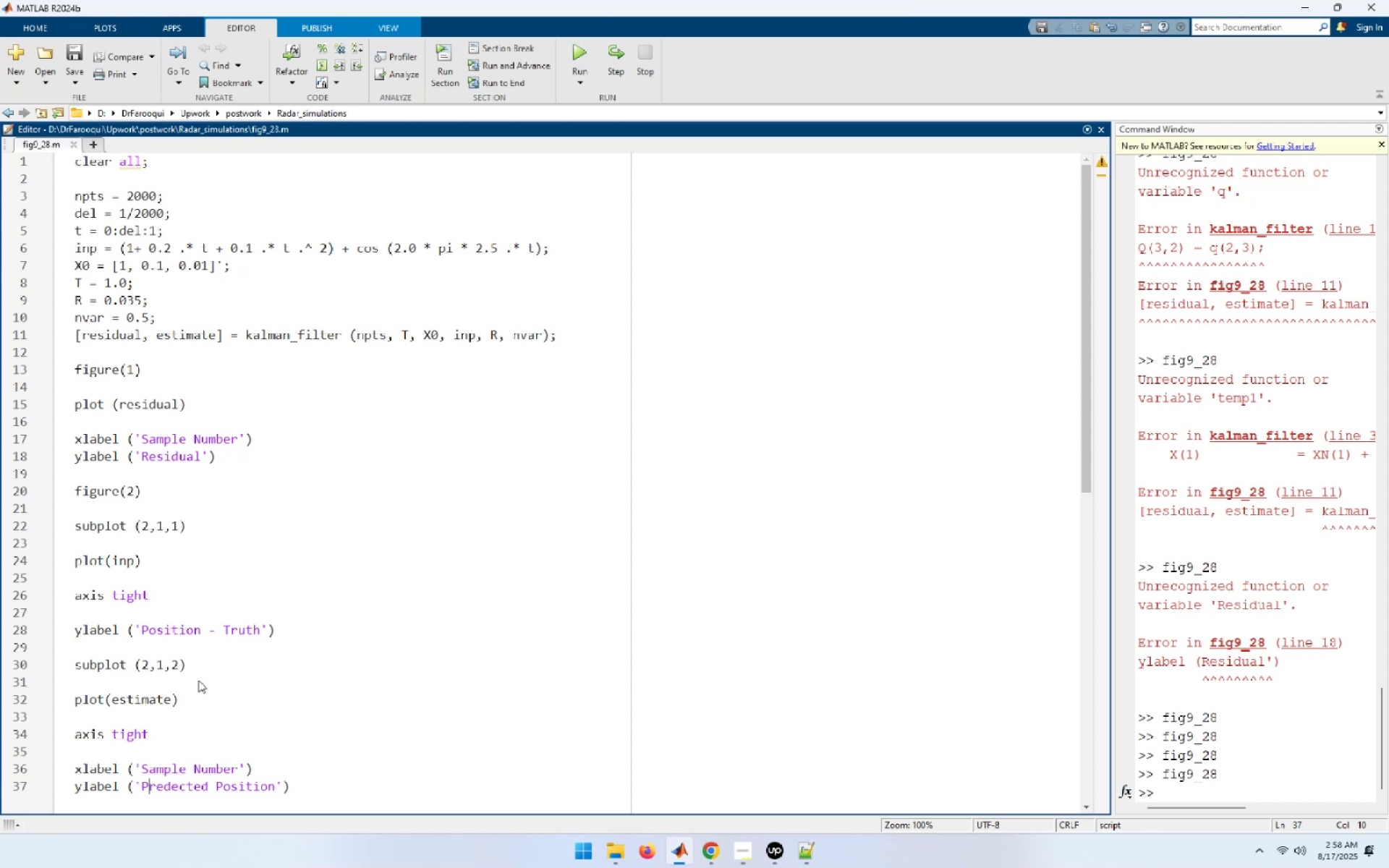 
key(ArrowRight)
 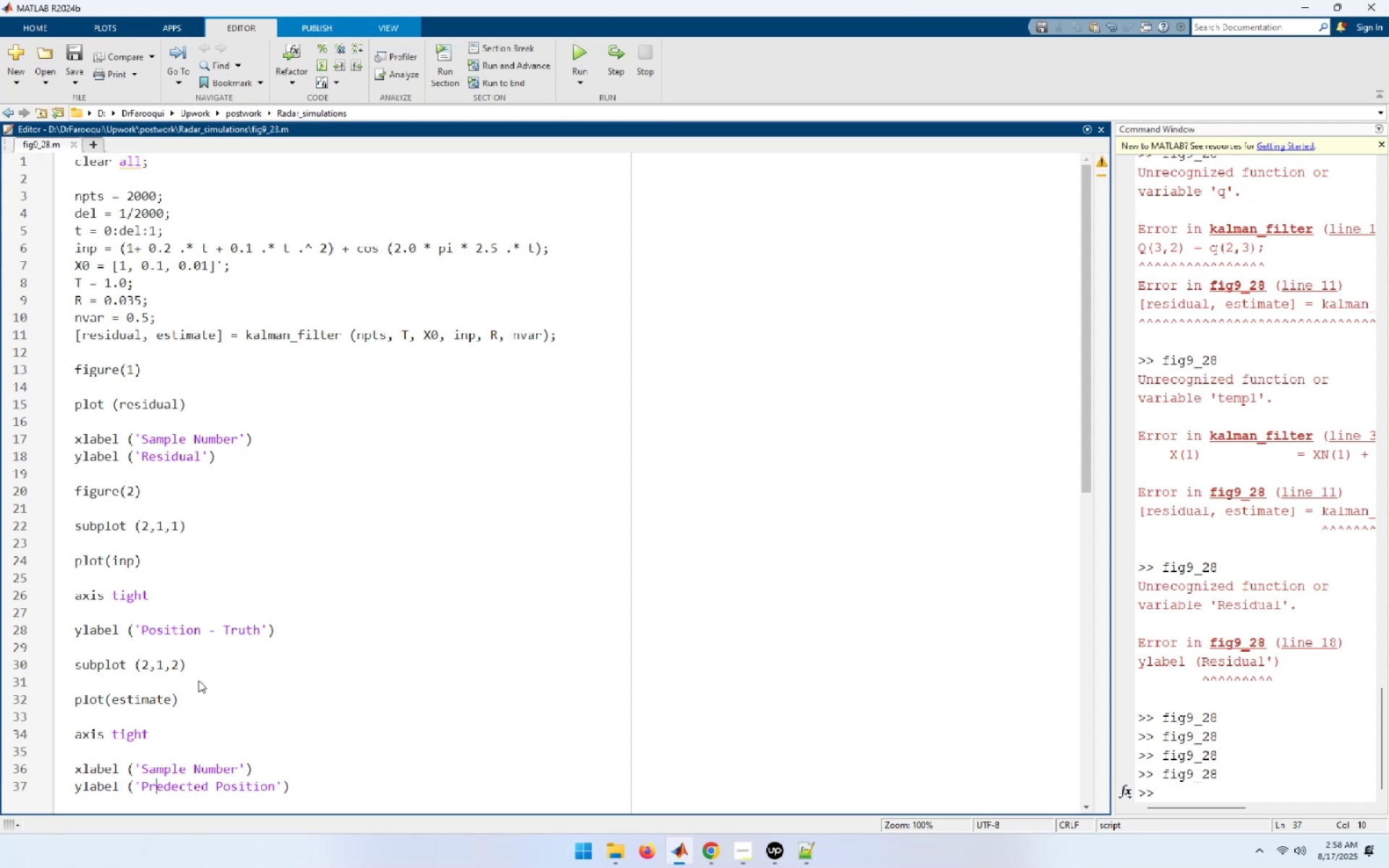 
key(ArrowRight)
 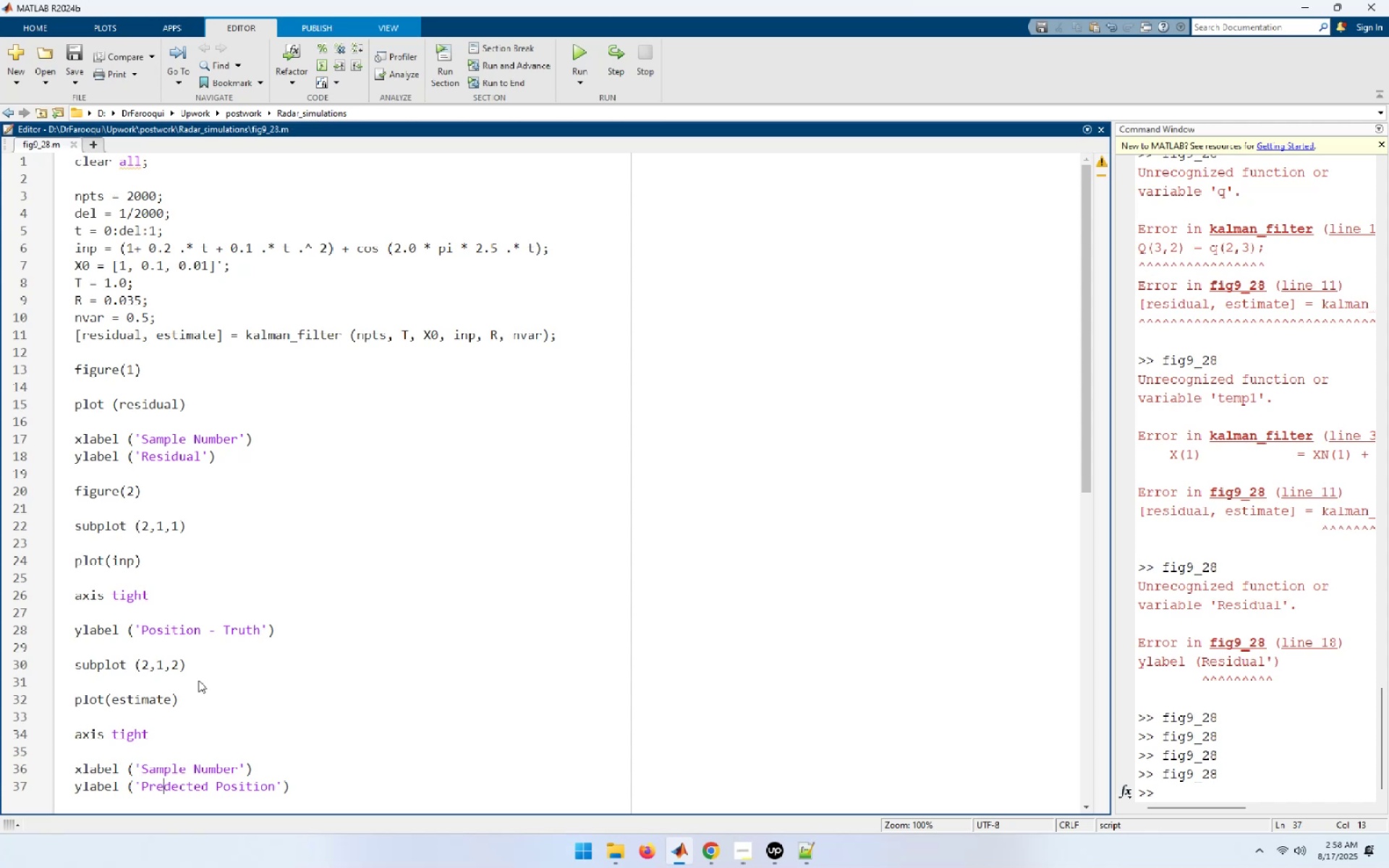 
key(ArrowRight)
 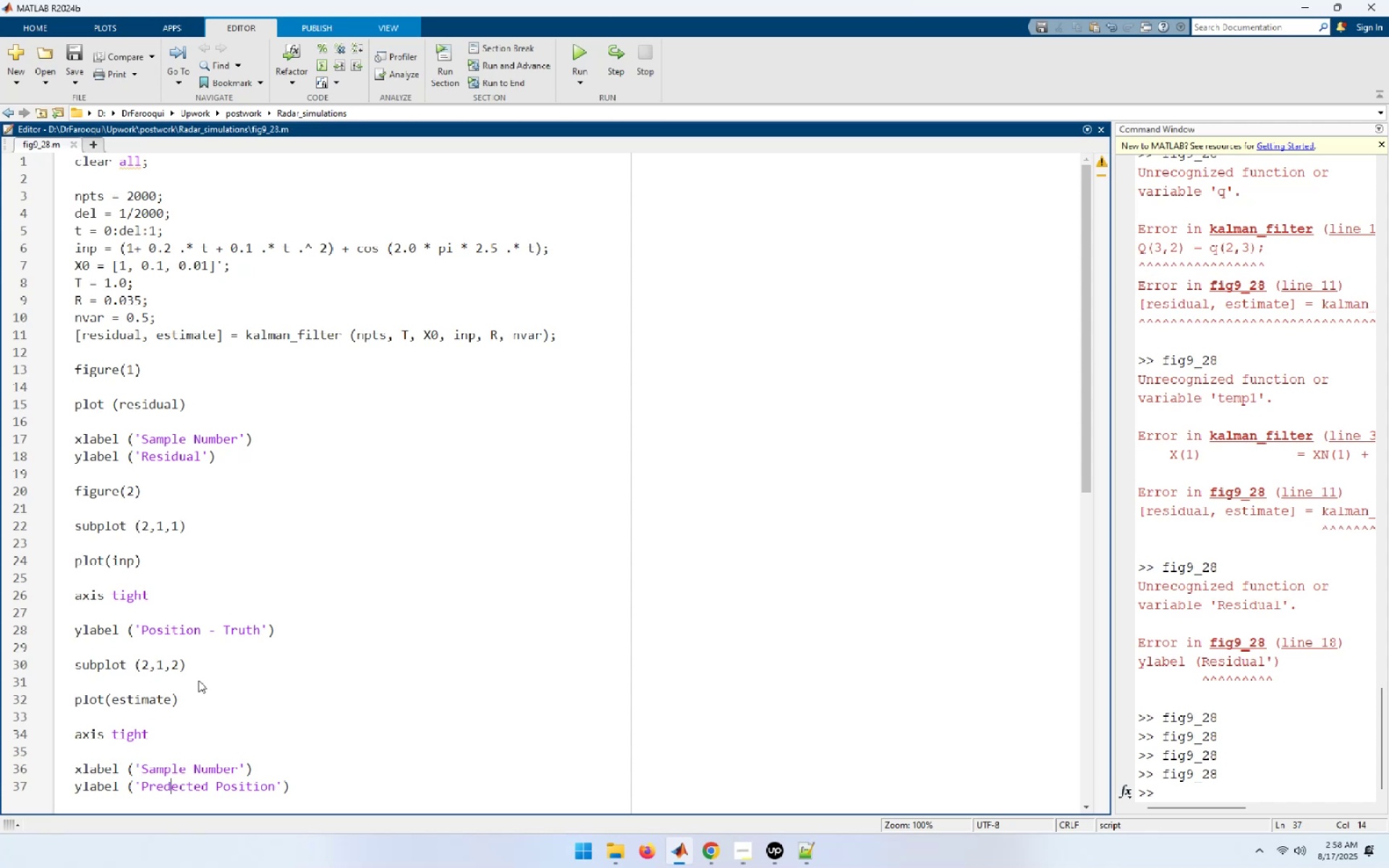 
key(Delete)
 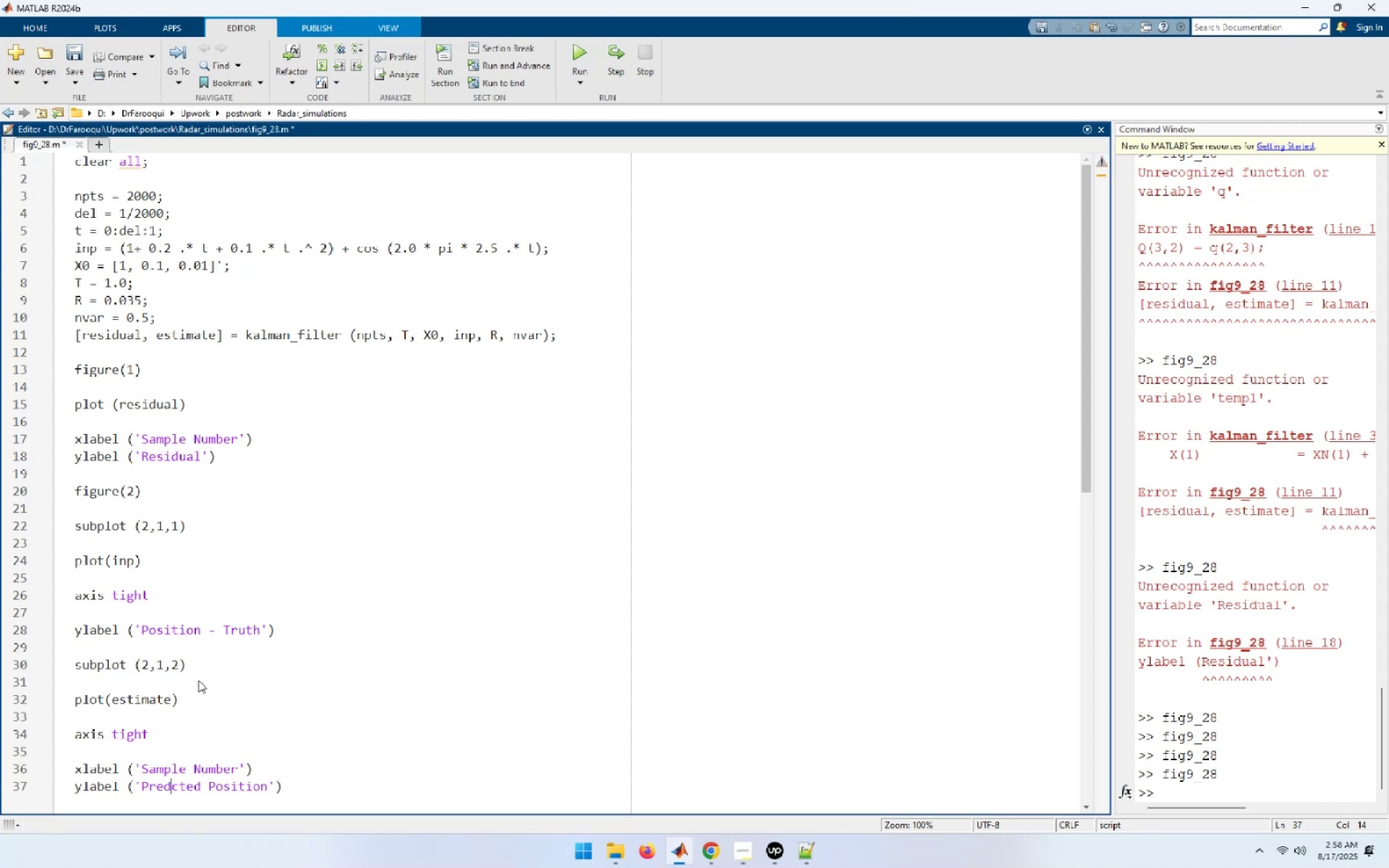 
key(I)
 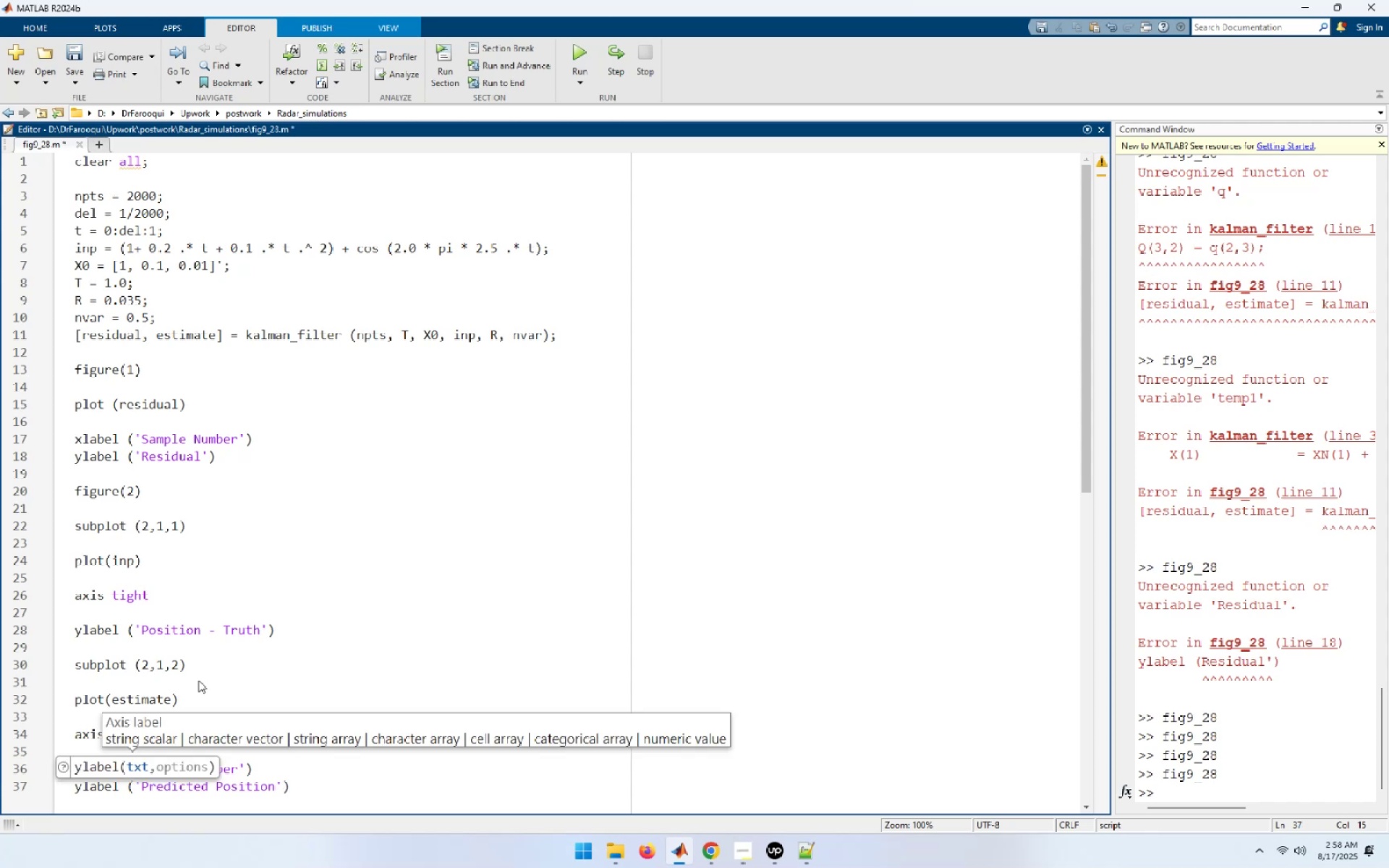 
key(ArrowRight)
 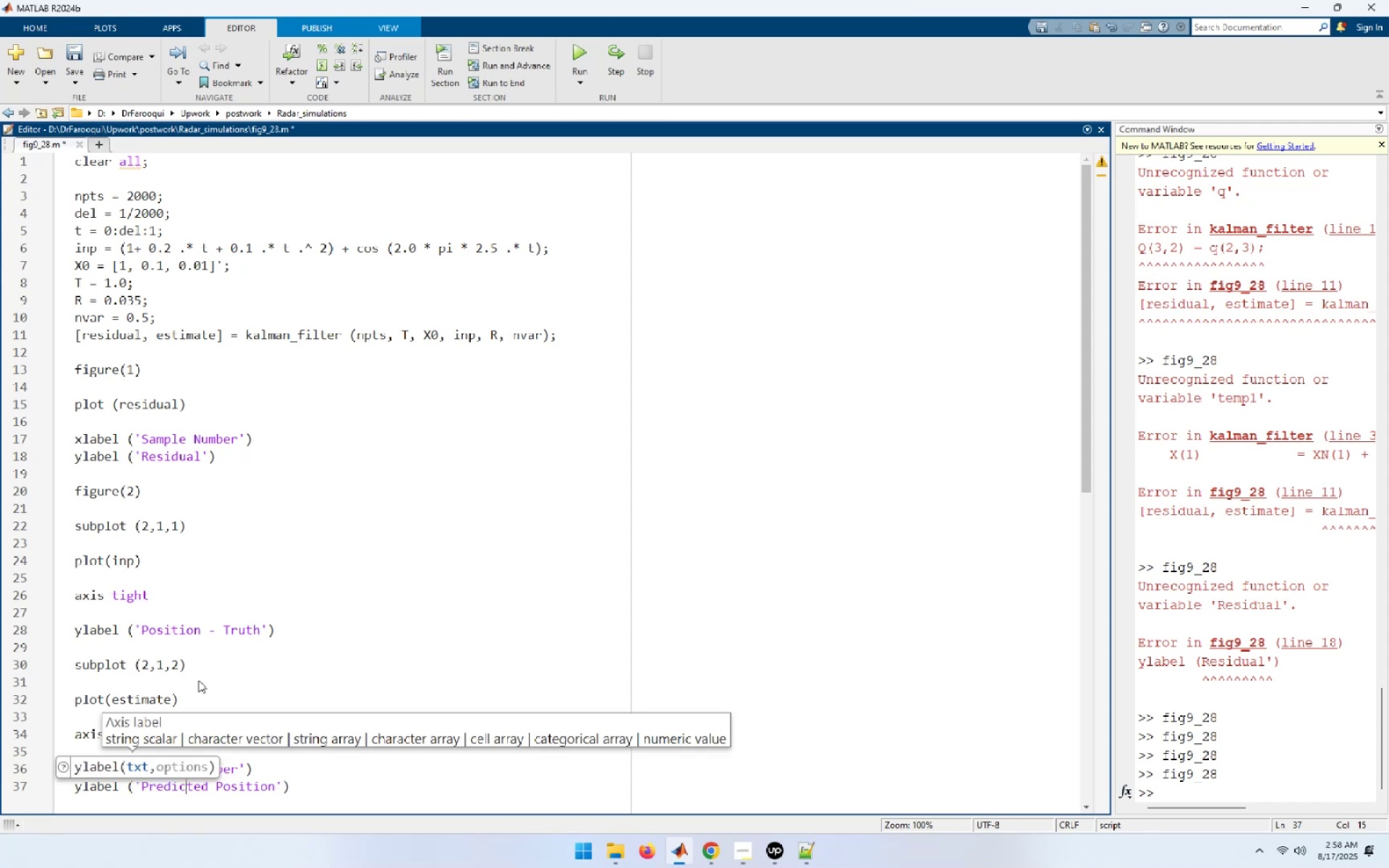 
key(ArrowRight)
 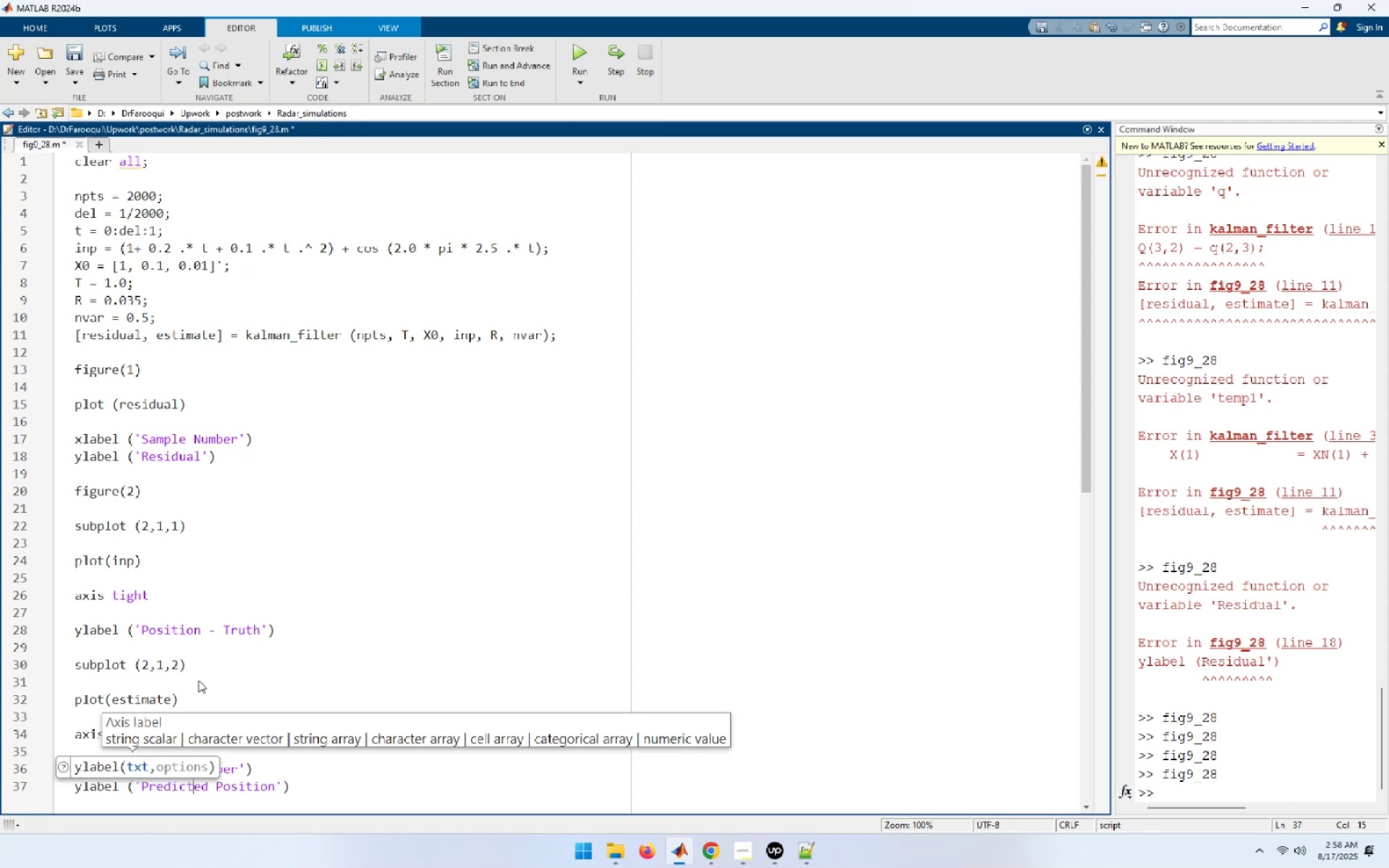 
key(ArrowRight)
 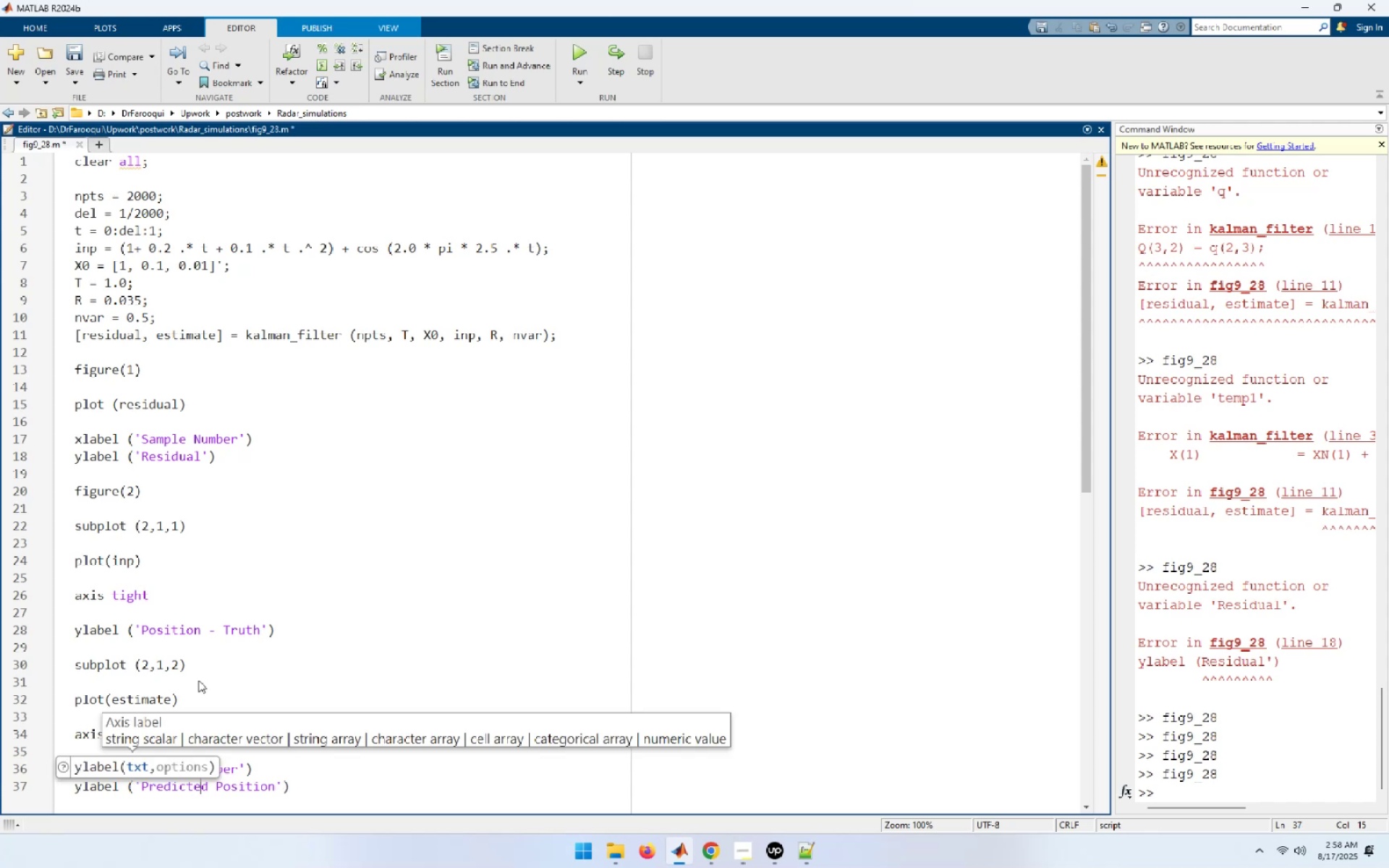 
key(ArrowRight)
 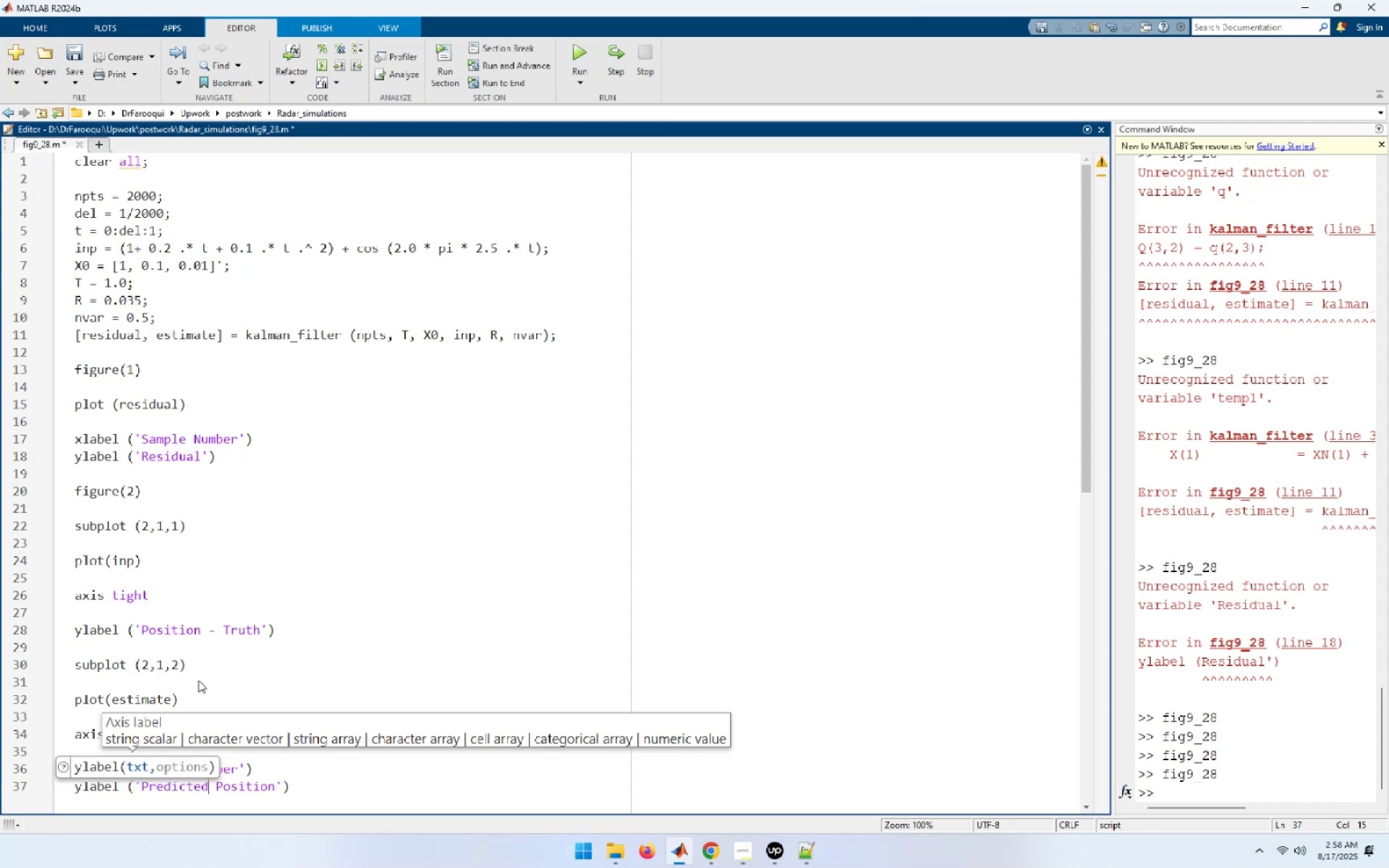 
key(ArrowRight)
 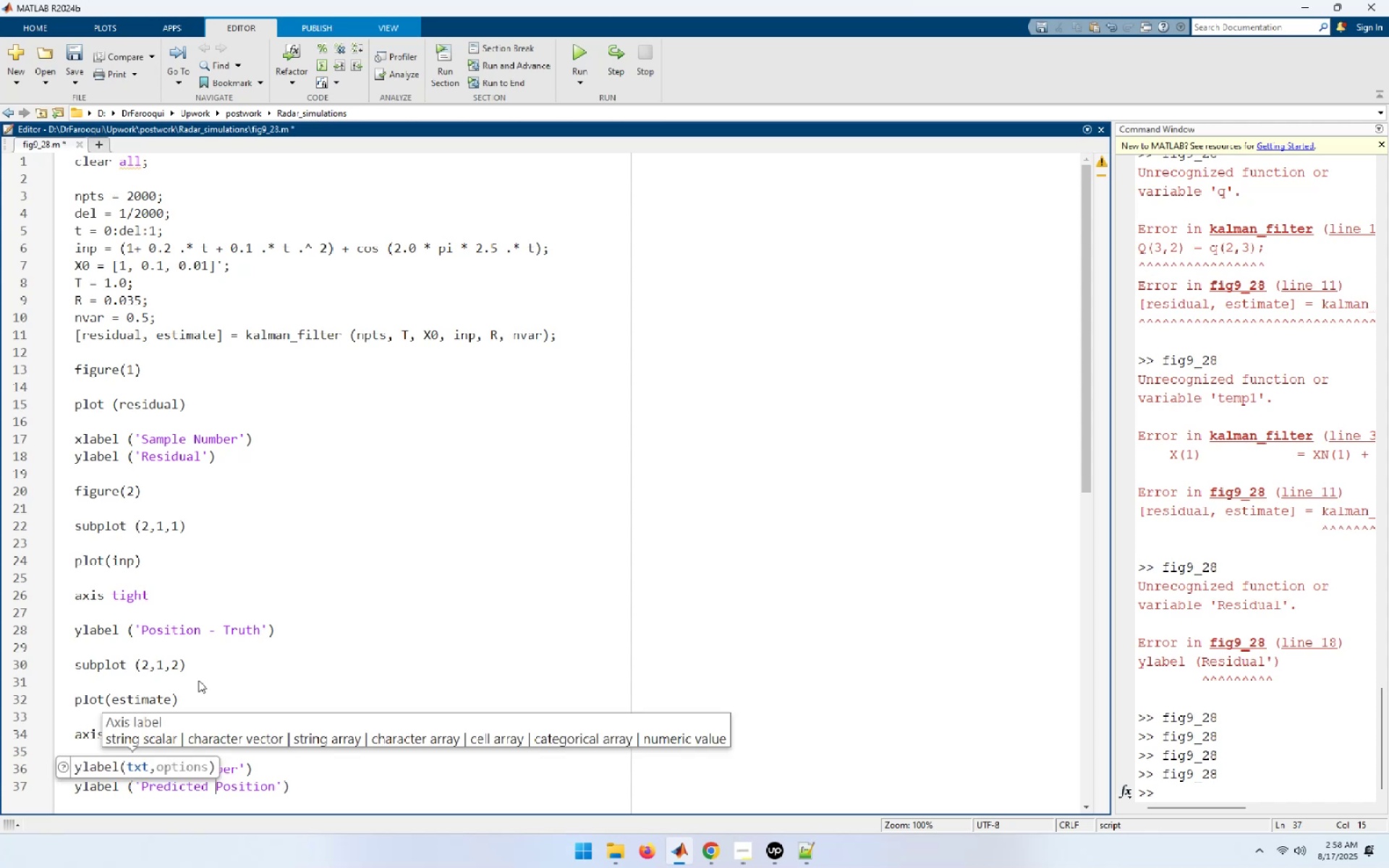 
key(ArrowRight)
 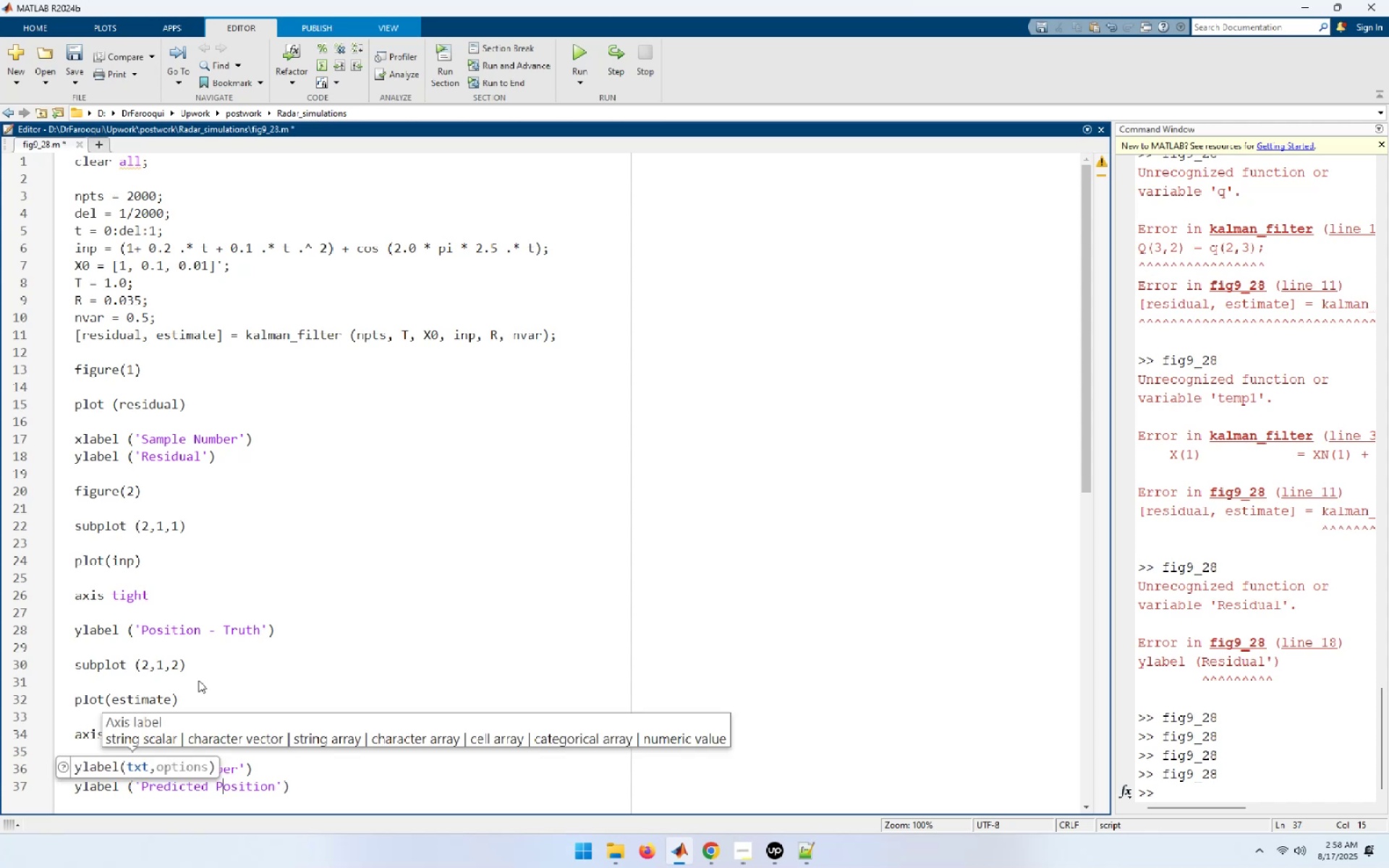 
key(ArrowRight)
 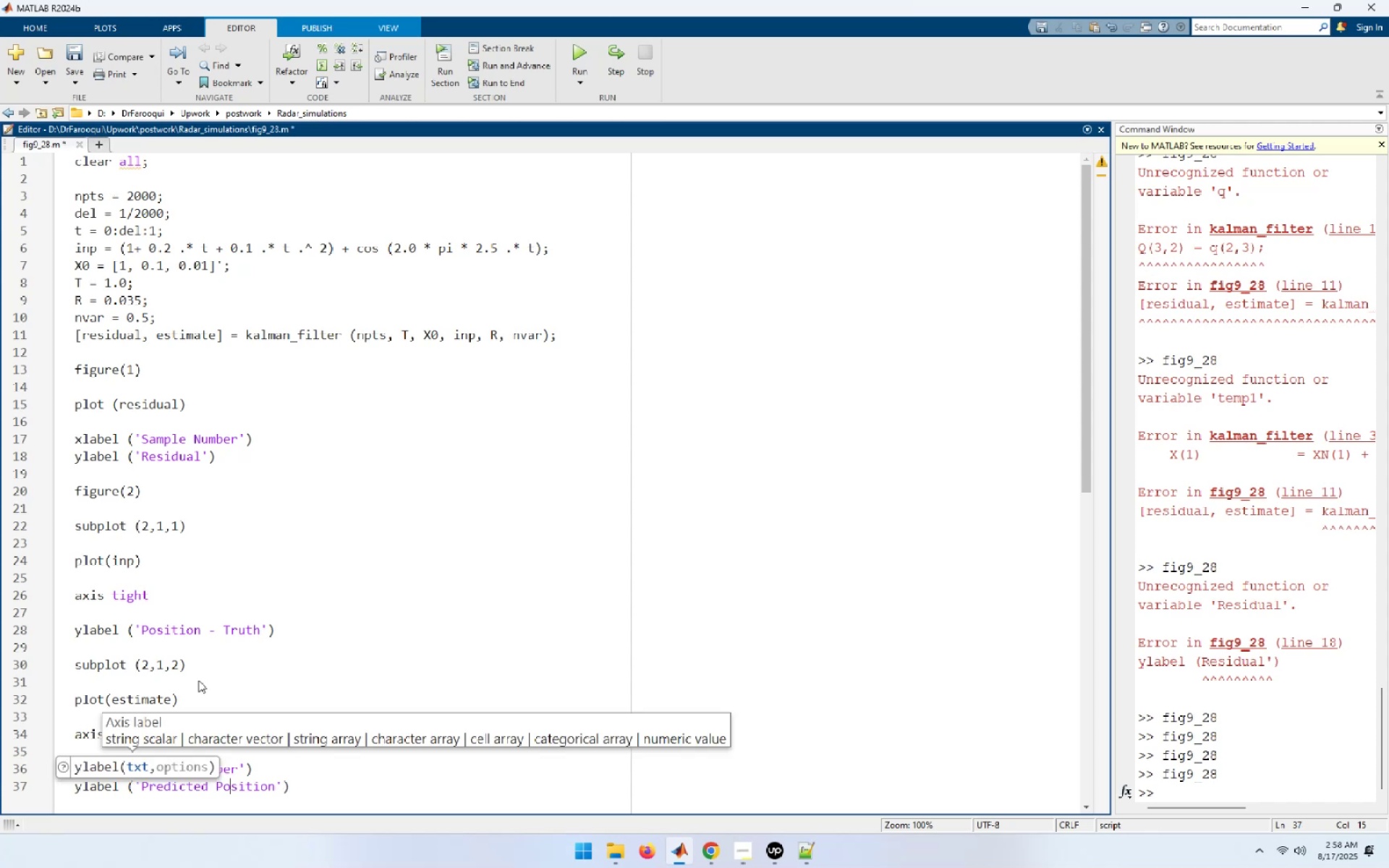 
key(ArrowRight)
 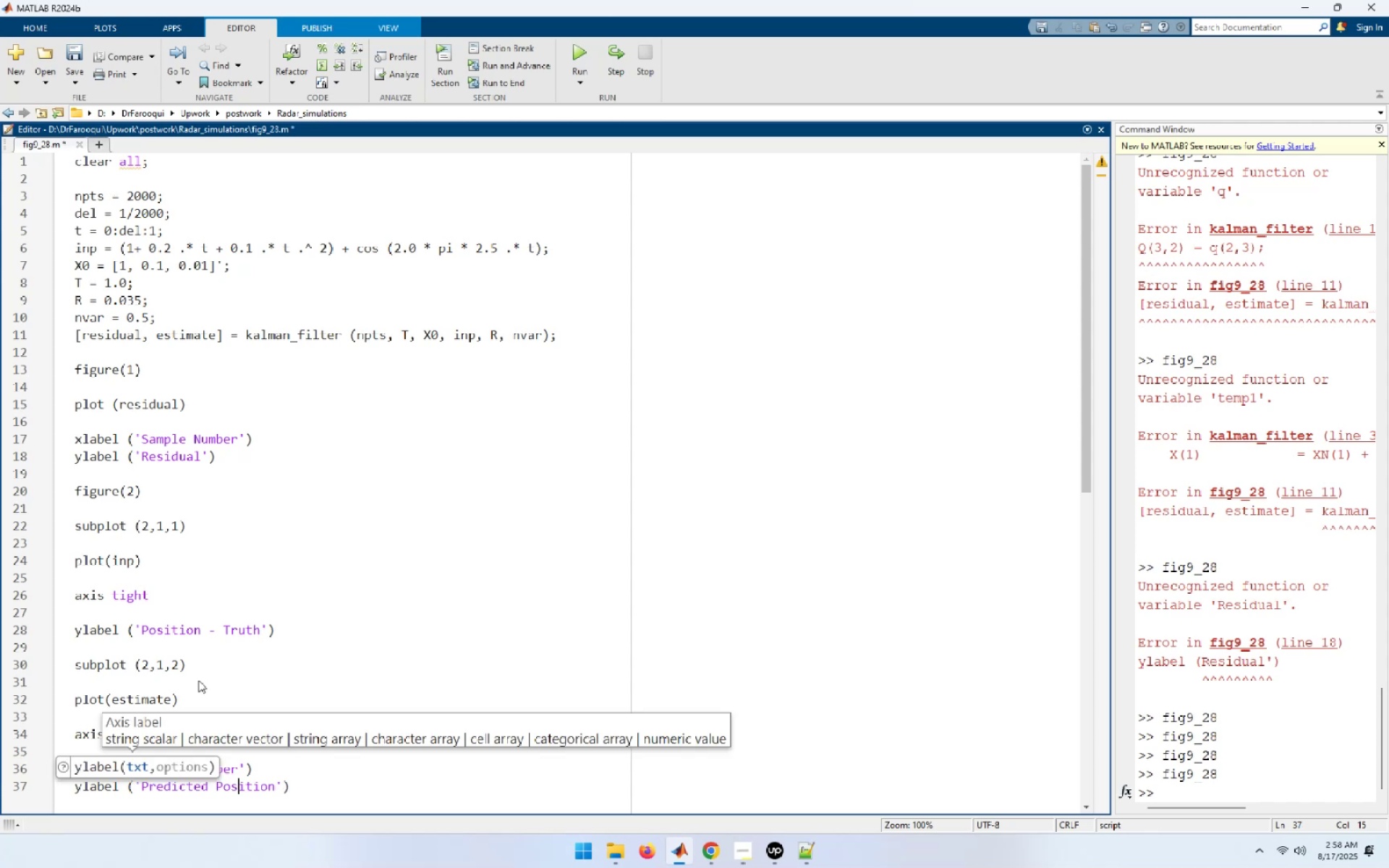 
key(ArrowRight)
 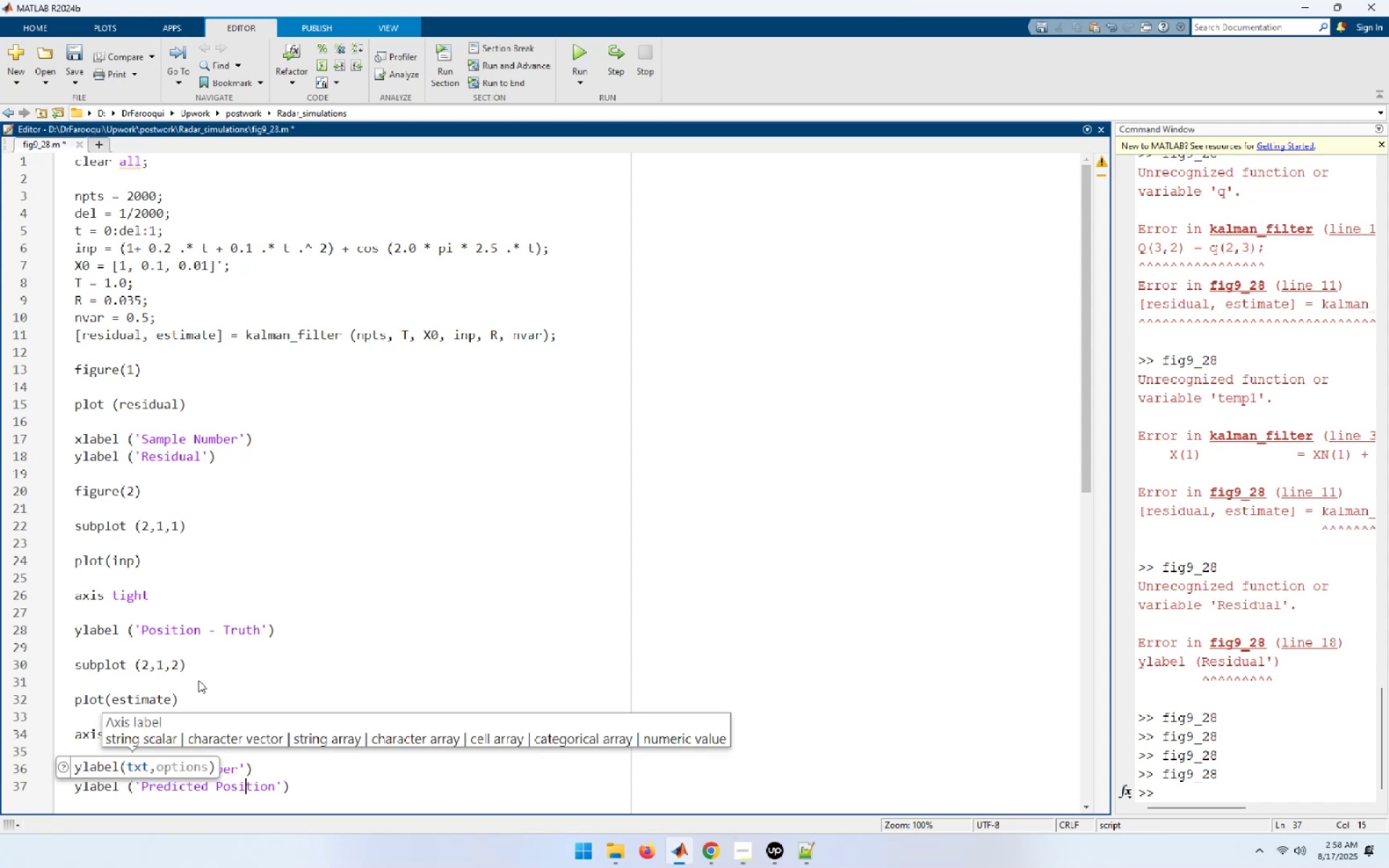 
key(ArrowRight)
 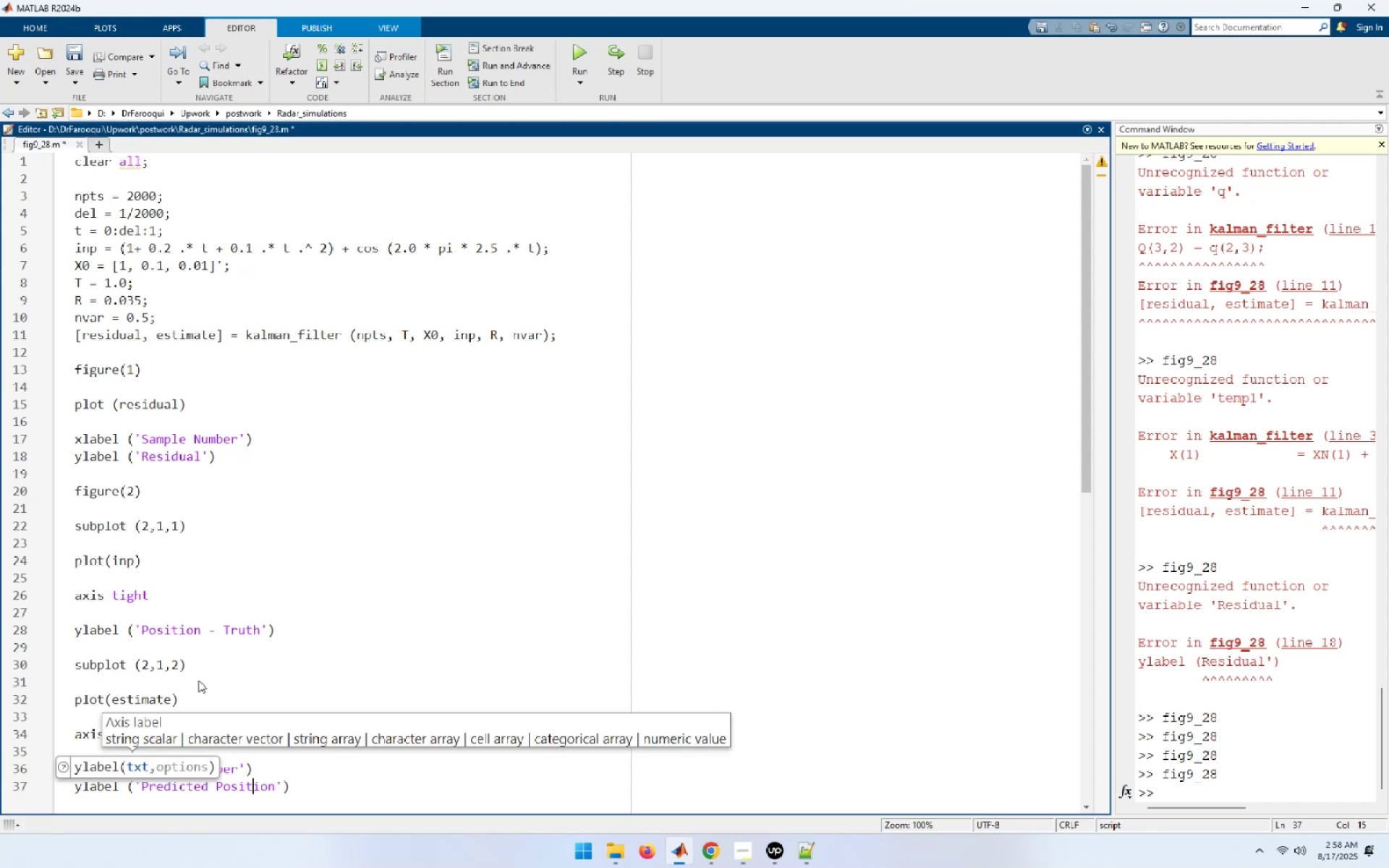 
key(ArrowRight)
 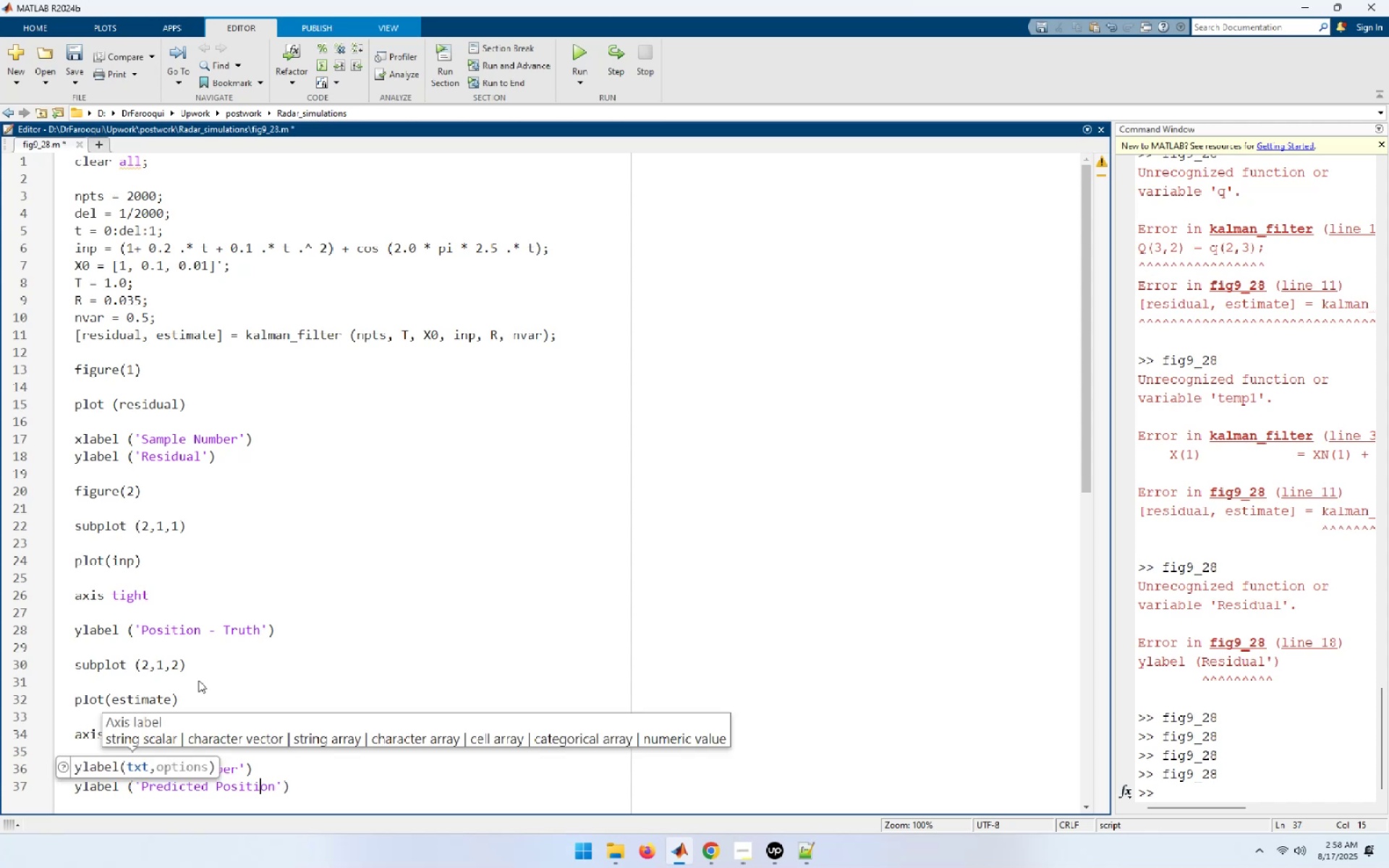 
key(ArrowRight)
 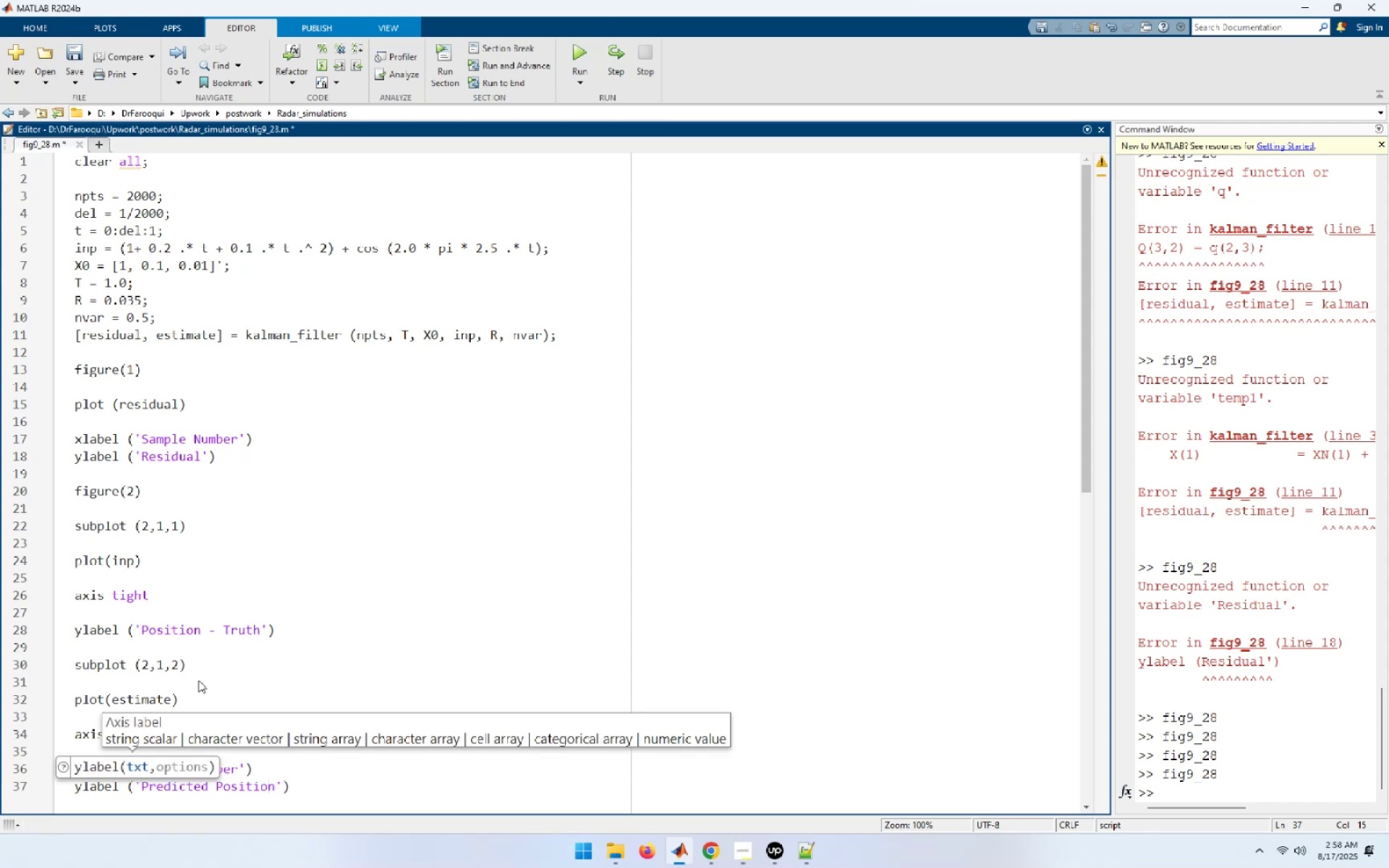 
key(ArrowUp)
 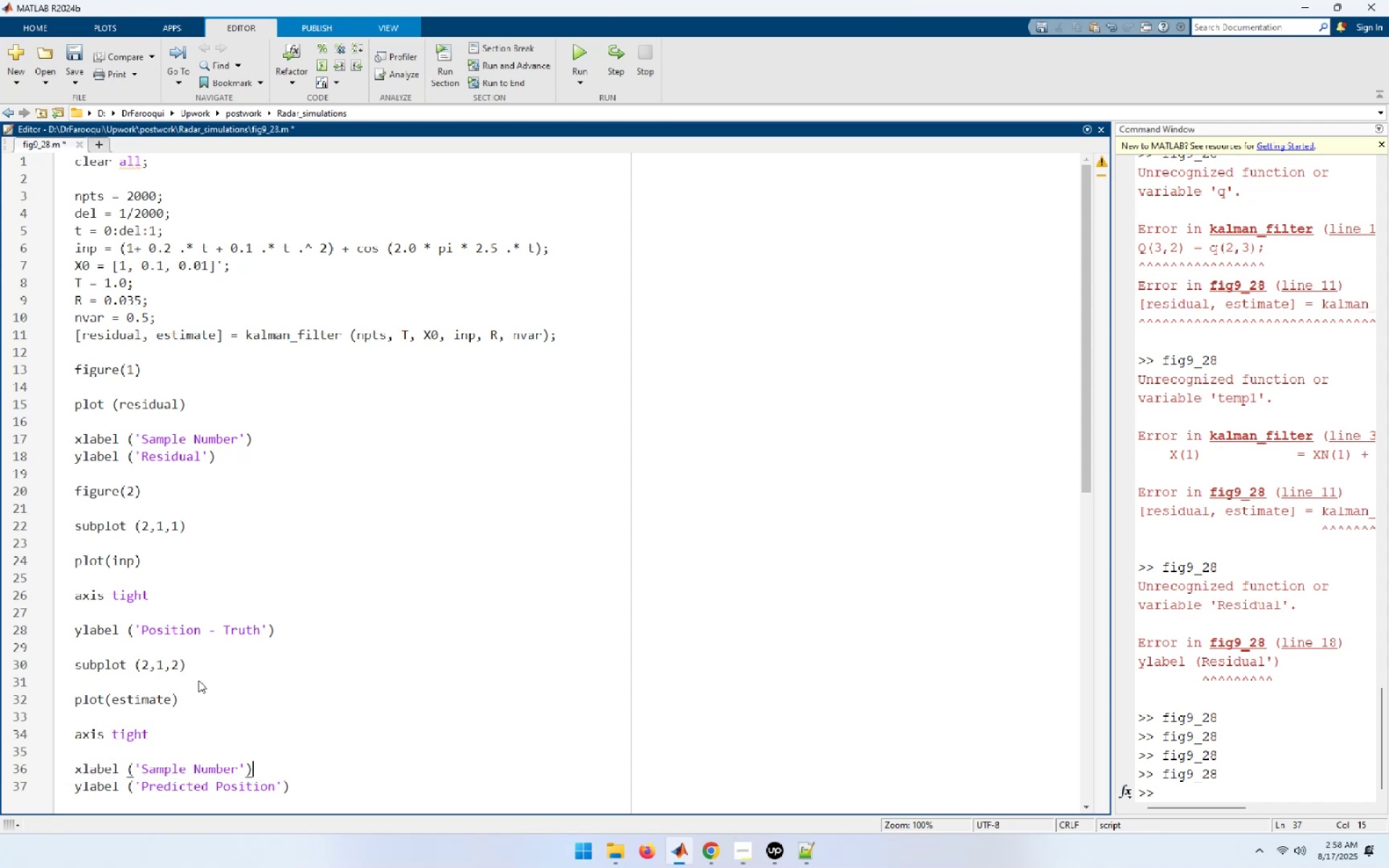 
key(ArrowUp)
 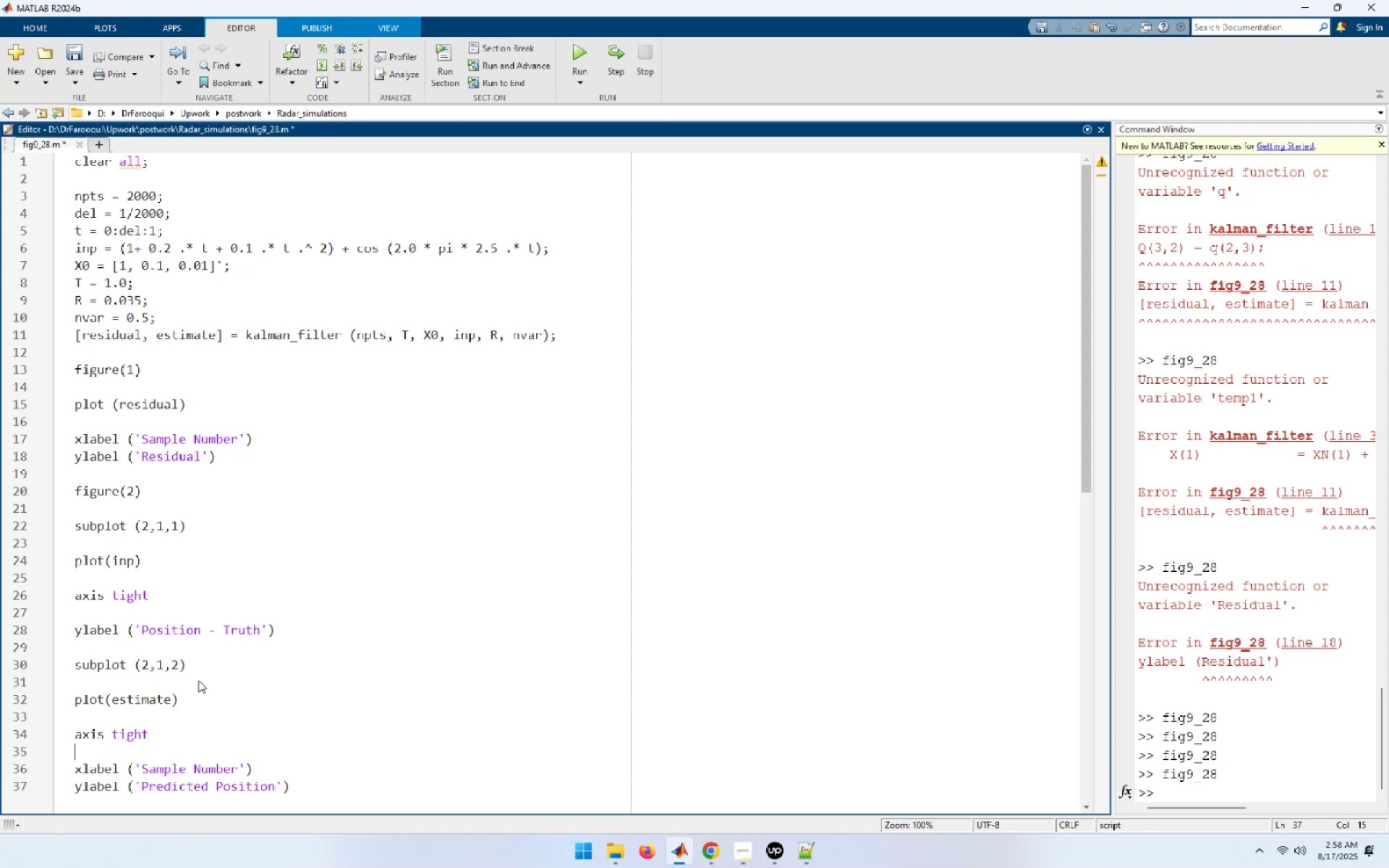 
key(ArrowUp)
 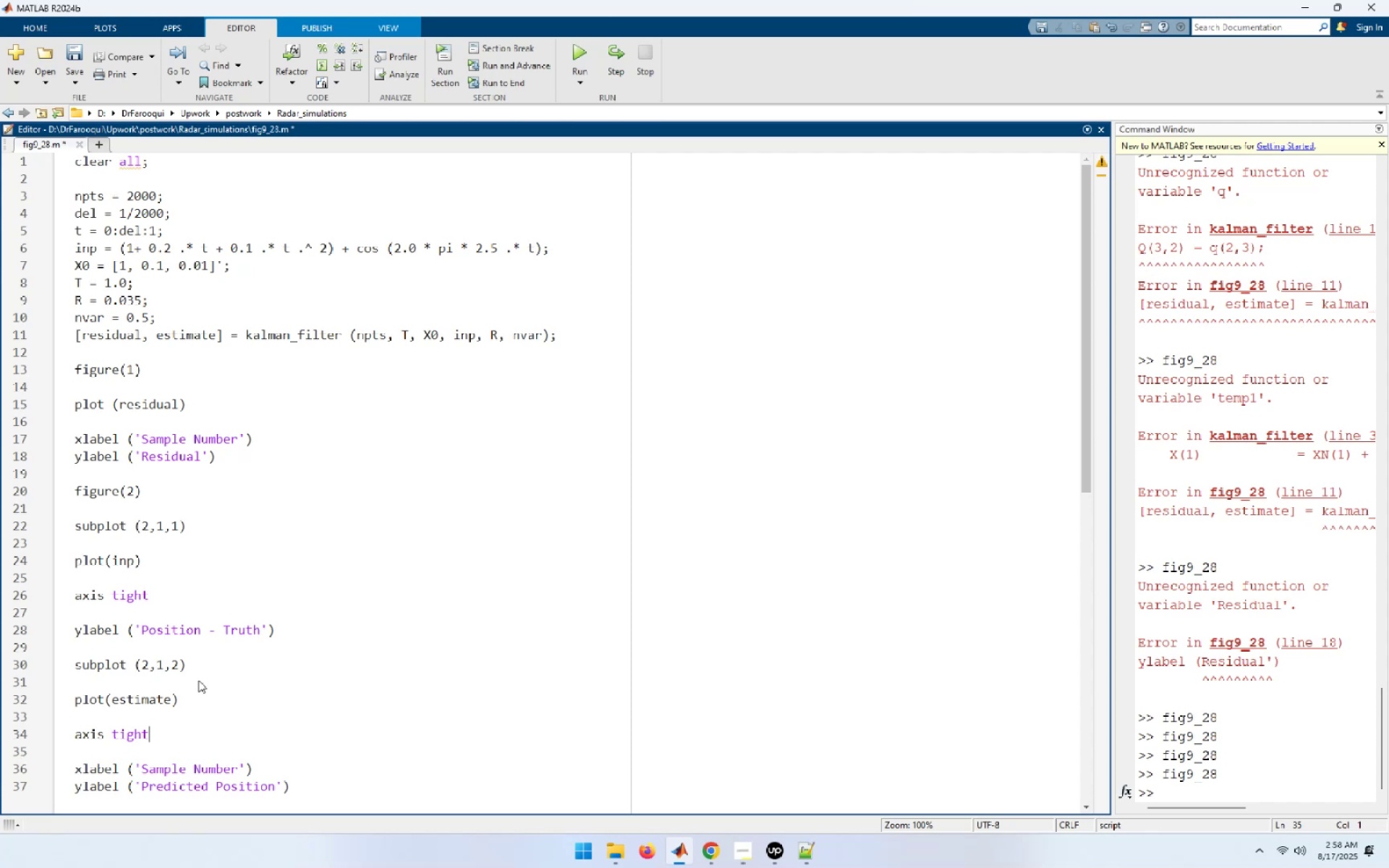 
key(ArrowUp)
 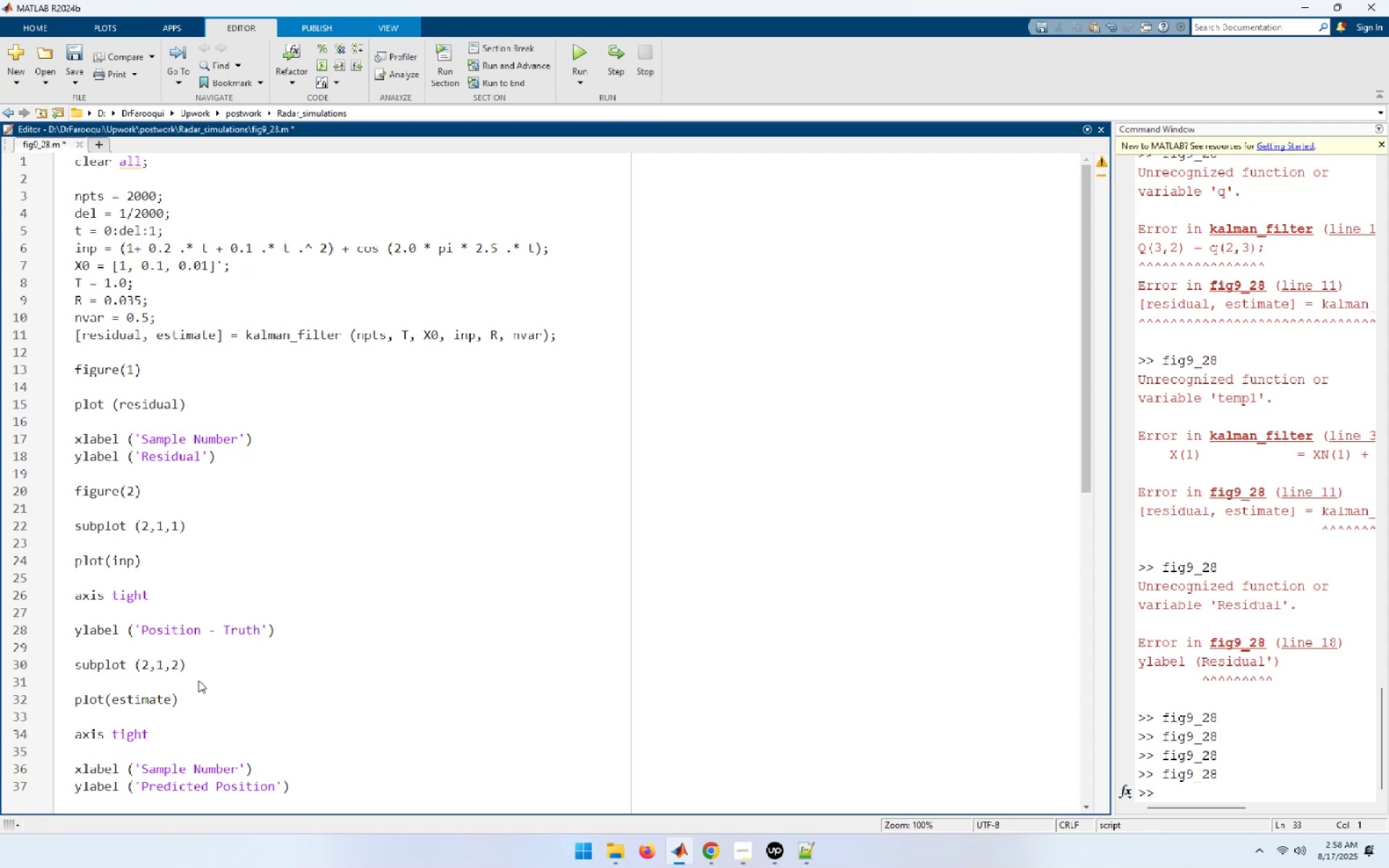 
key(Control+S)
 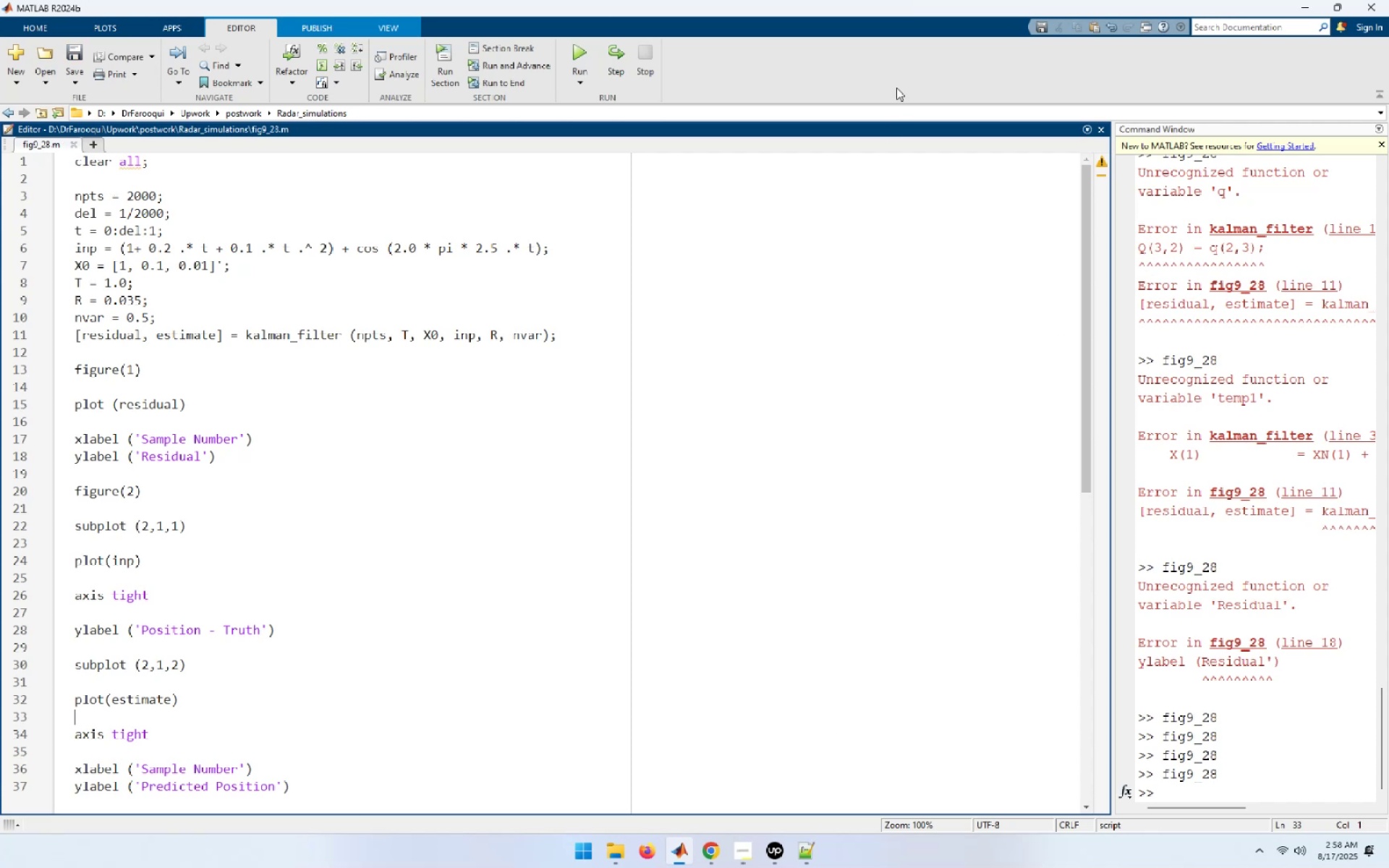 
left_click([569, 56])
 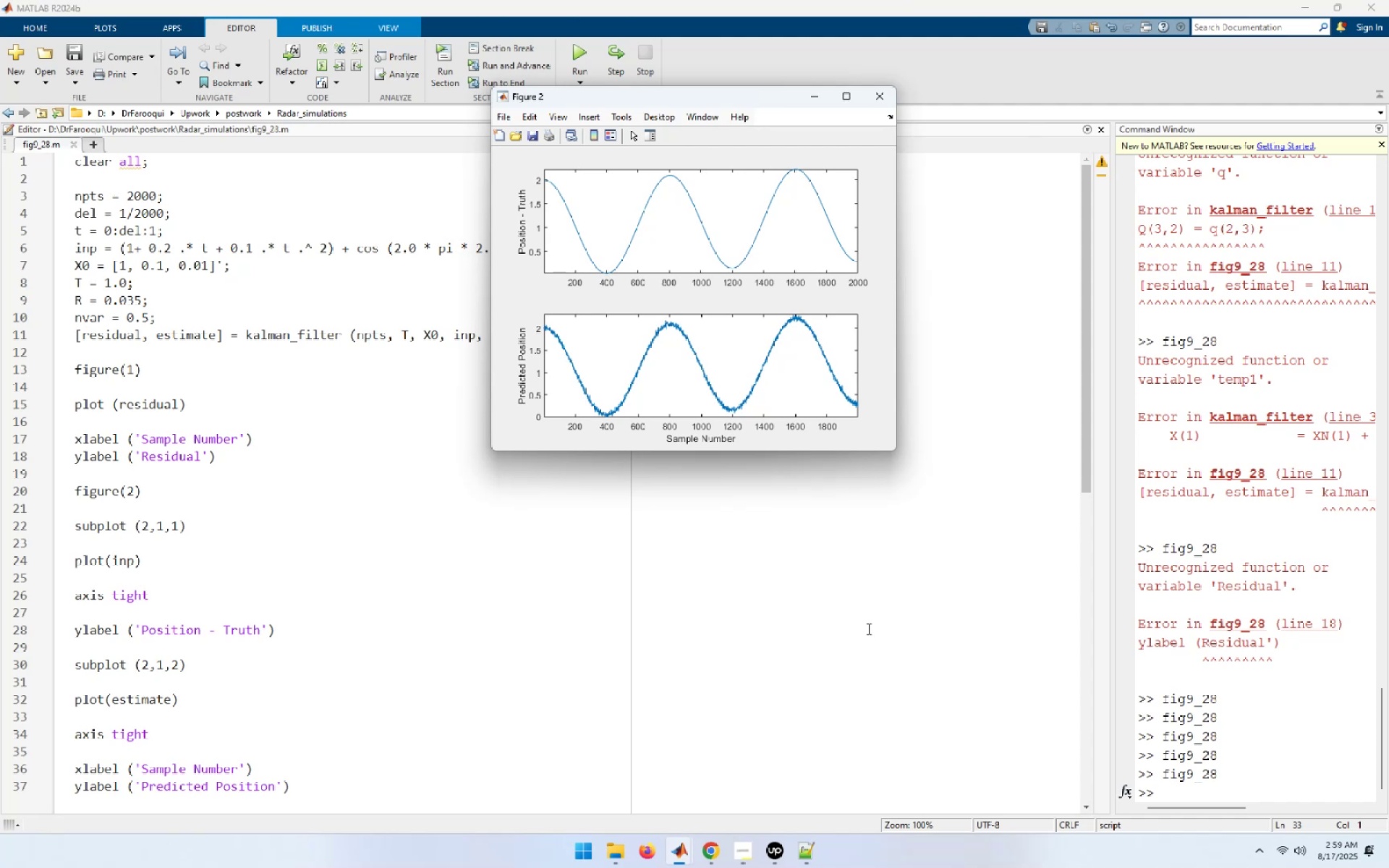 
wait(20.66)
 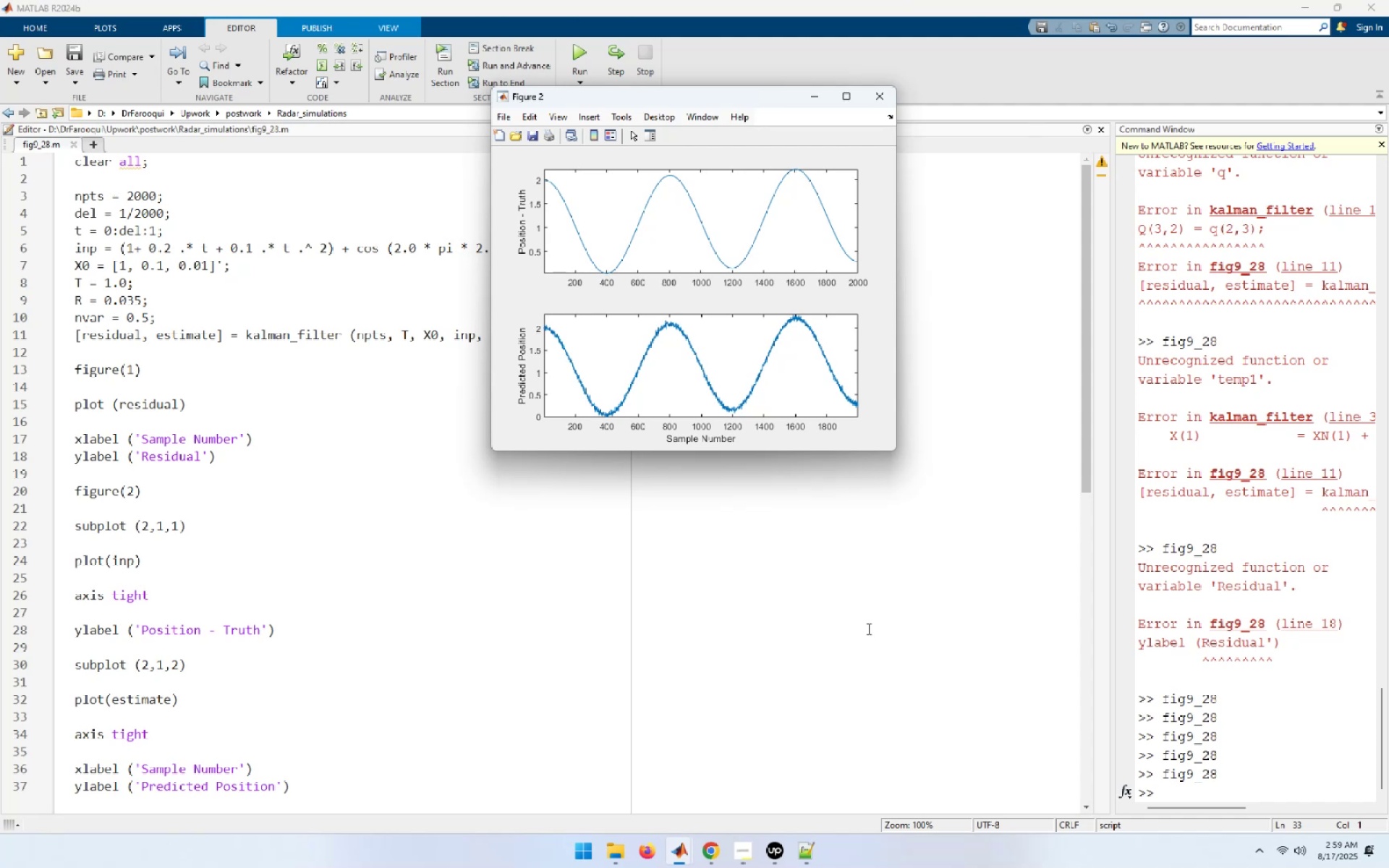 
left_click_drag(start_coordinate=[715, 101], to_coordinate=[932, 317])
 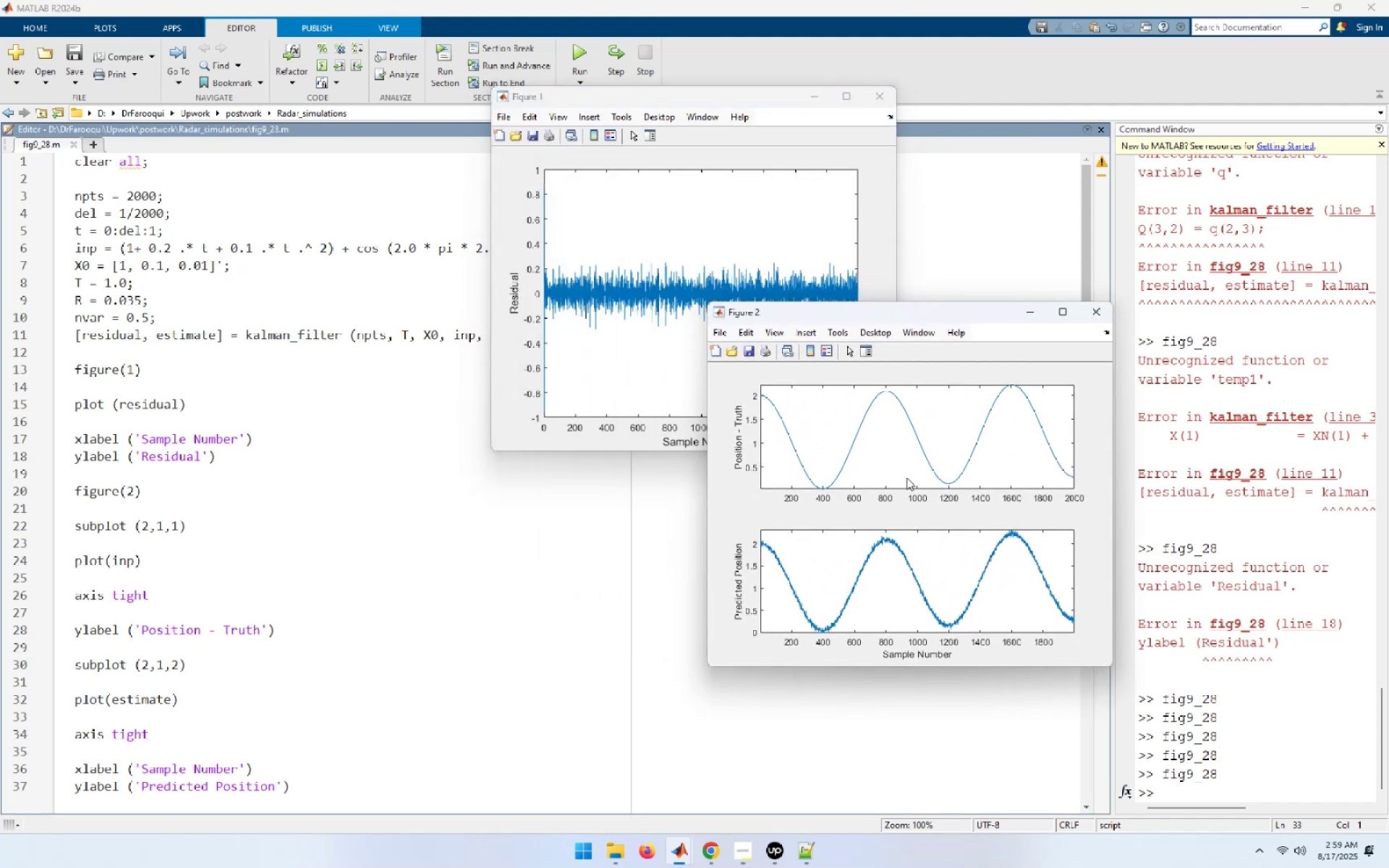 
left_click_drag(start_coordinate=[906, 466], to_coordinate=[944, 427])
 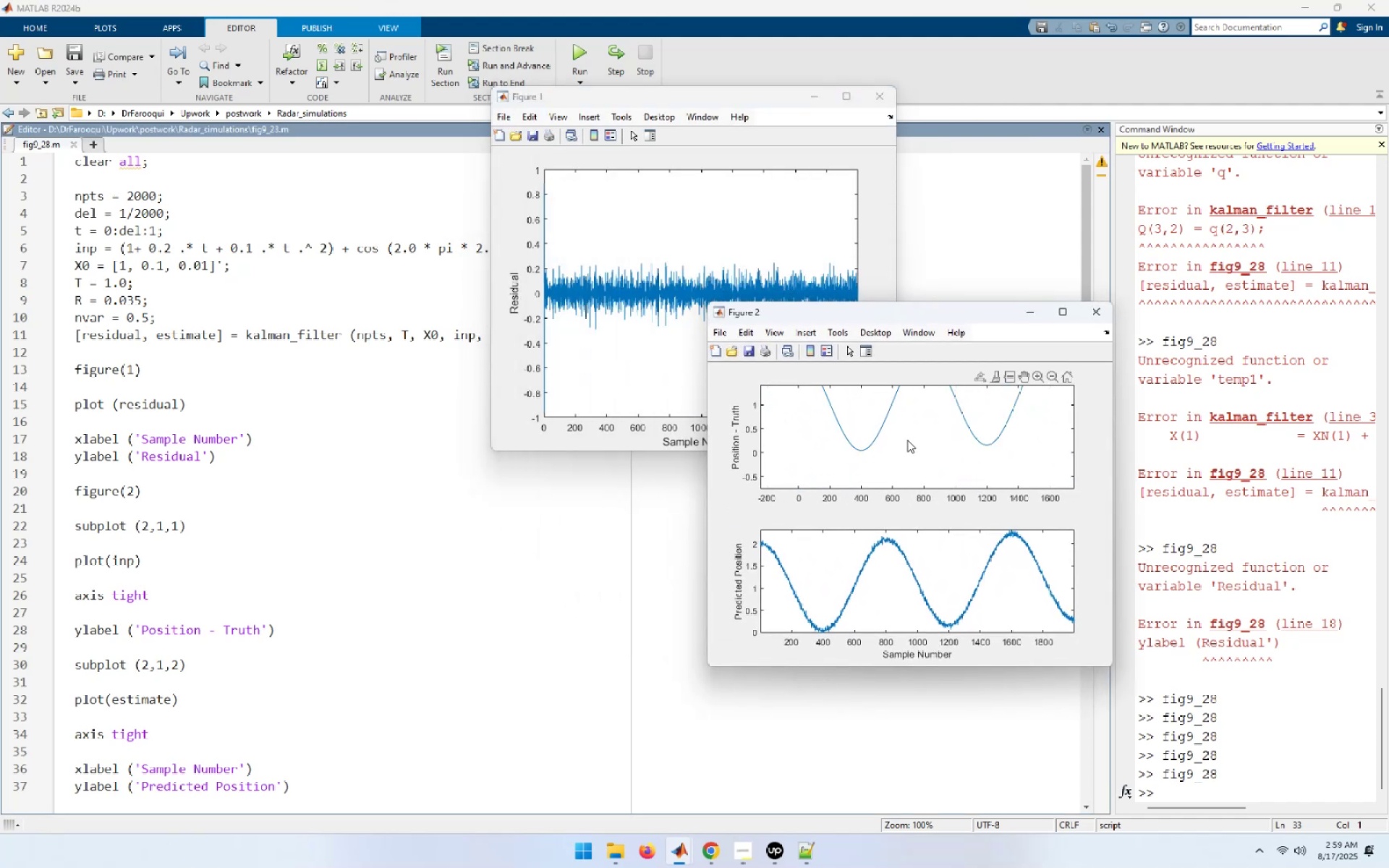 
left_click_drag(start_coordinate=[898, 424], to_coordinate=[877, 475])
 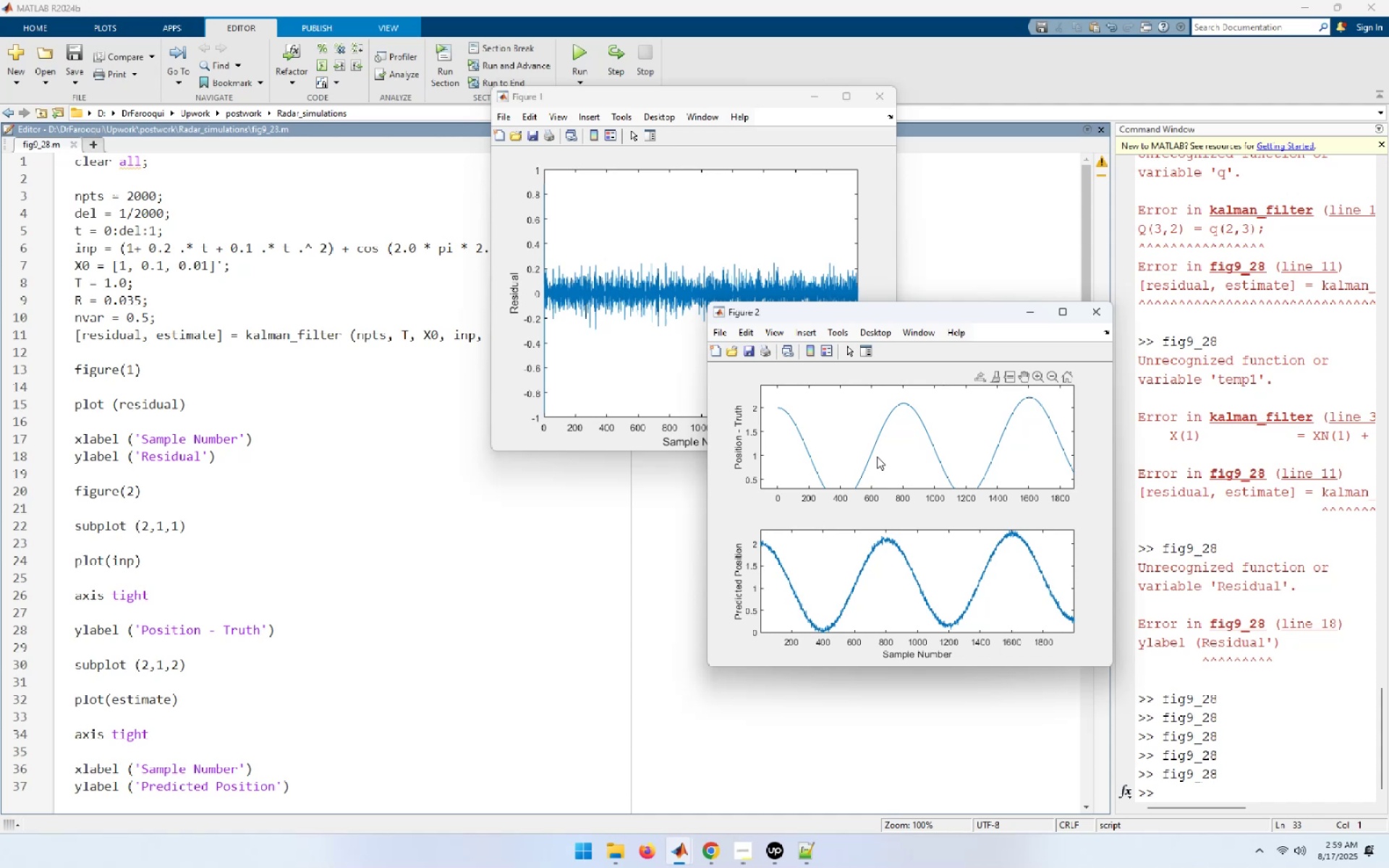 
left_click_drag(start_coordinate=[877, 449], to_coordinate=[850, 483])
 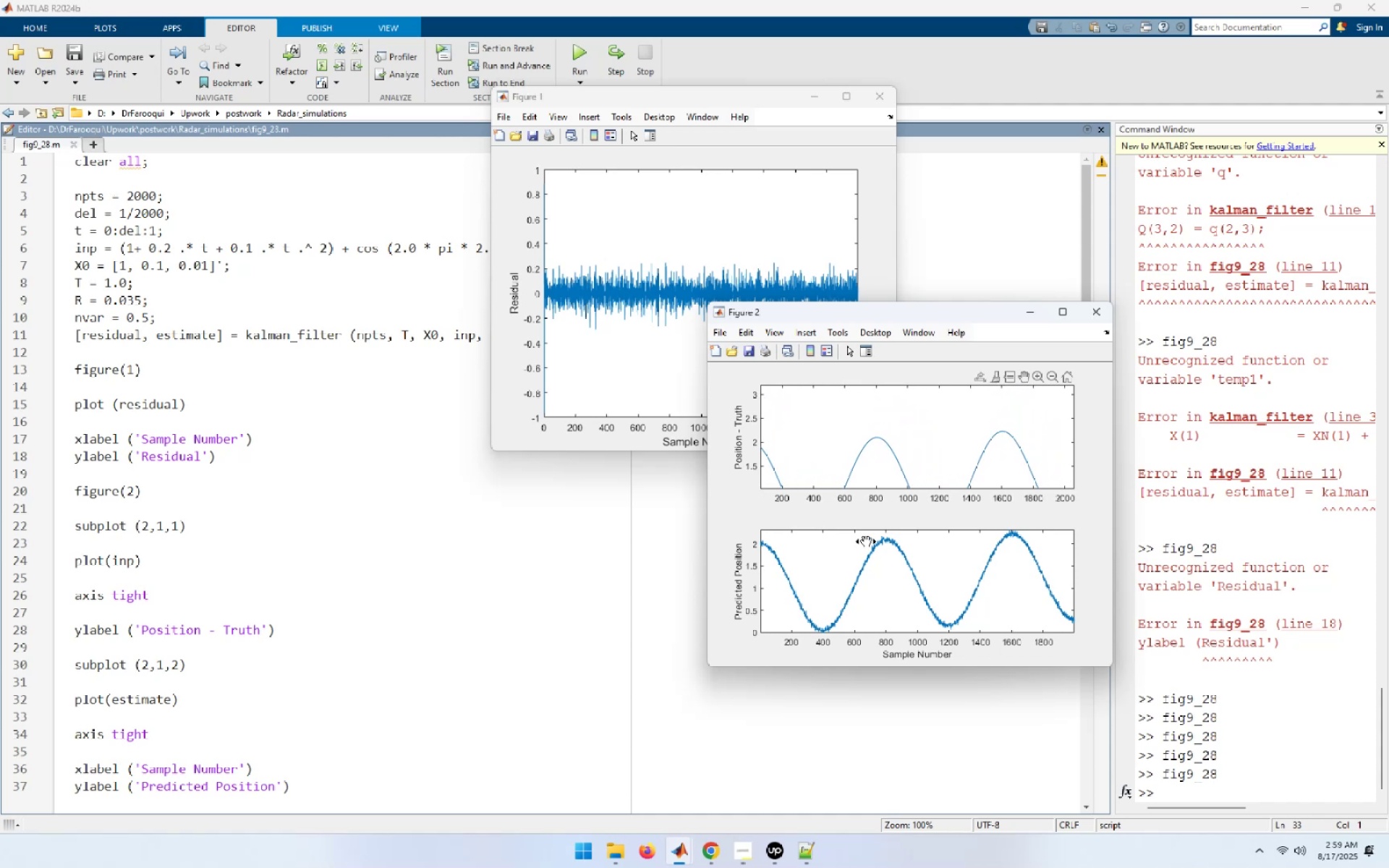 
left_click_drag(start_coordinate=[882, 608], to_coordinate=[967, 571])
 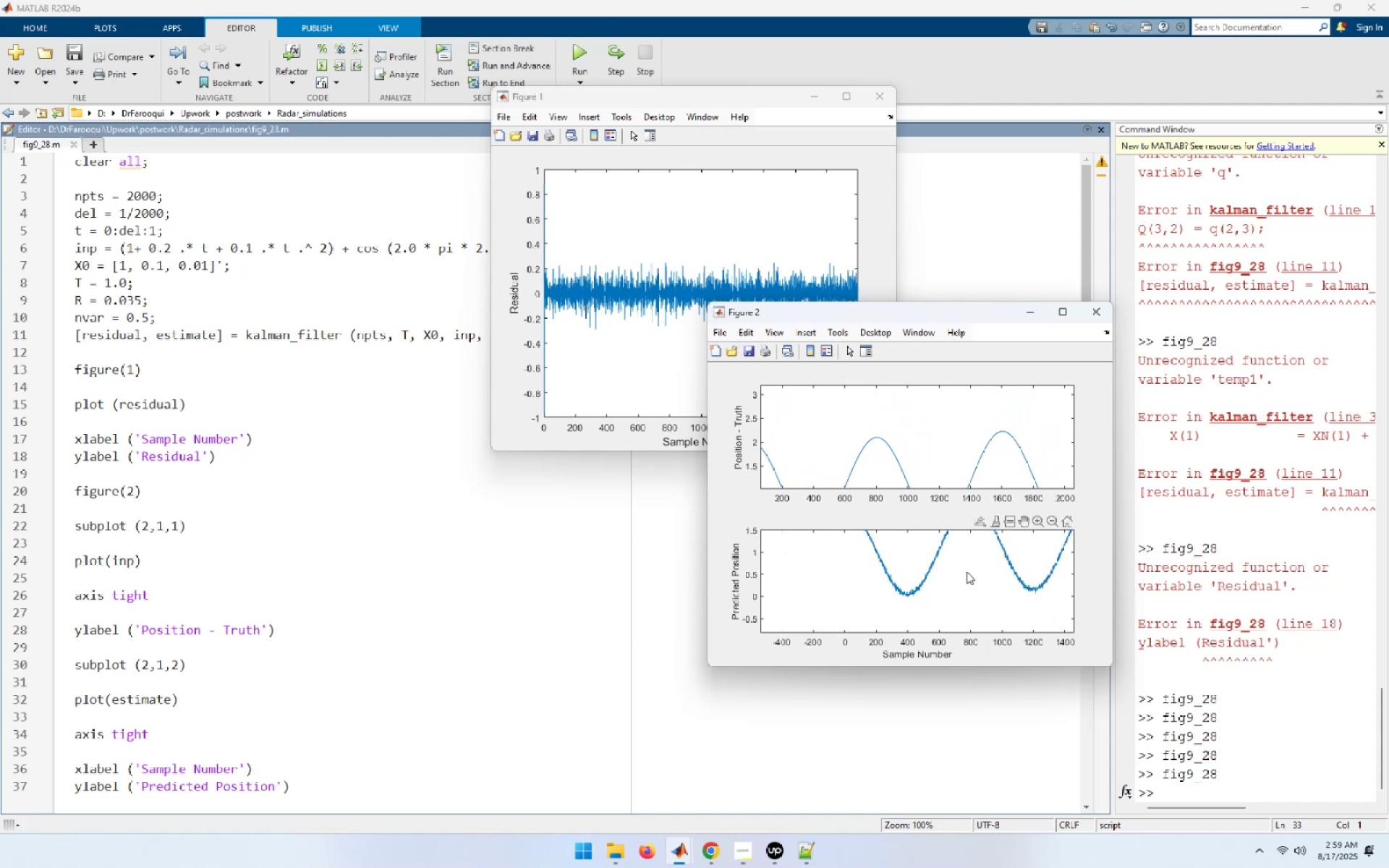 
left_click_drag(start_coordinate=[967, 571], to_coordinate=[858, 567])
 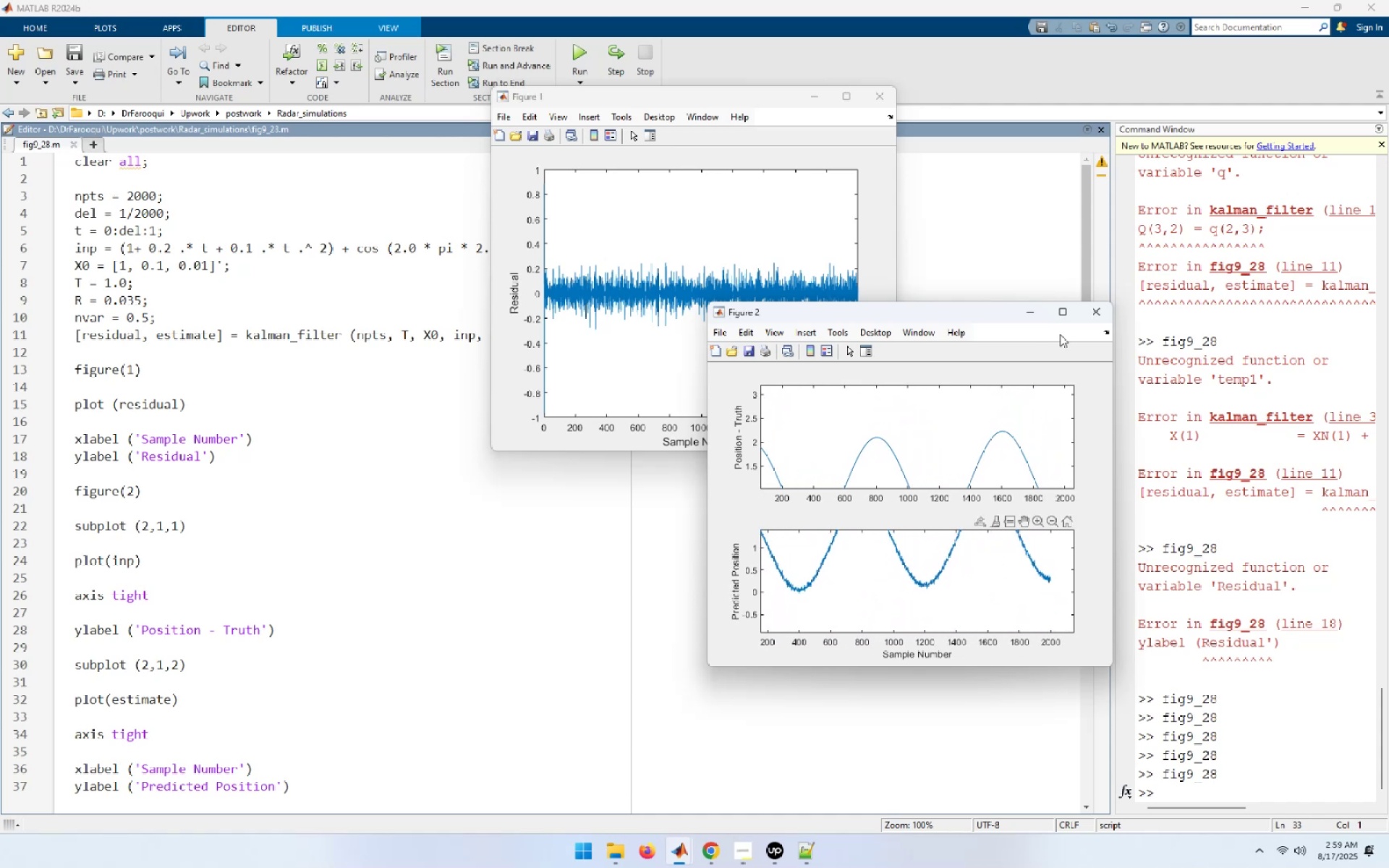 
left_click([1100, 314])
 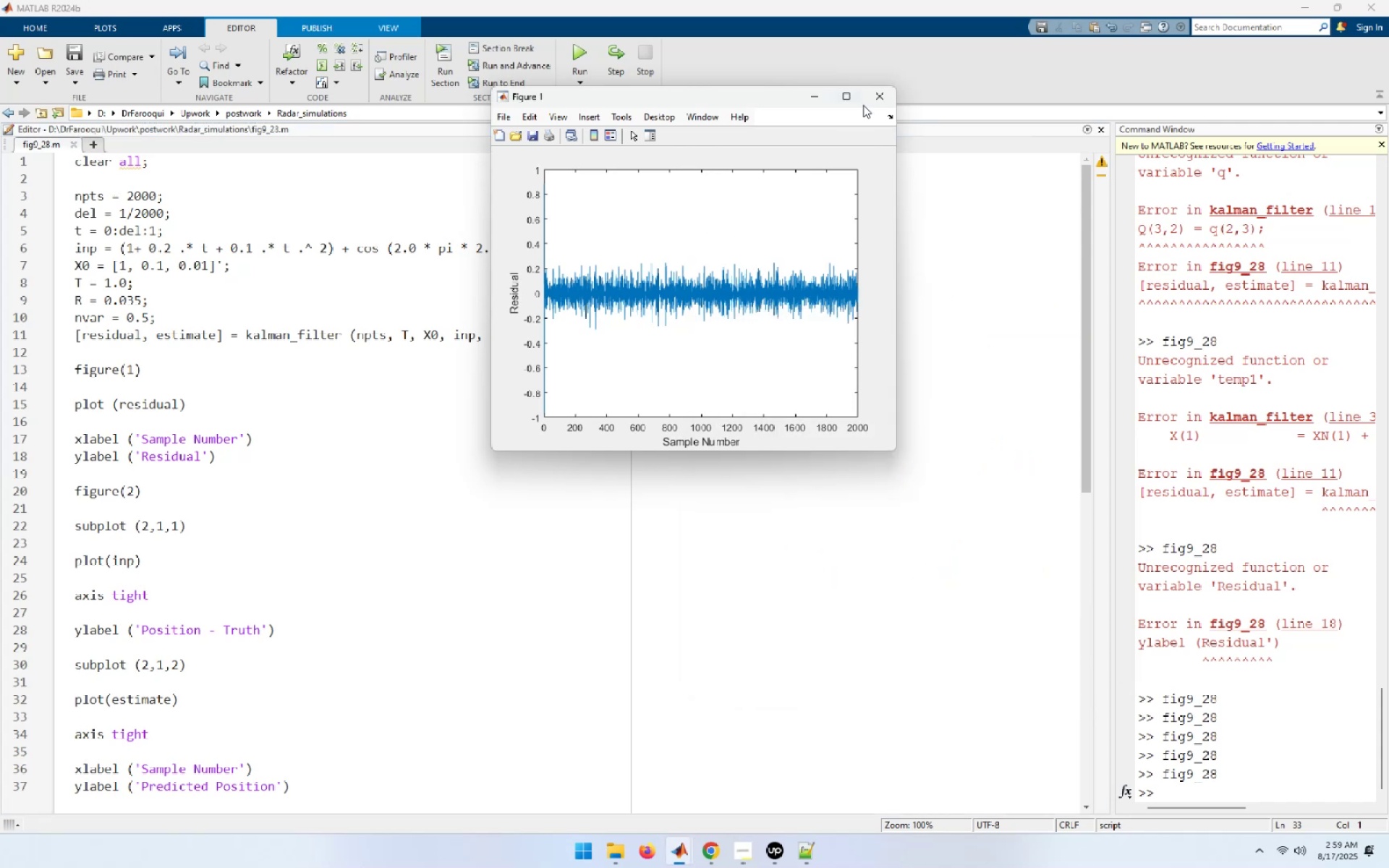 
left_click([872, 93])
 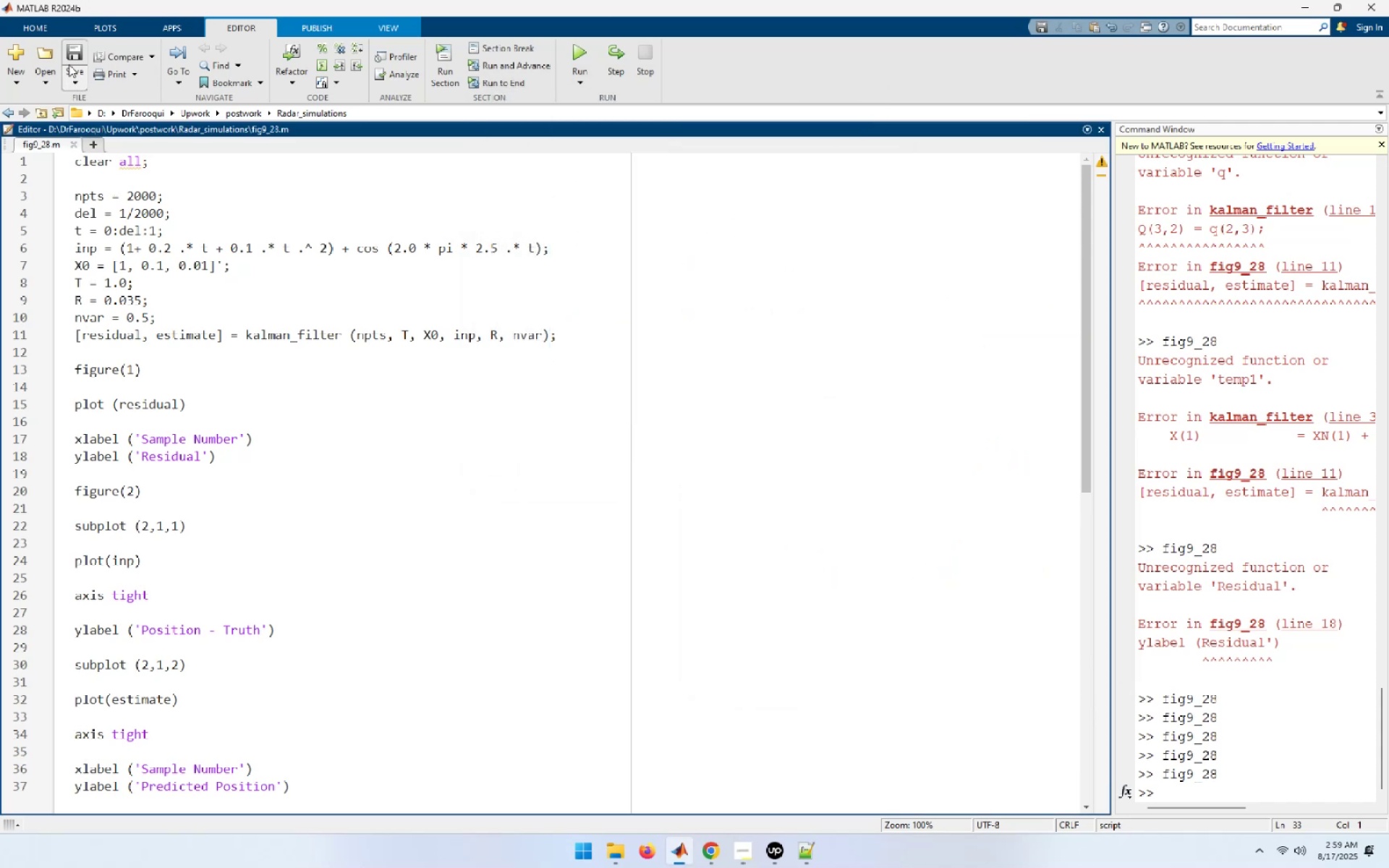 
left_click([69, 54])
 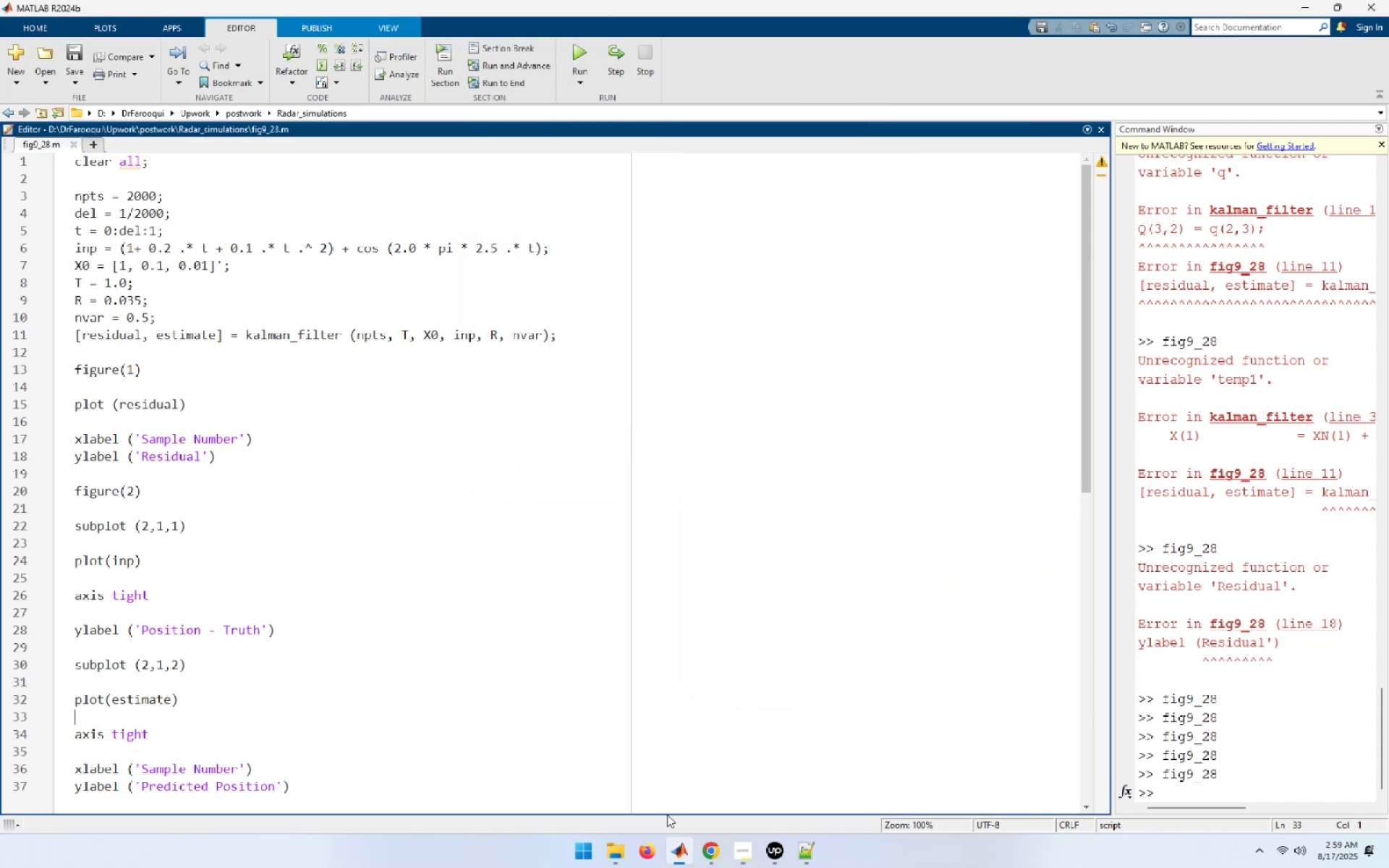 
left_click([679, 847])
 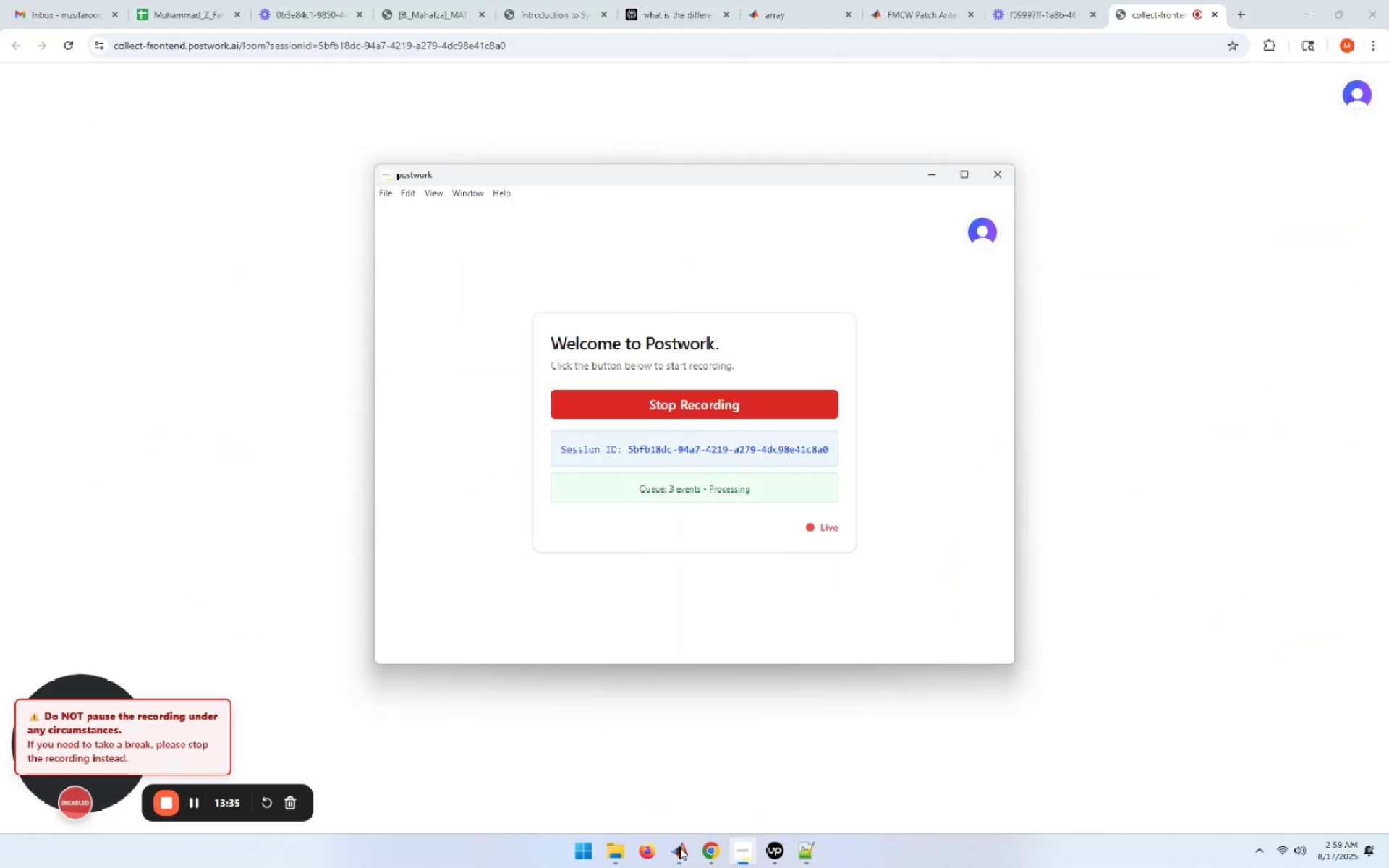 
left_click([679, 847])
 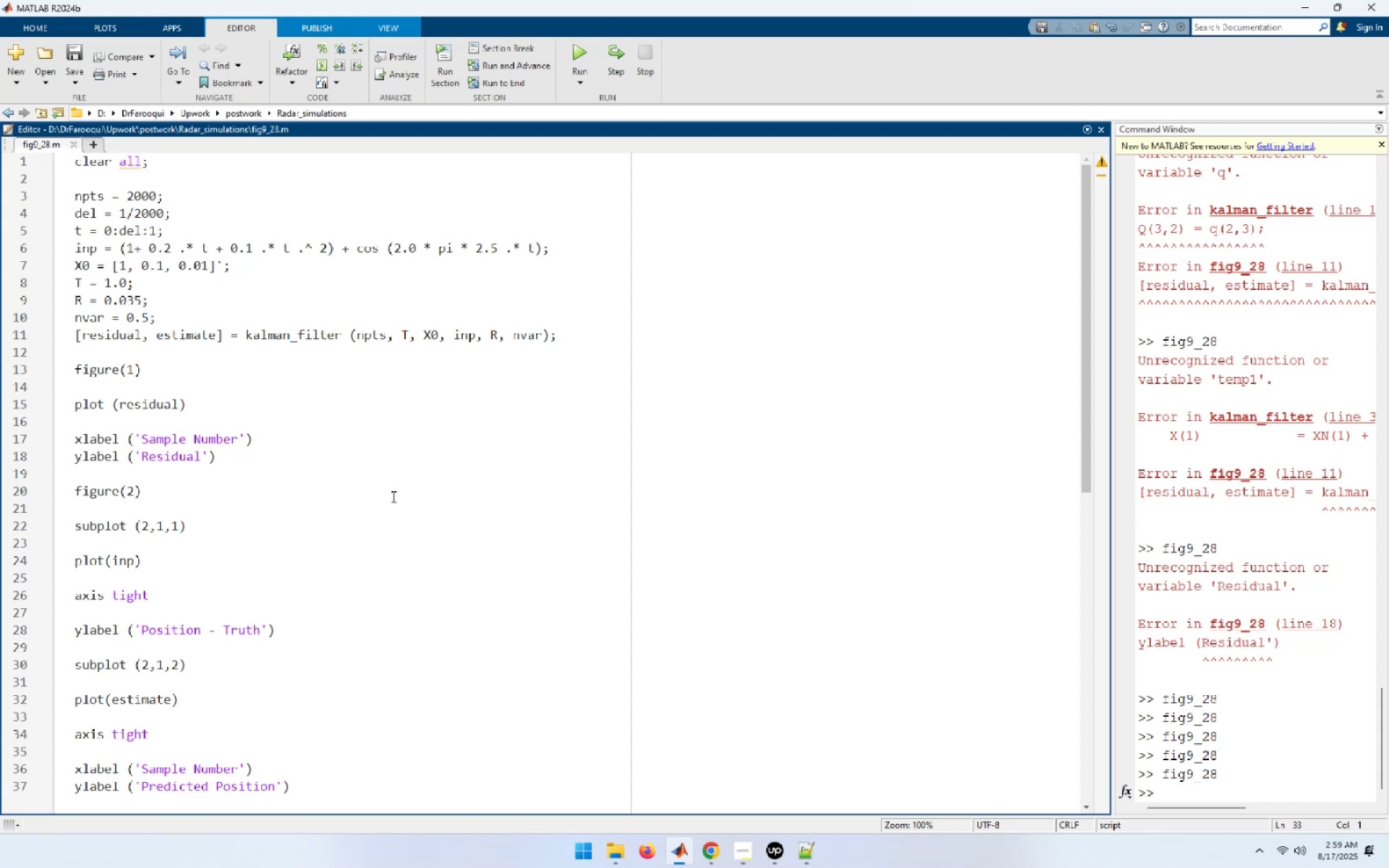 
wait(10.25)
 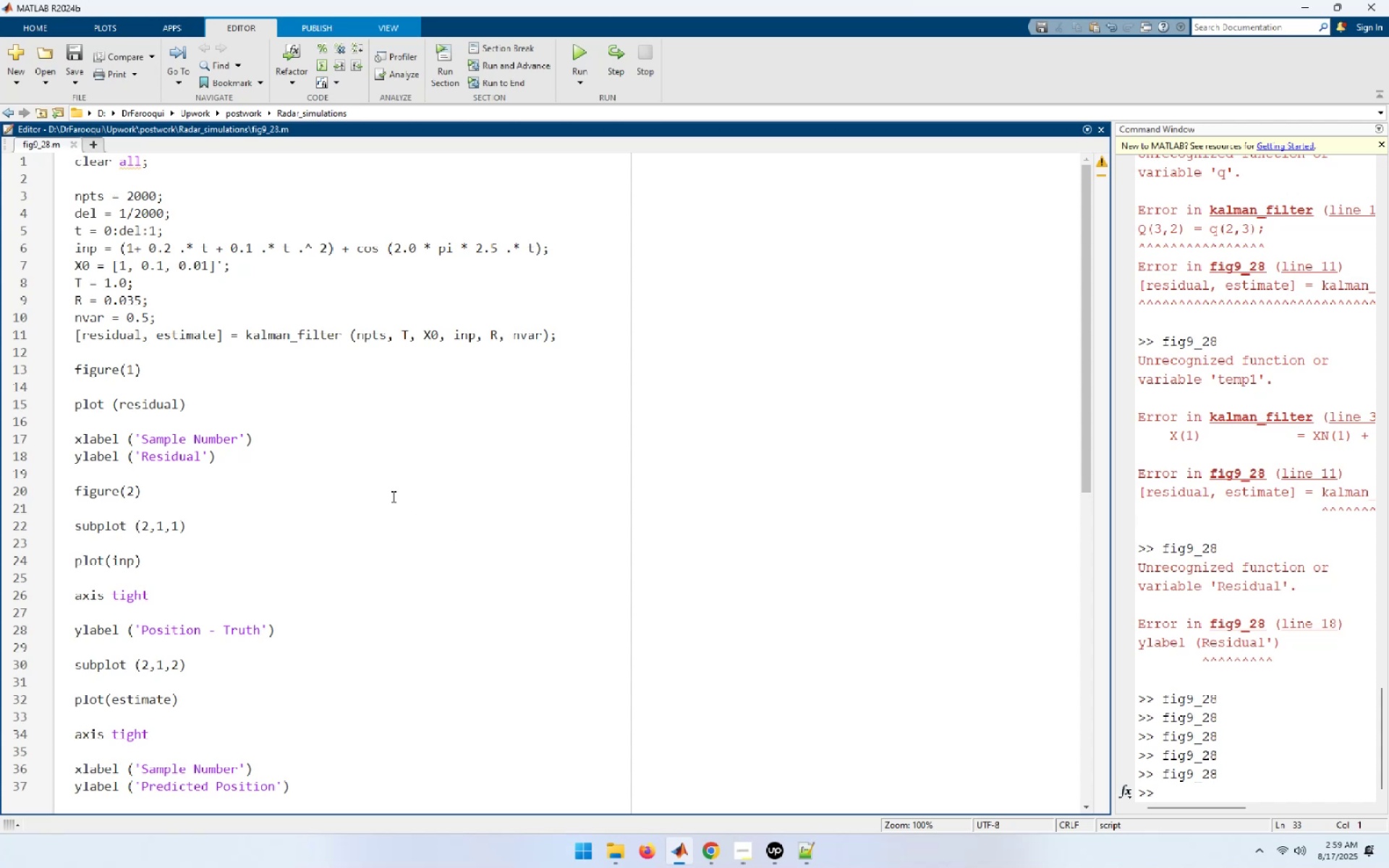 
left_click([189, 224])
 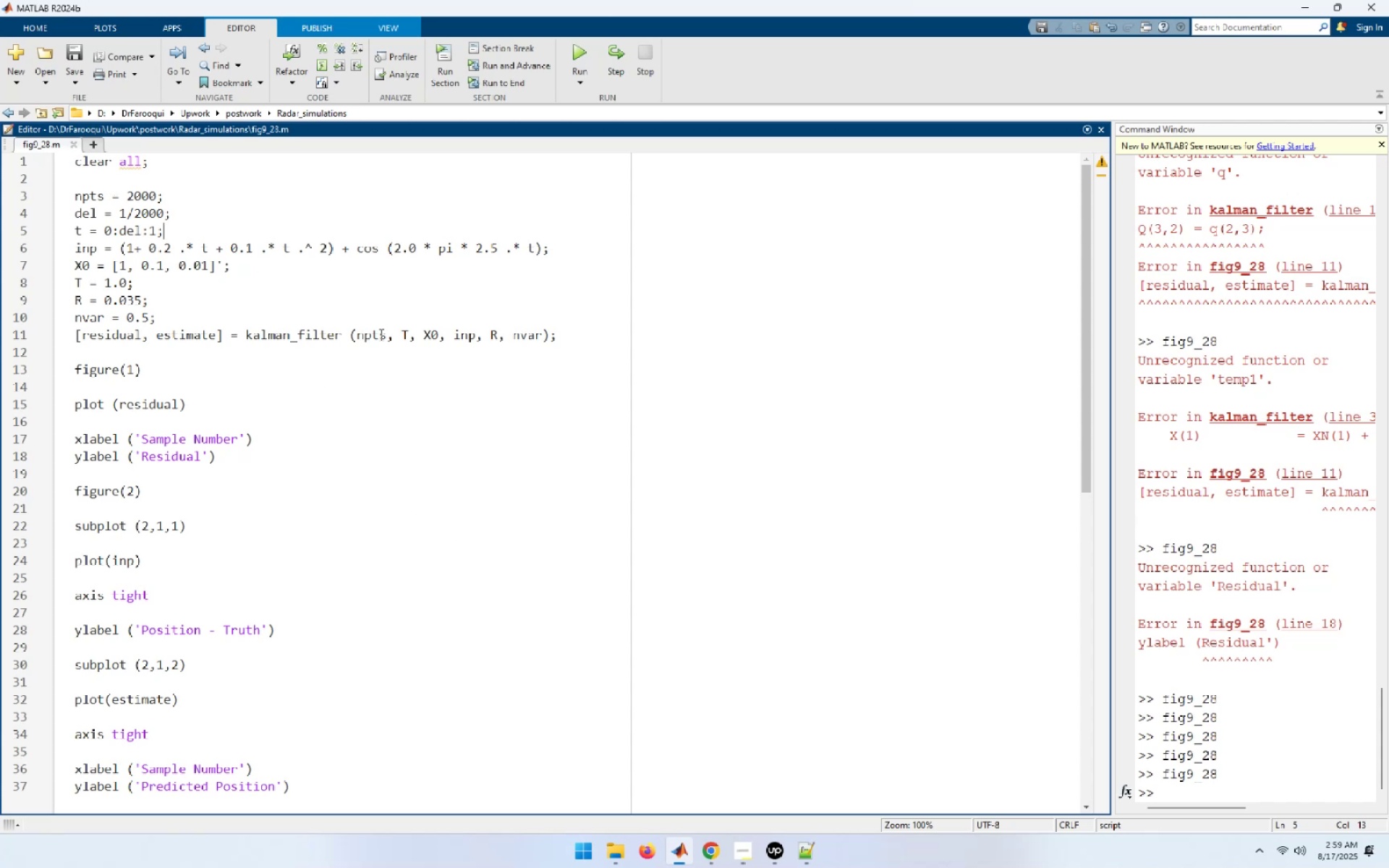 
key(Control+S)
 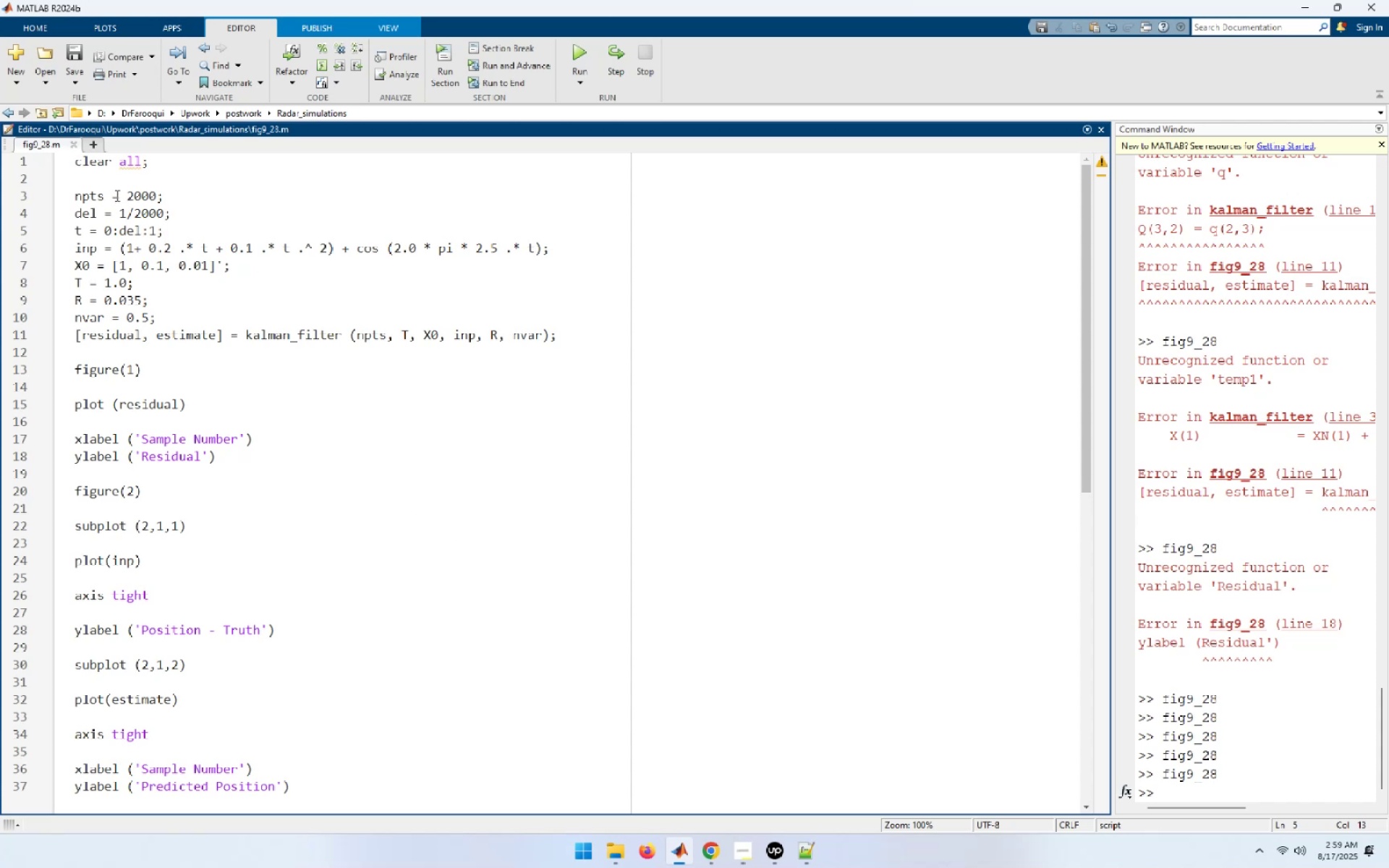 
left_click([114, 196])
 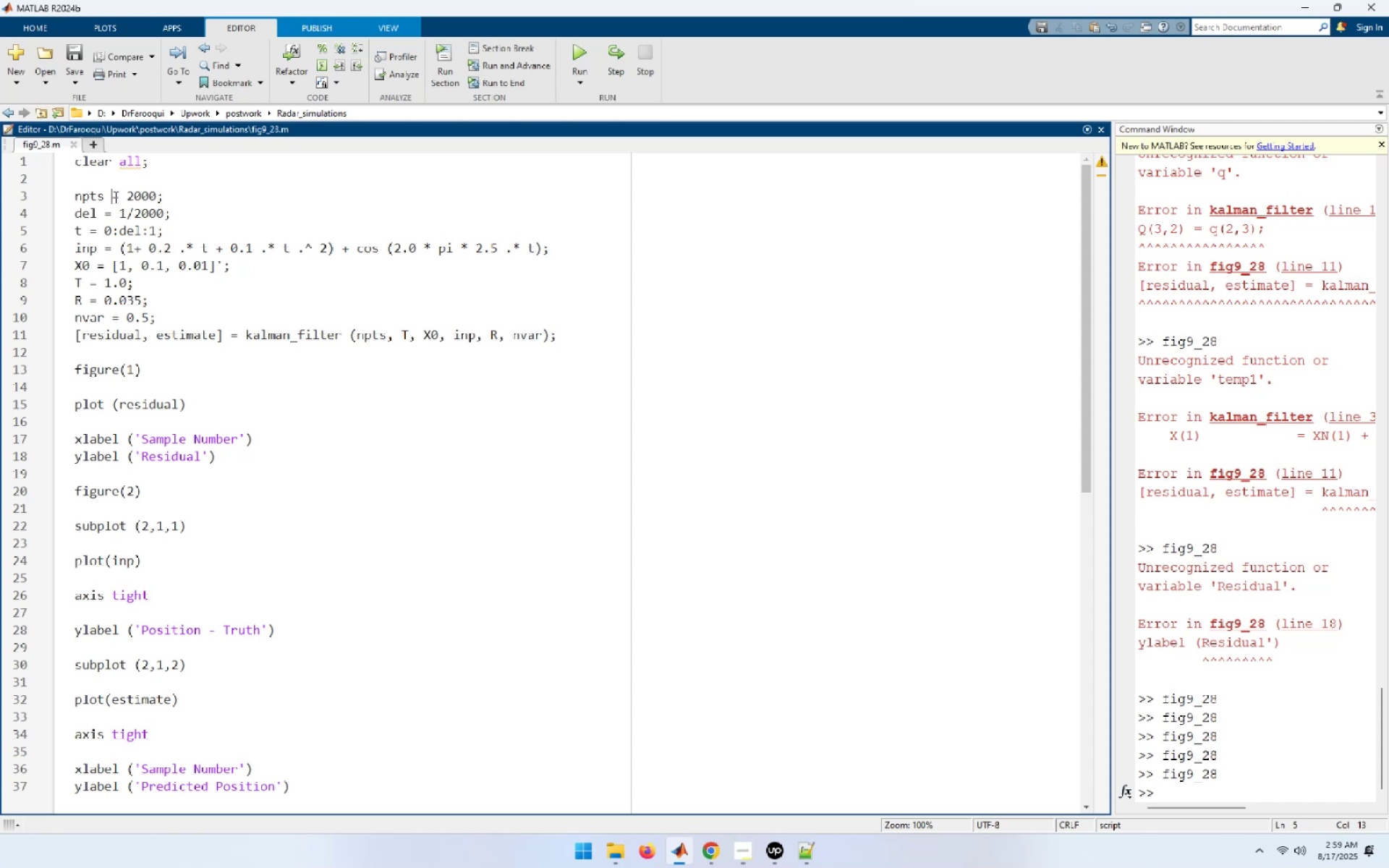 
key(Tab)
 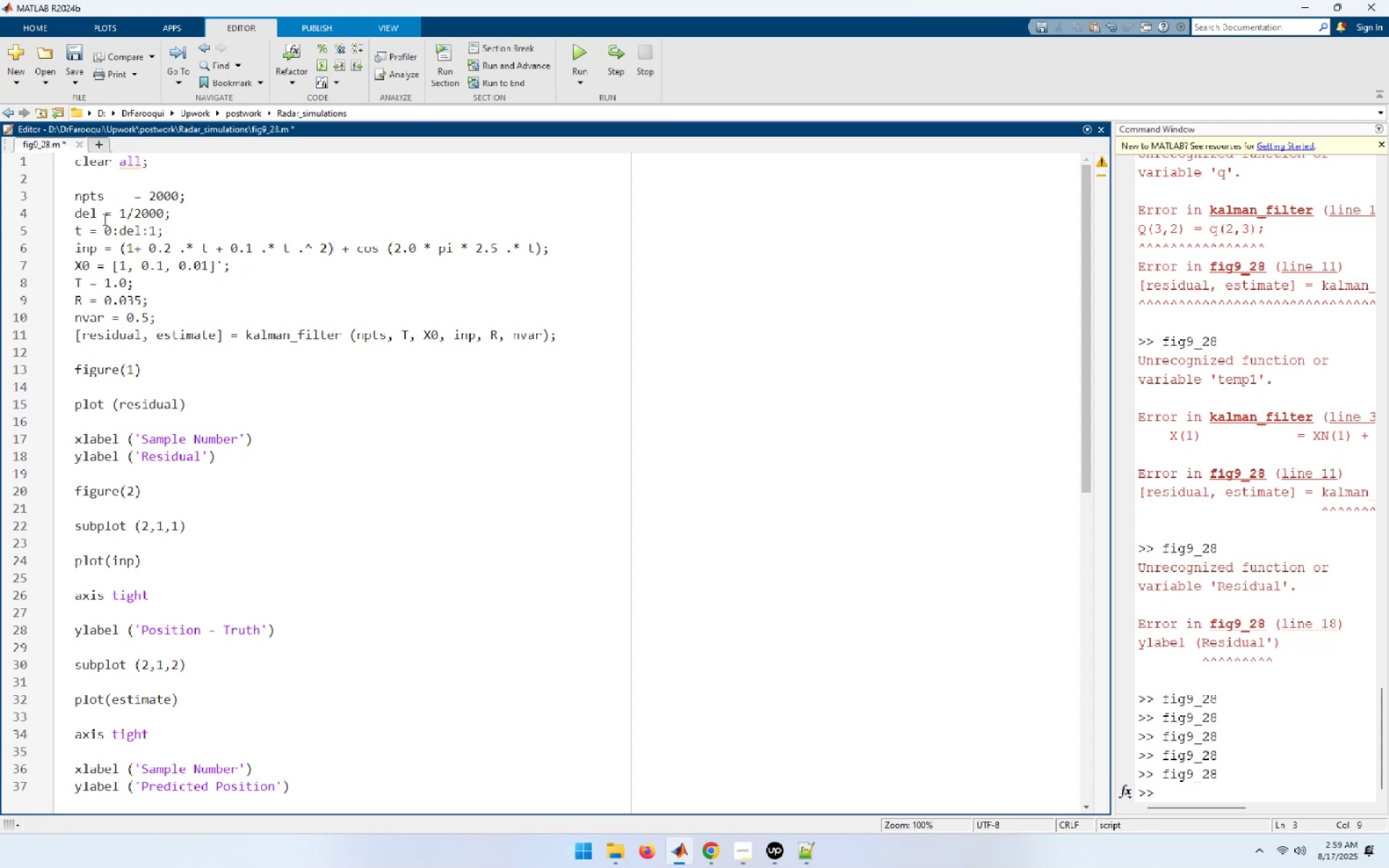 
left_click([104, 215])
 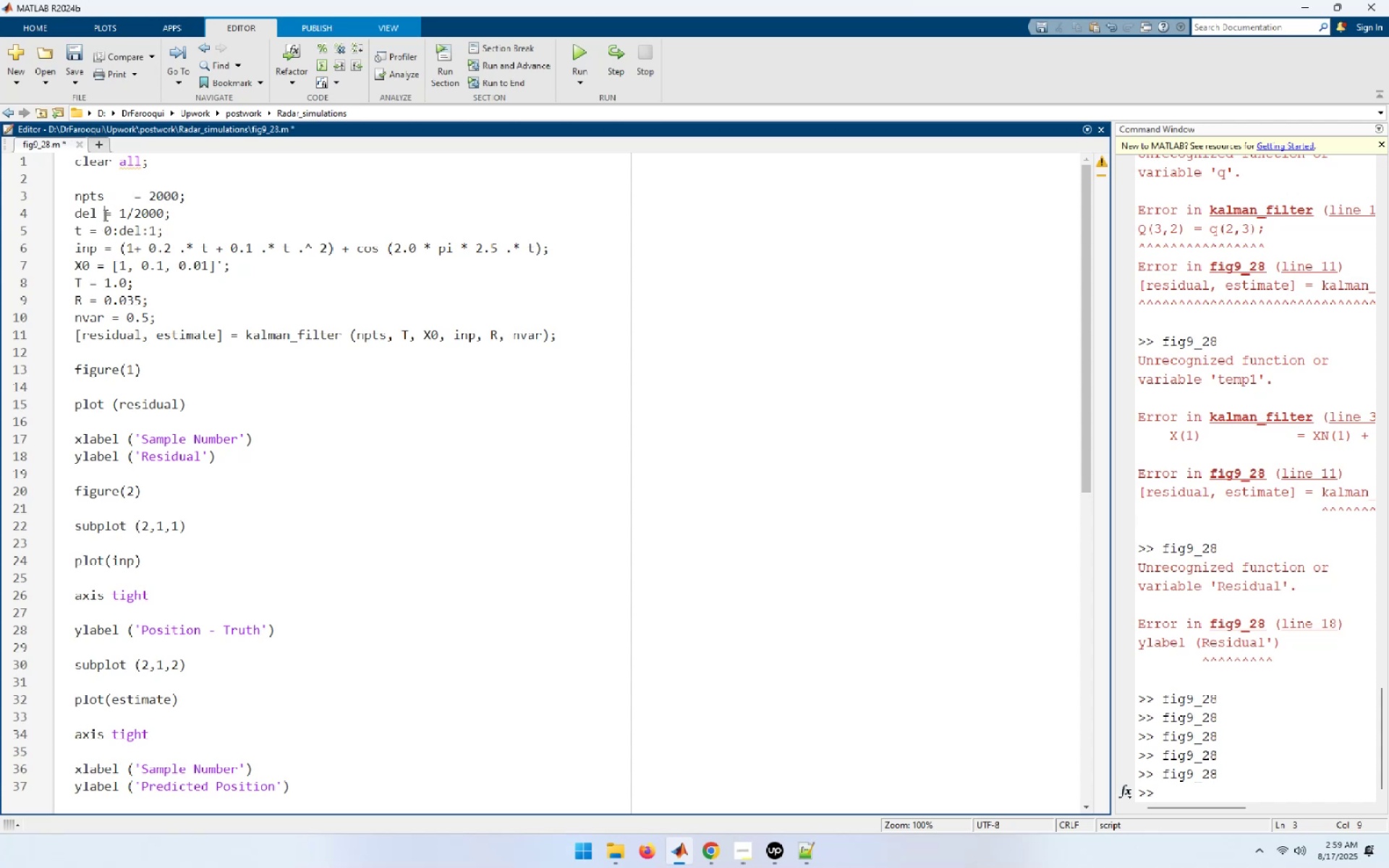 
key(Tab)
 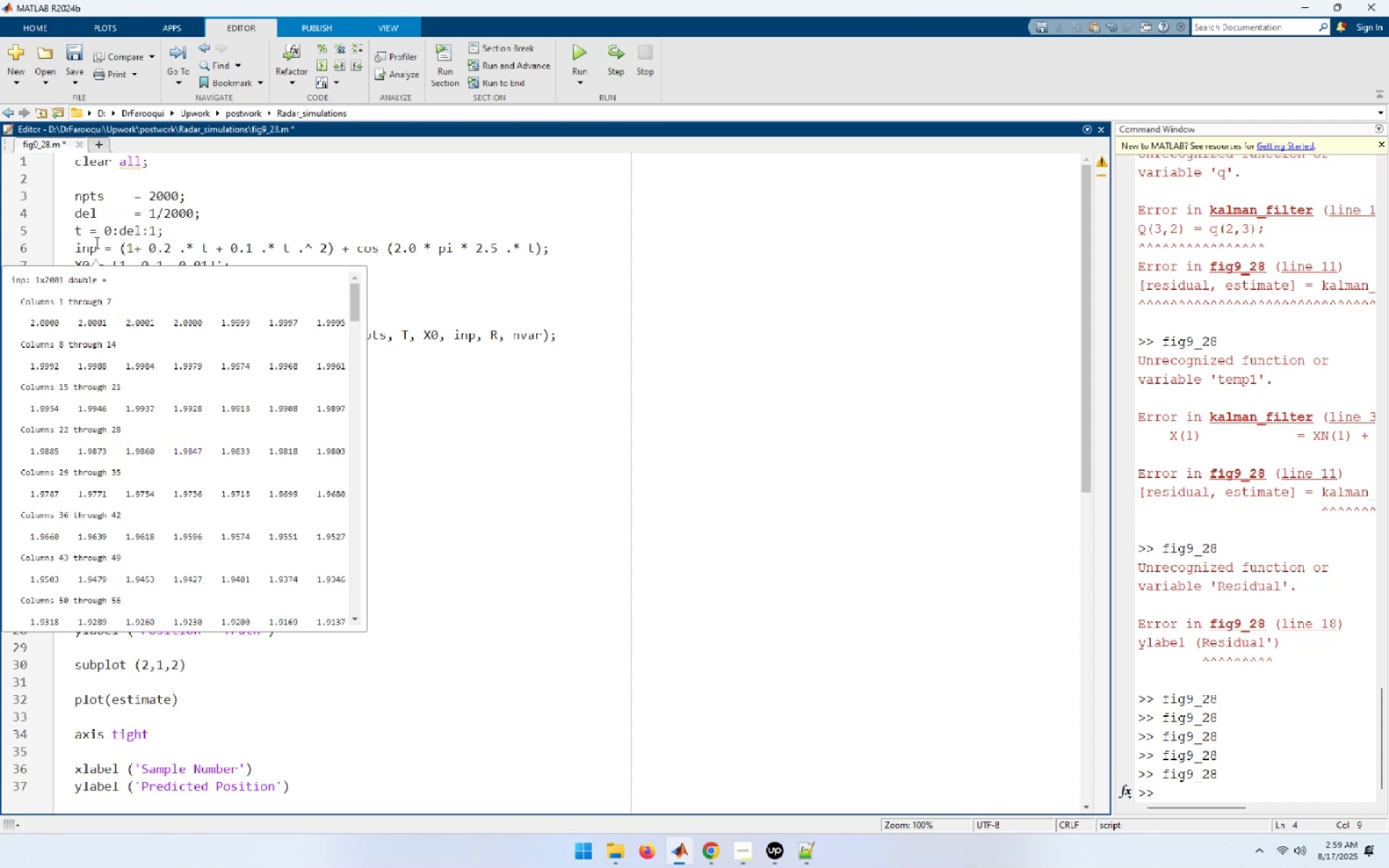 
left_click([91, 233])
 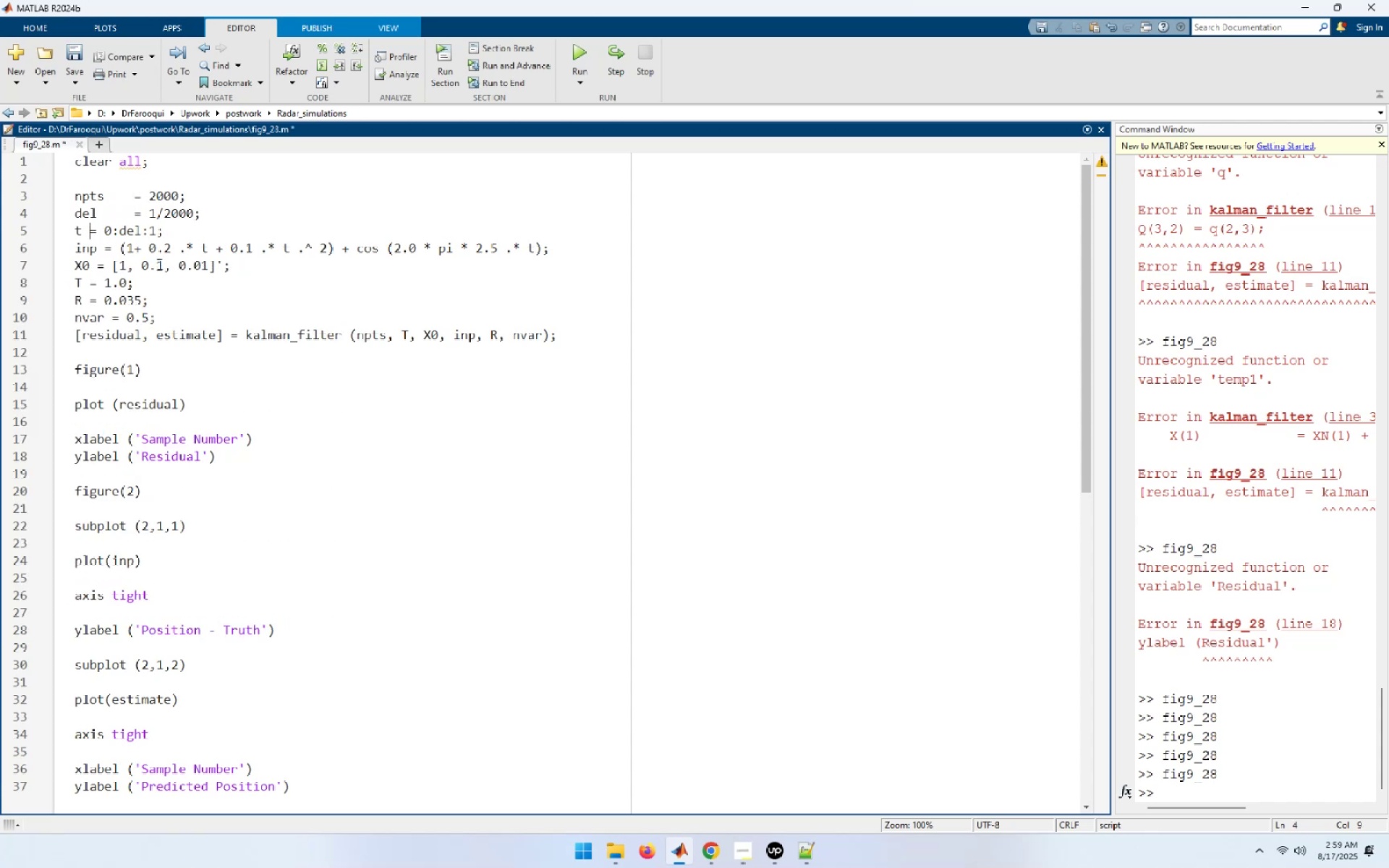 
key(Tab)
 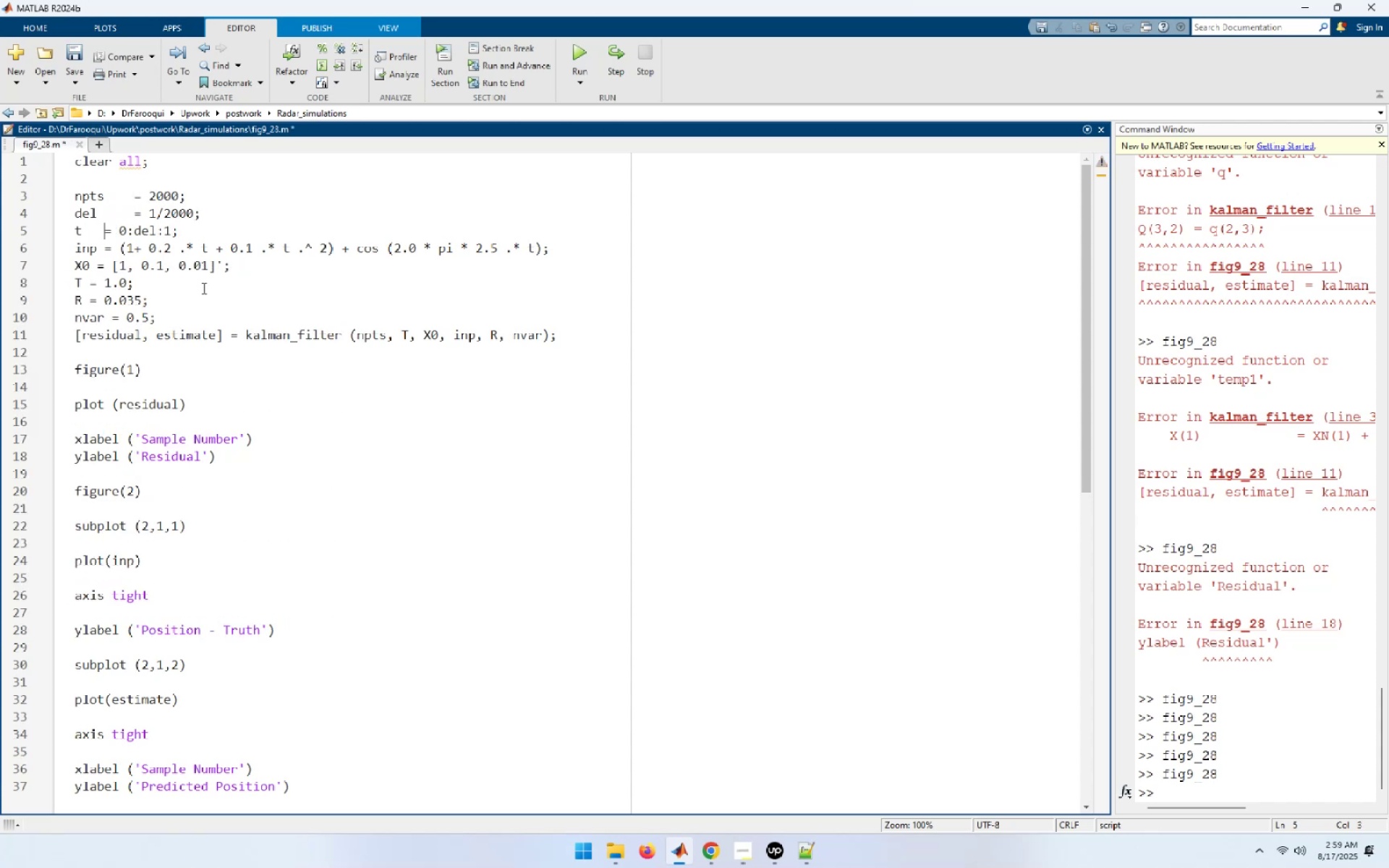 
key(Tab)
 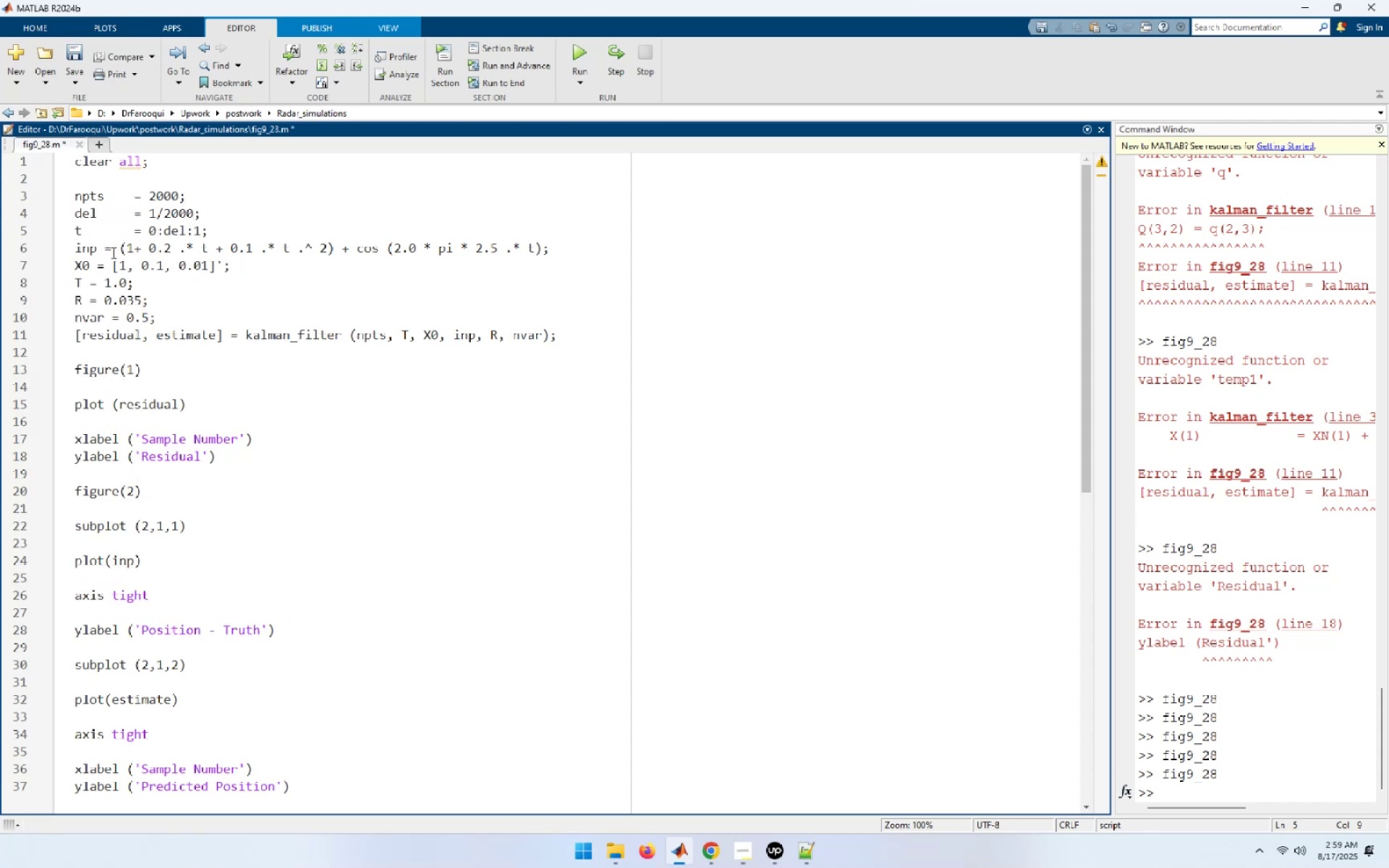 
left_click([106, 250])
 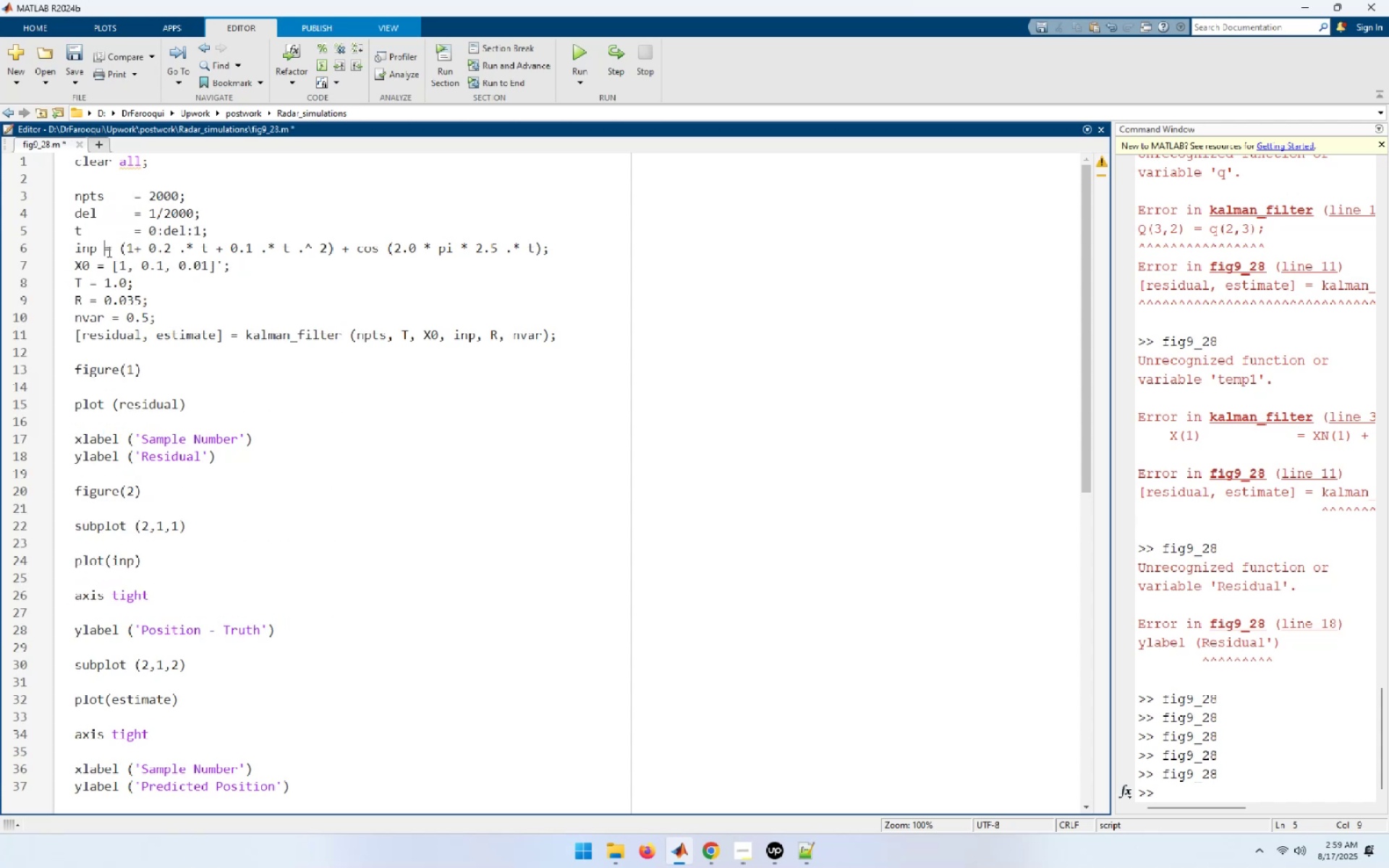 
key(Tab)
 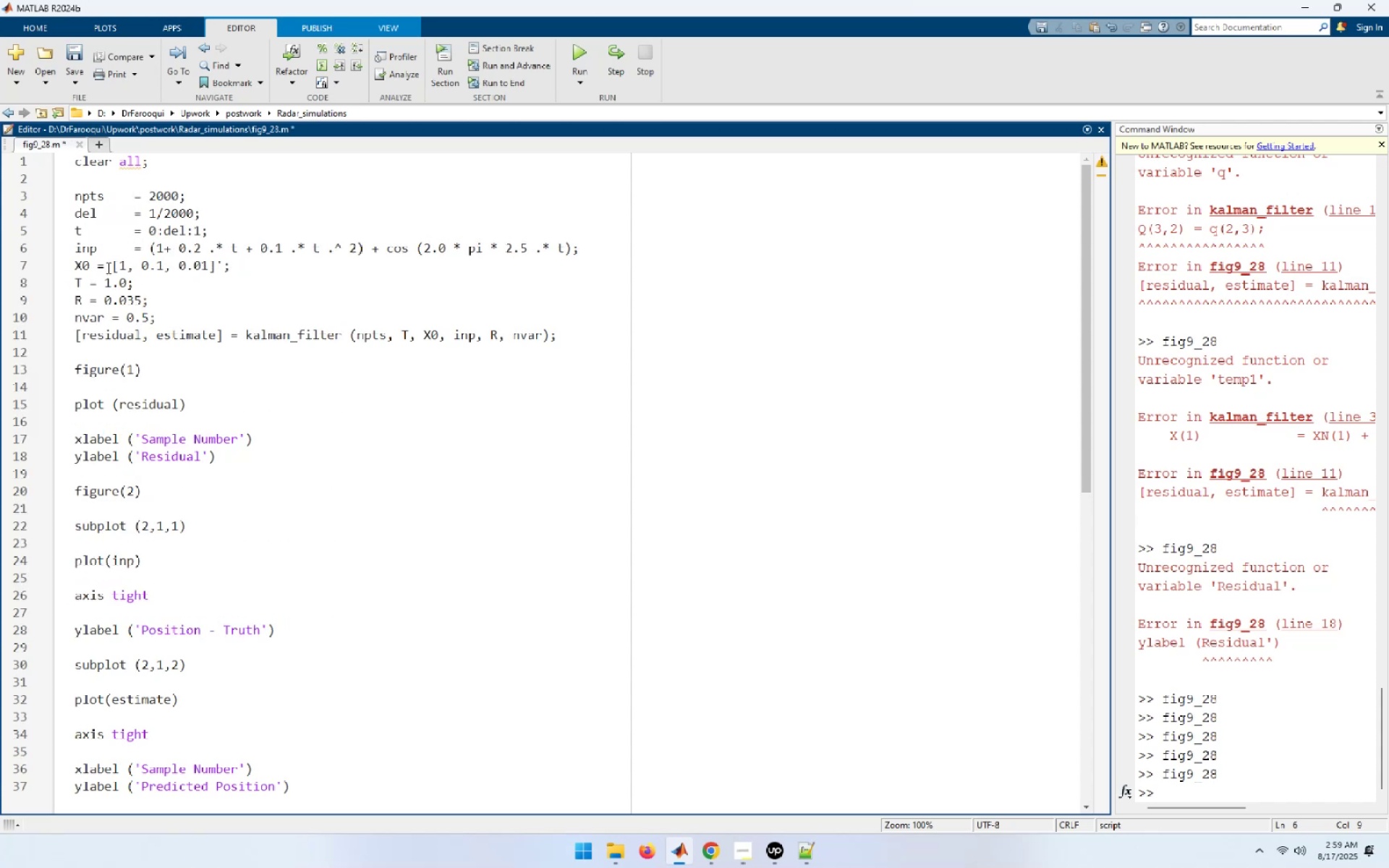 
left_click([101, 268])
 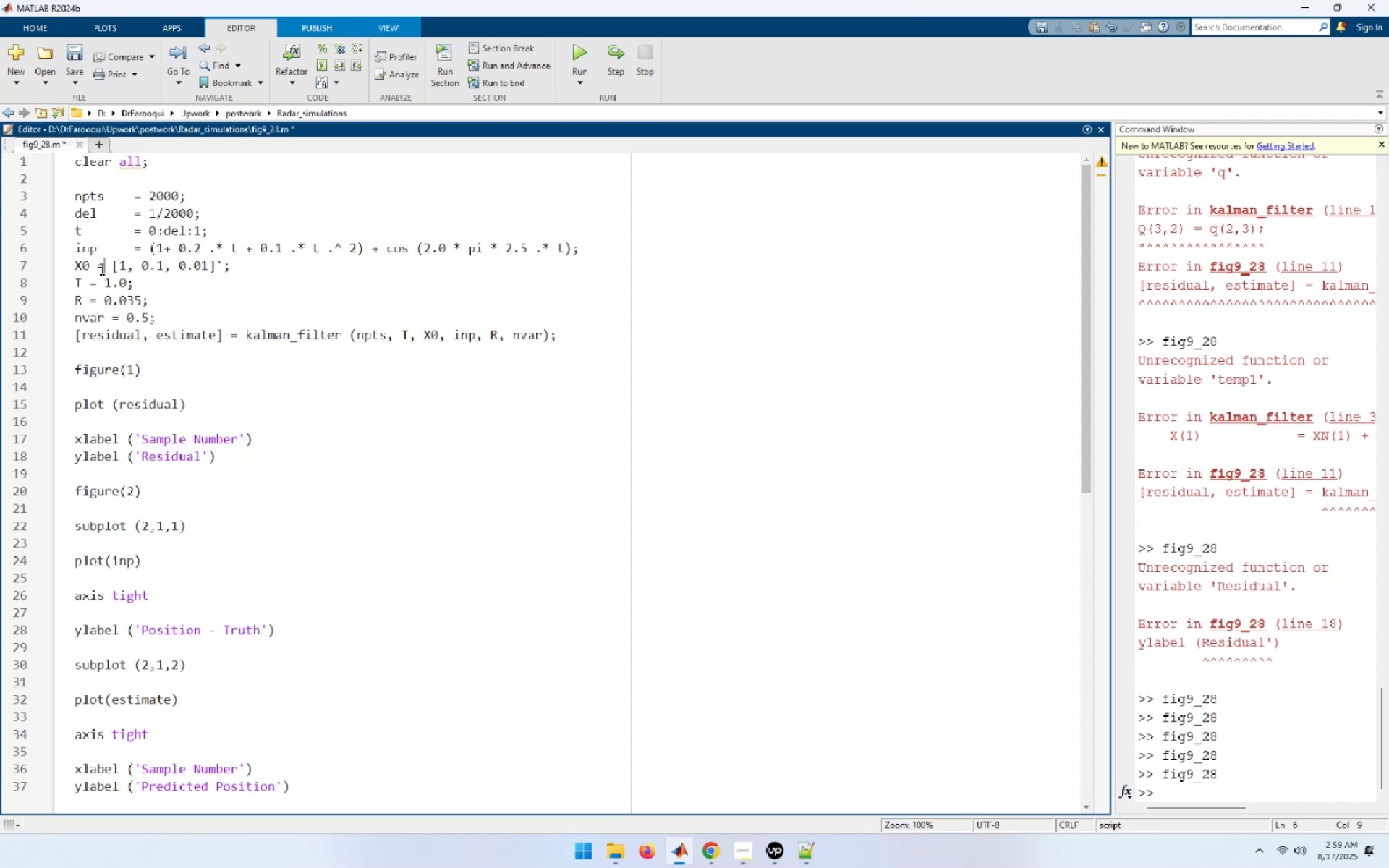 
key(Tab)
 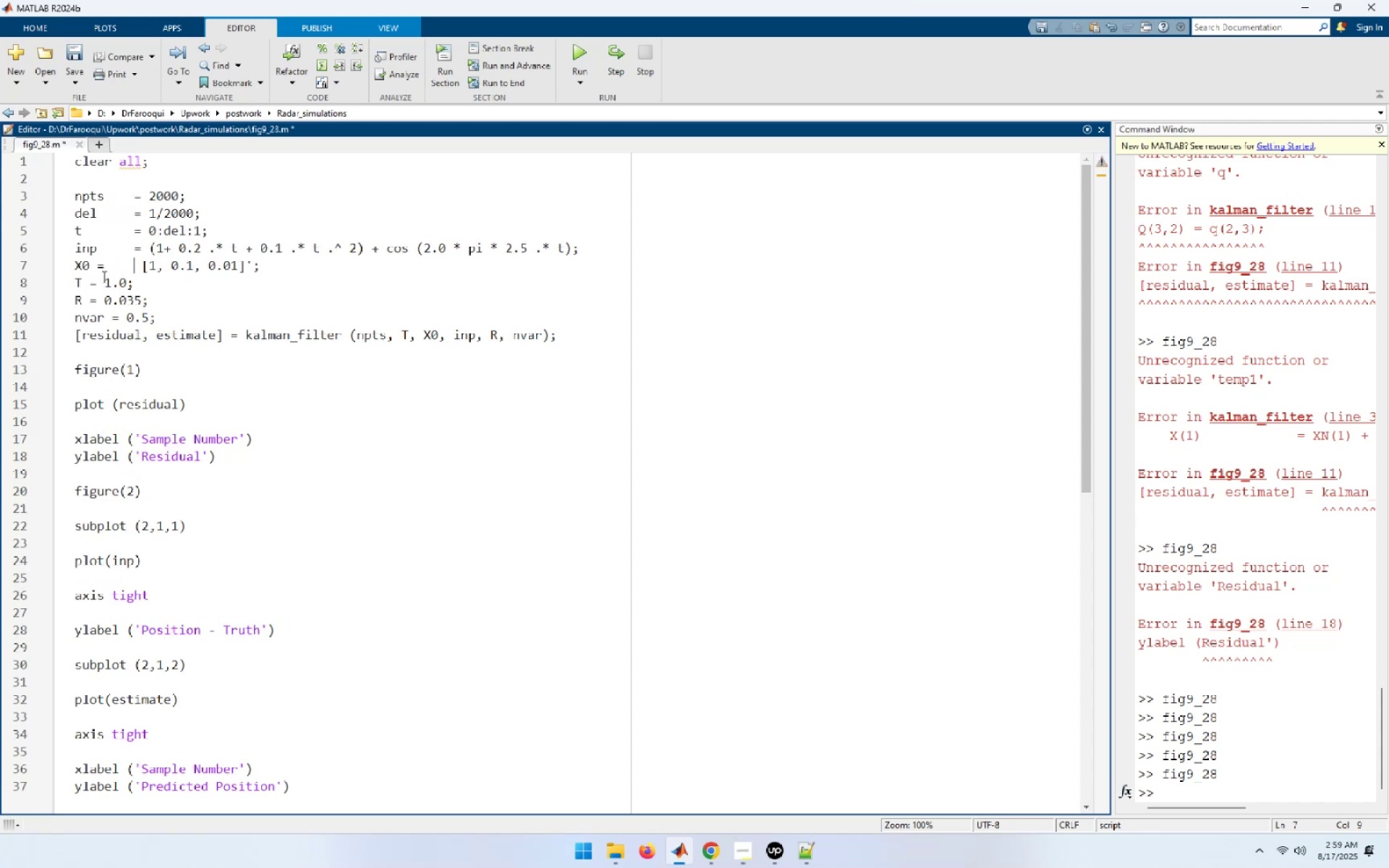 
key(Control+Z)
 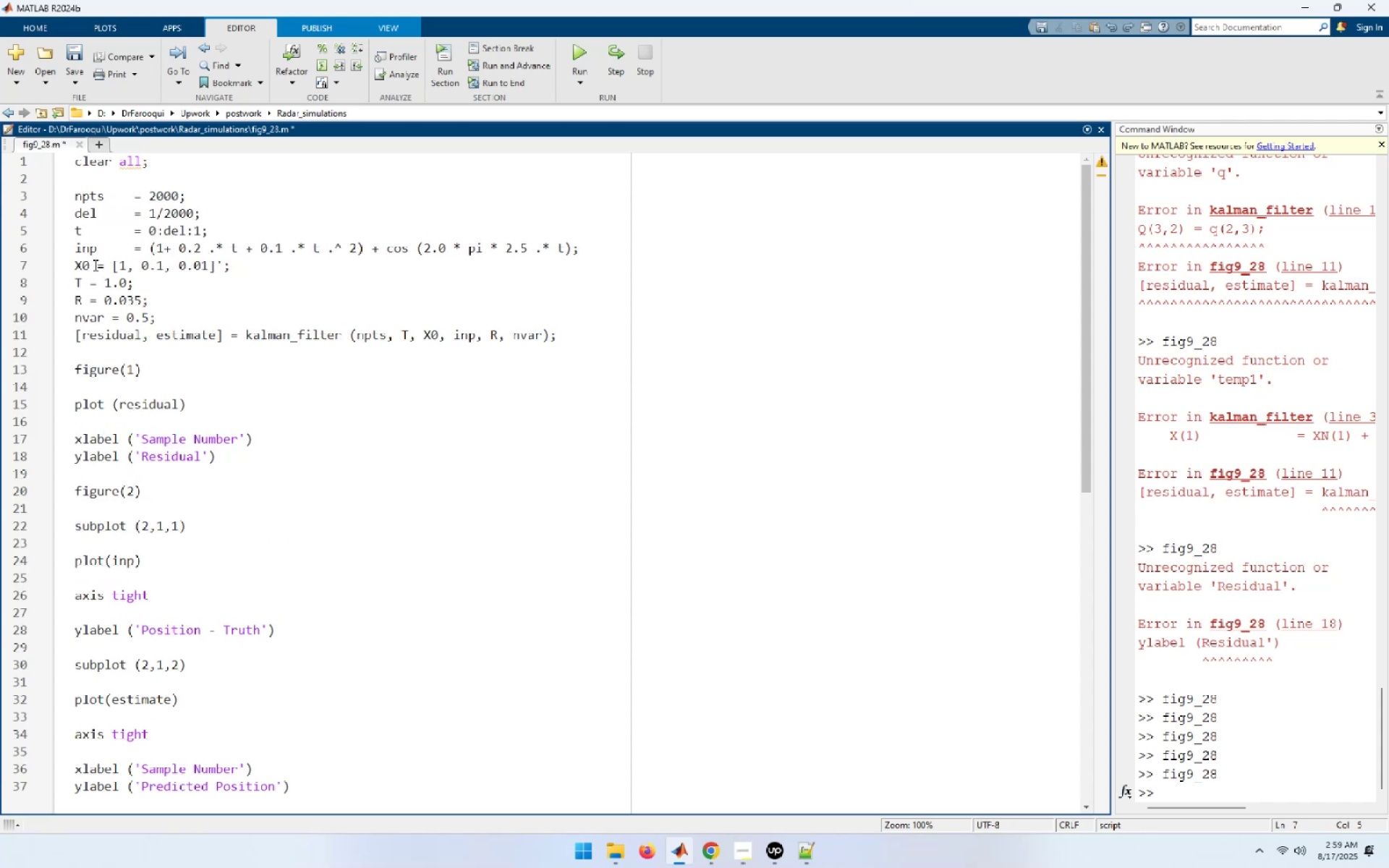 
left_click([97, 265])
 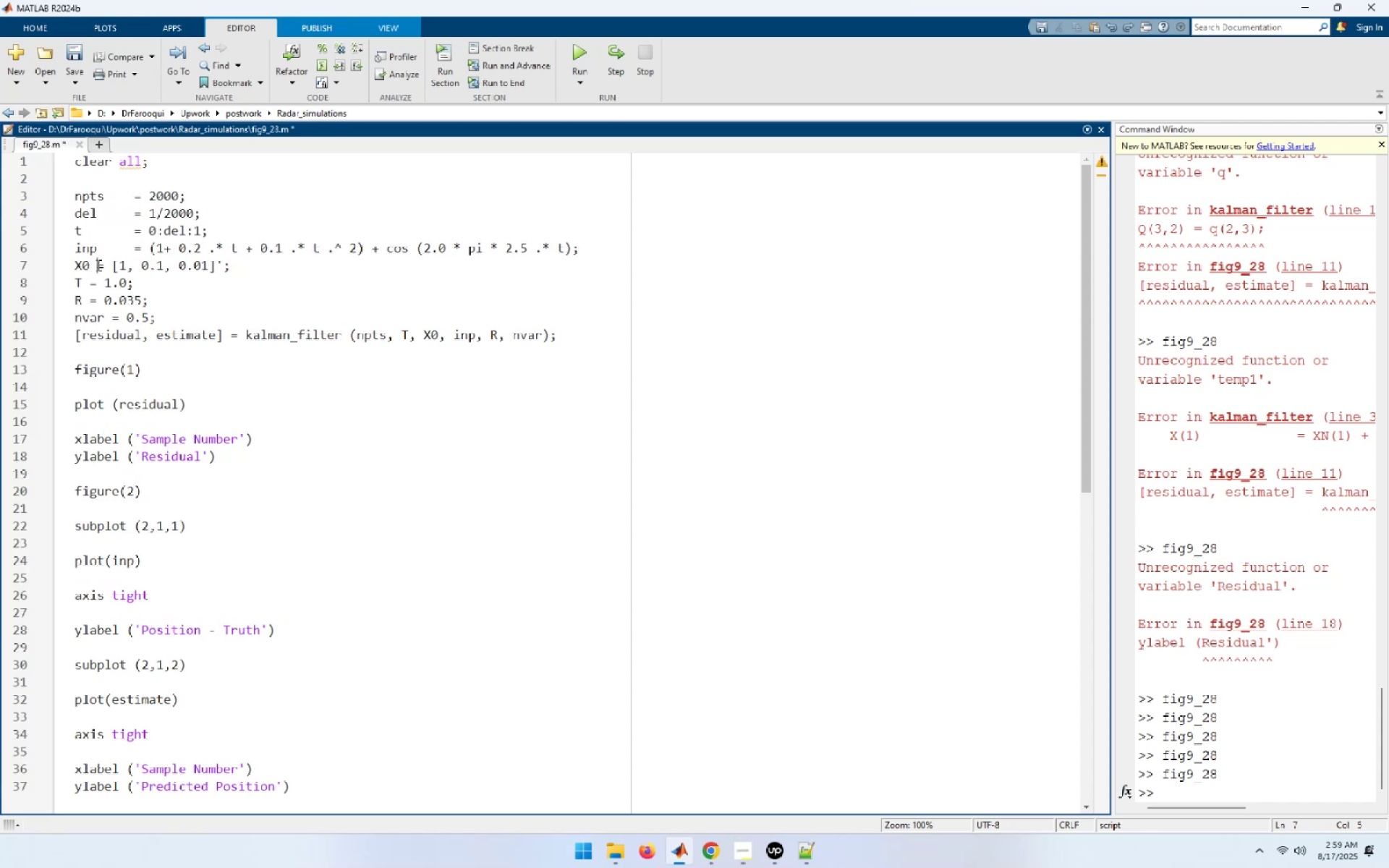 
key(Tab)
 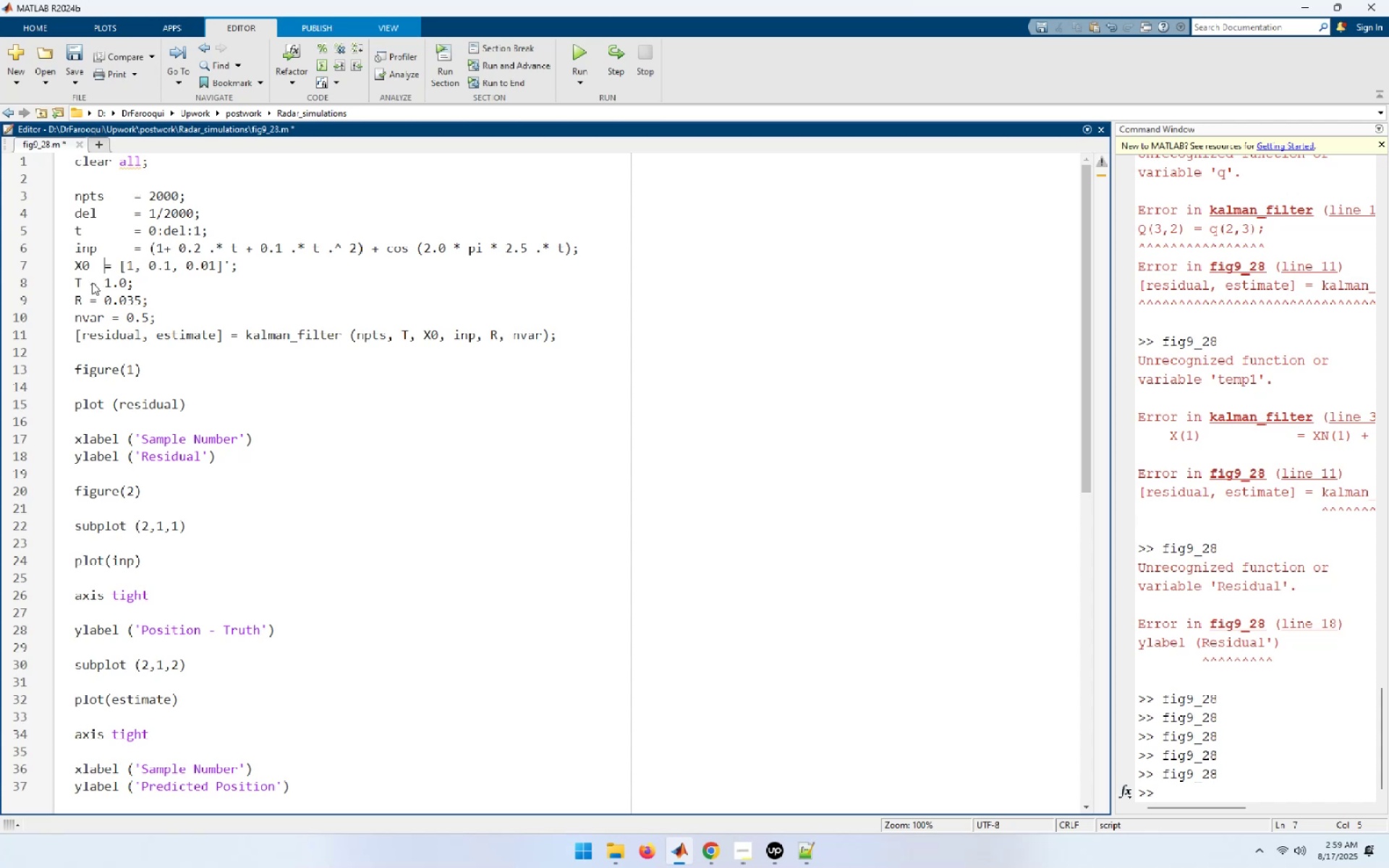 
key(Tab)
 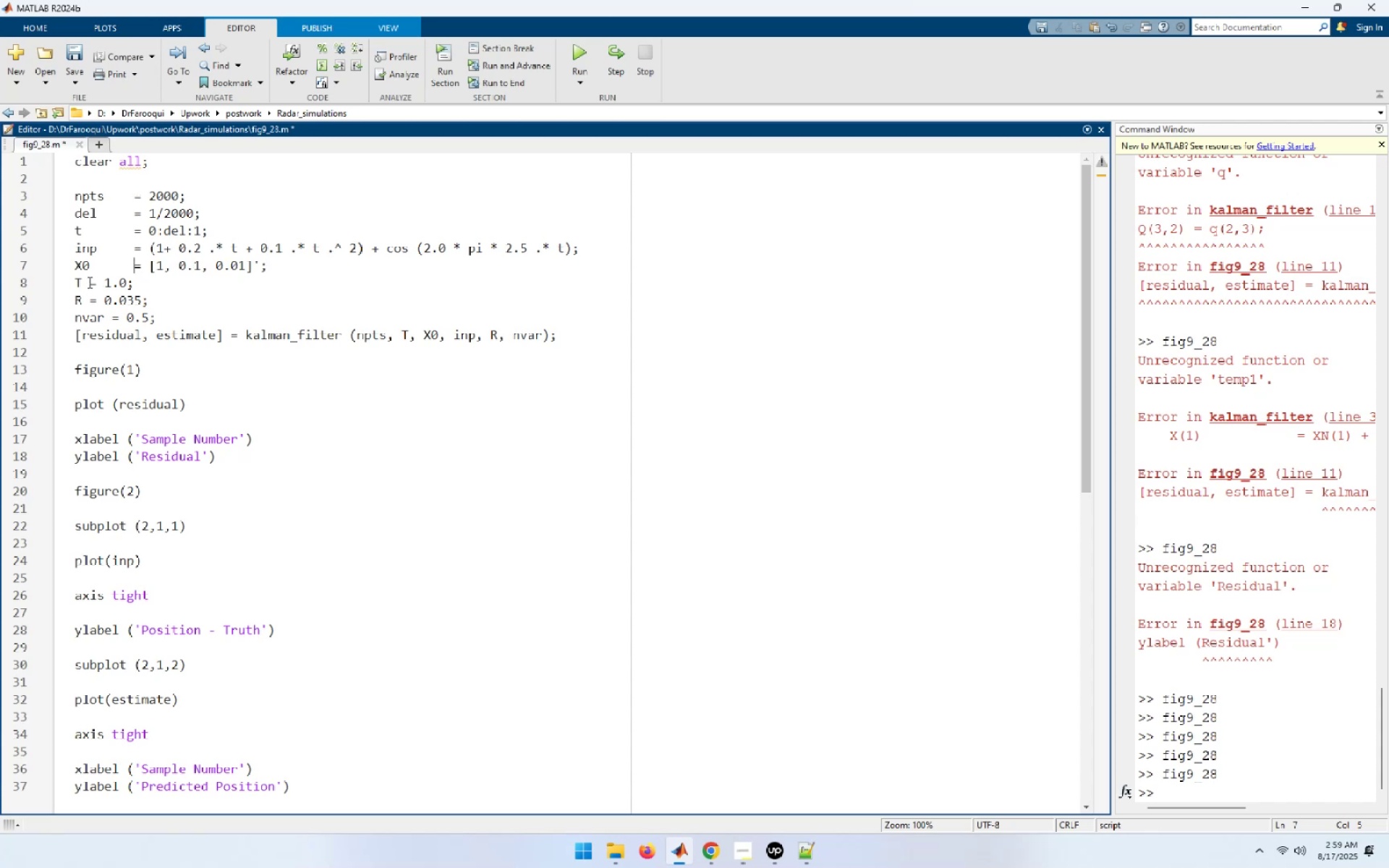 
left_click([88, 282])
 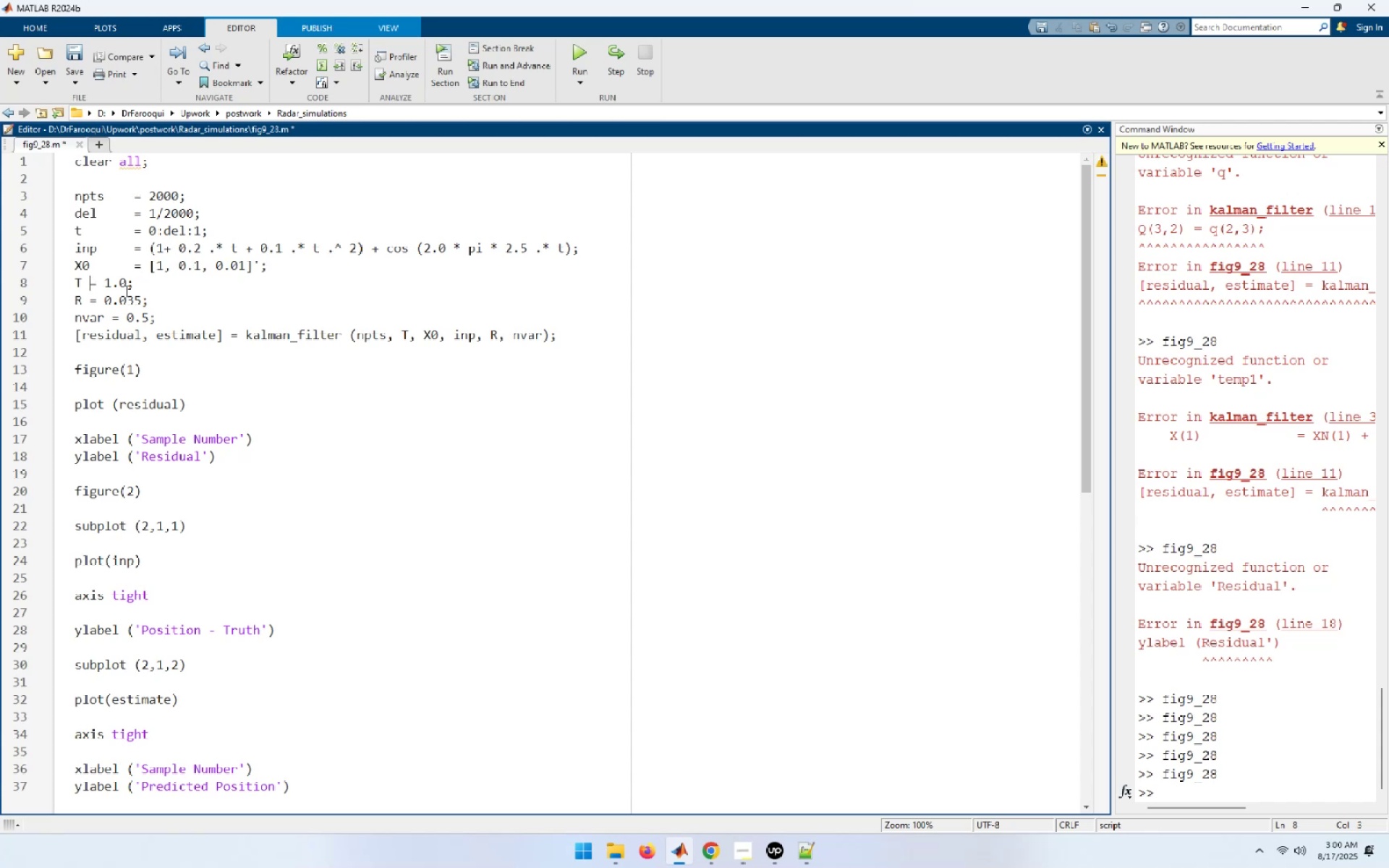 
key(Tab)
 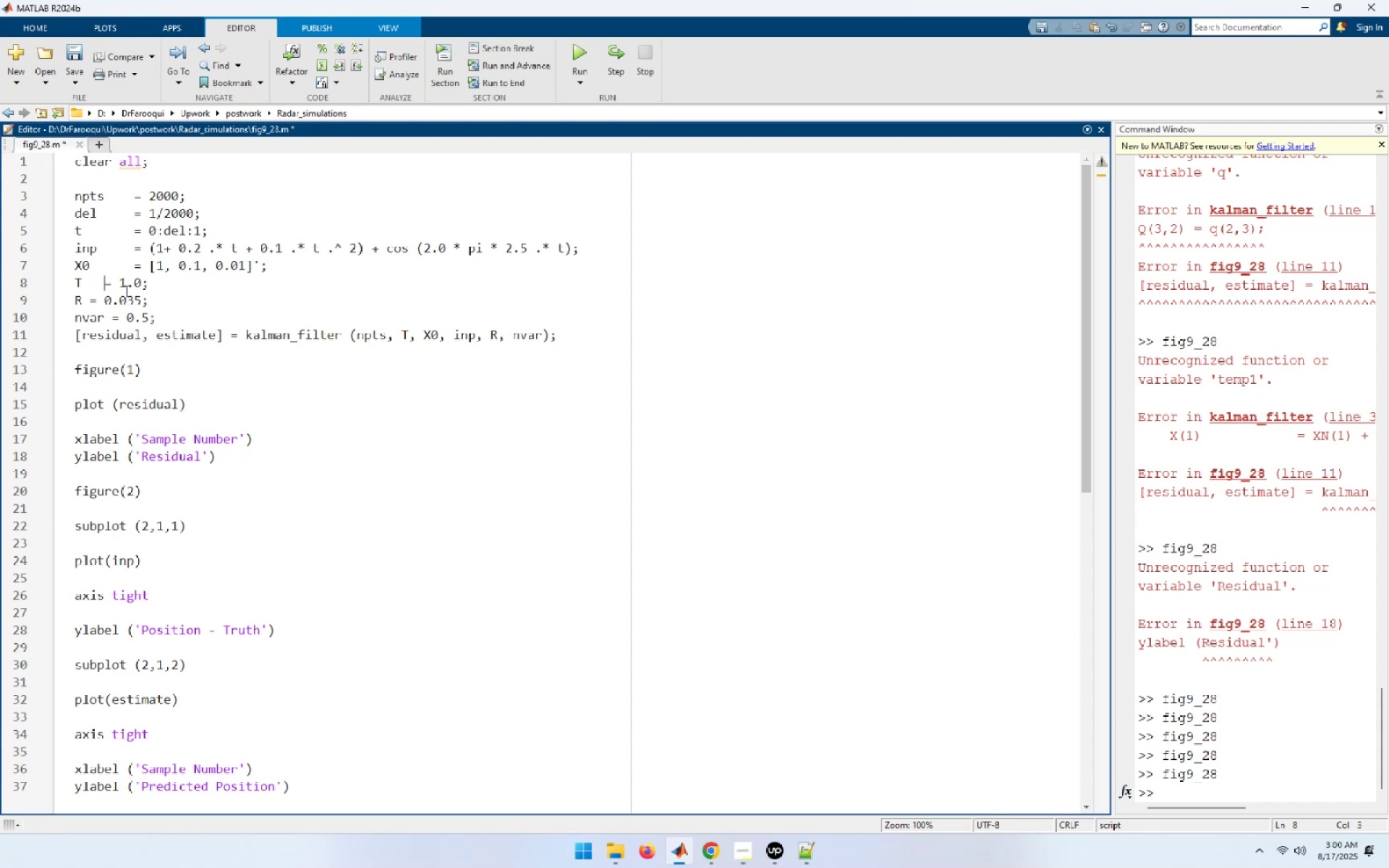 
key(Tab)
 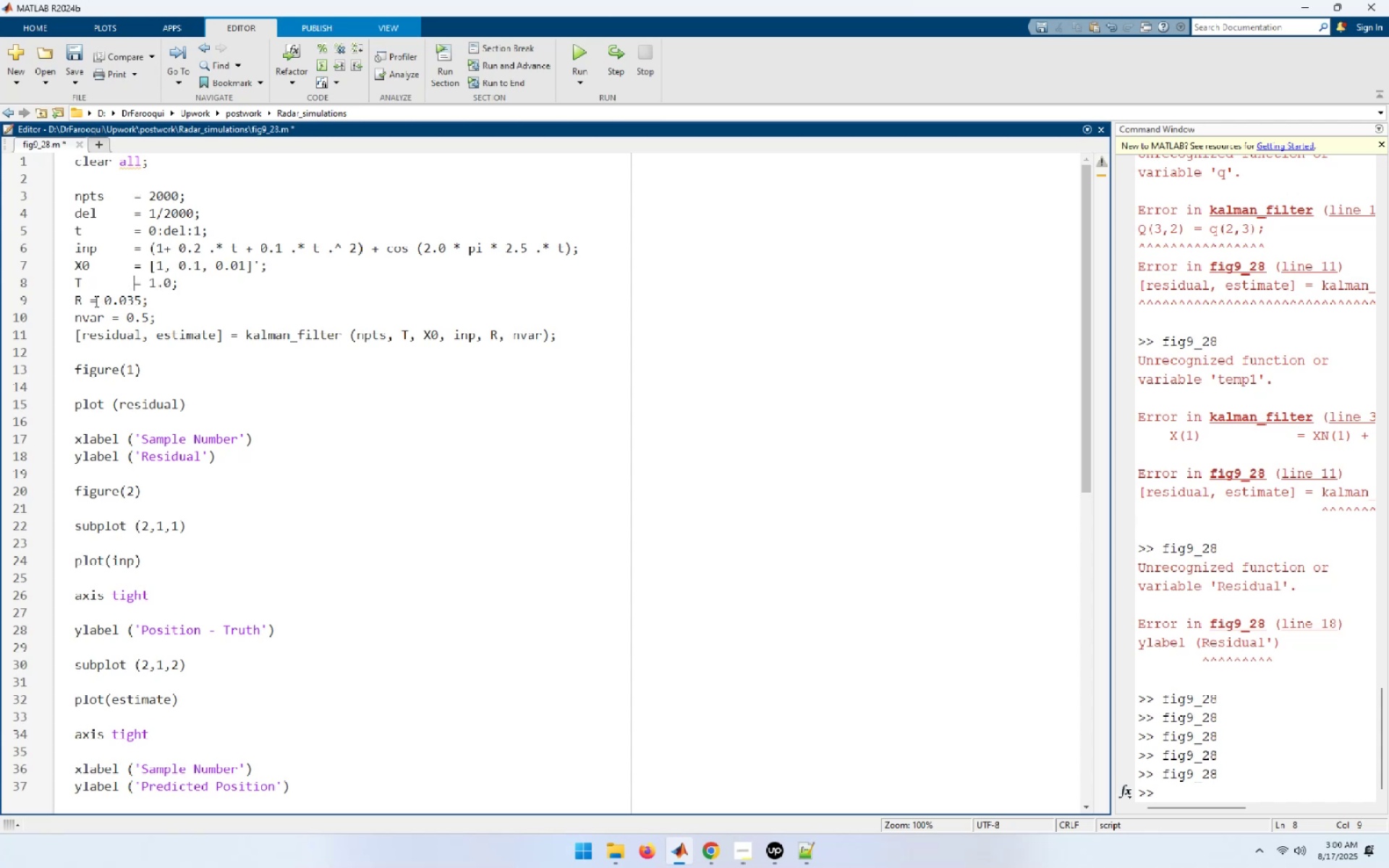 
left_click([90, 301])
 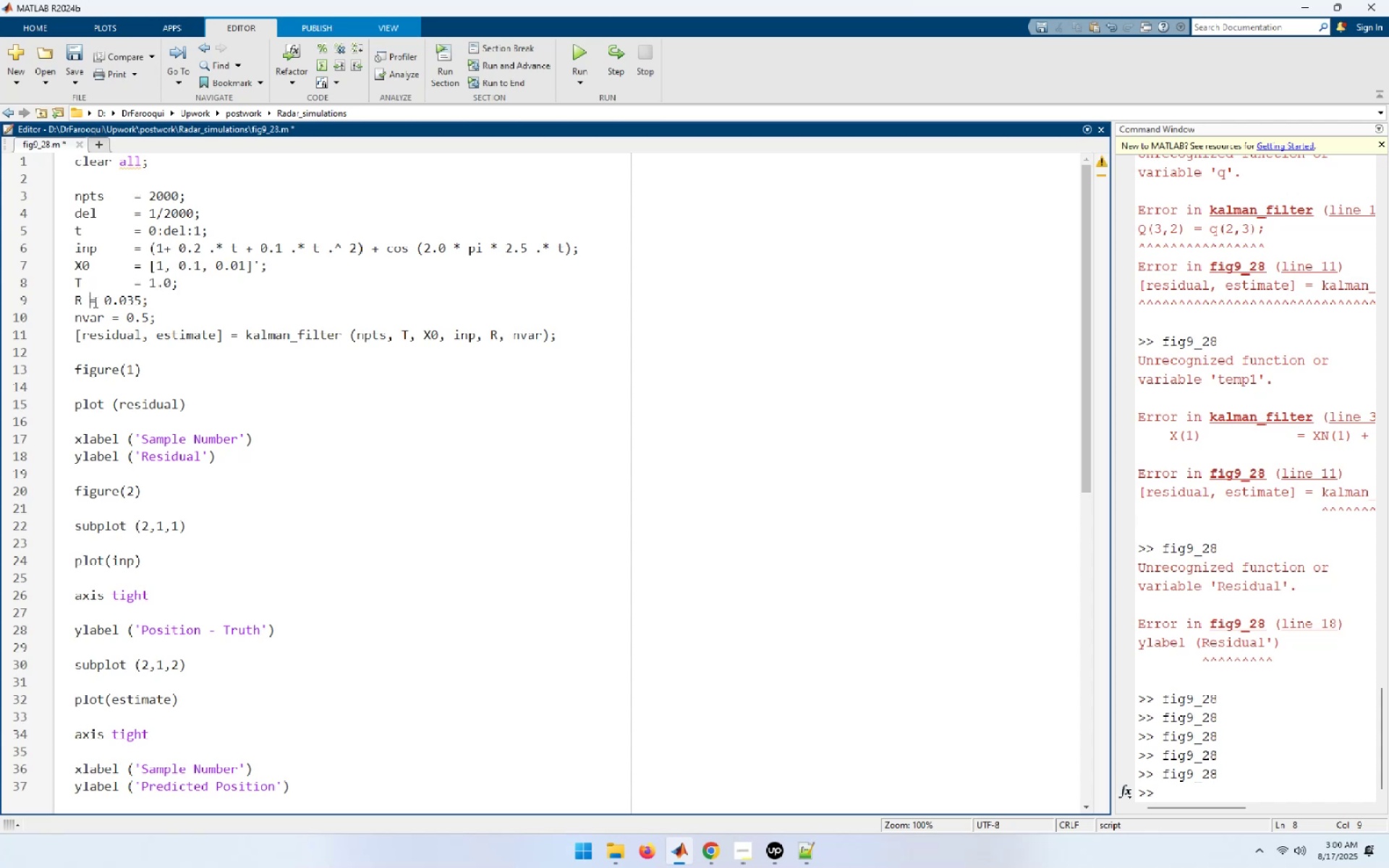 
key(Tab)
 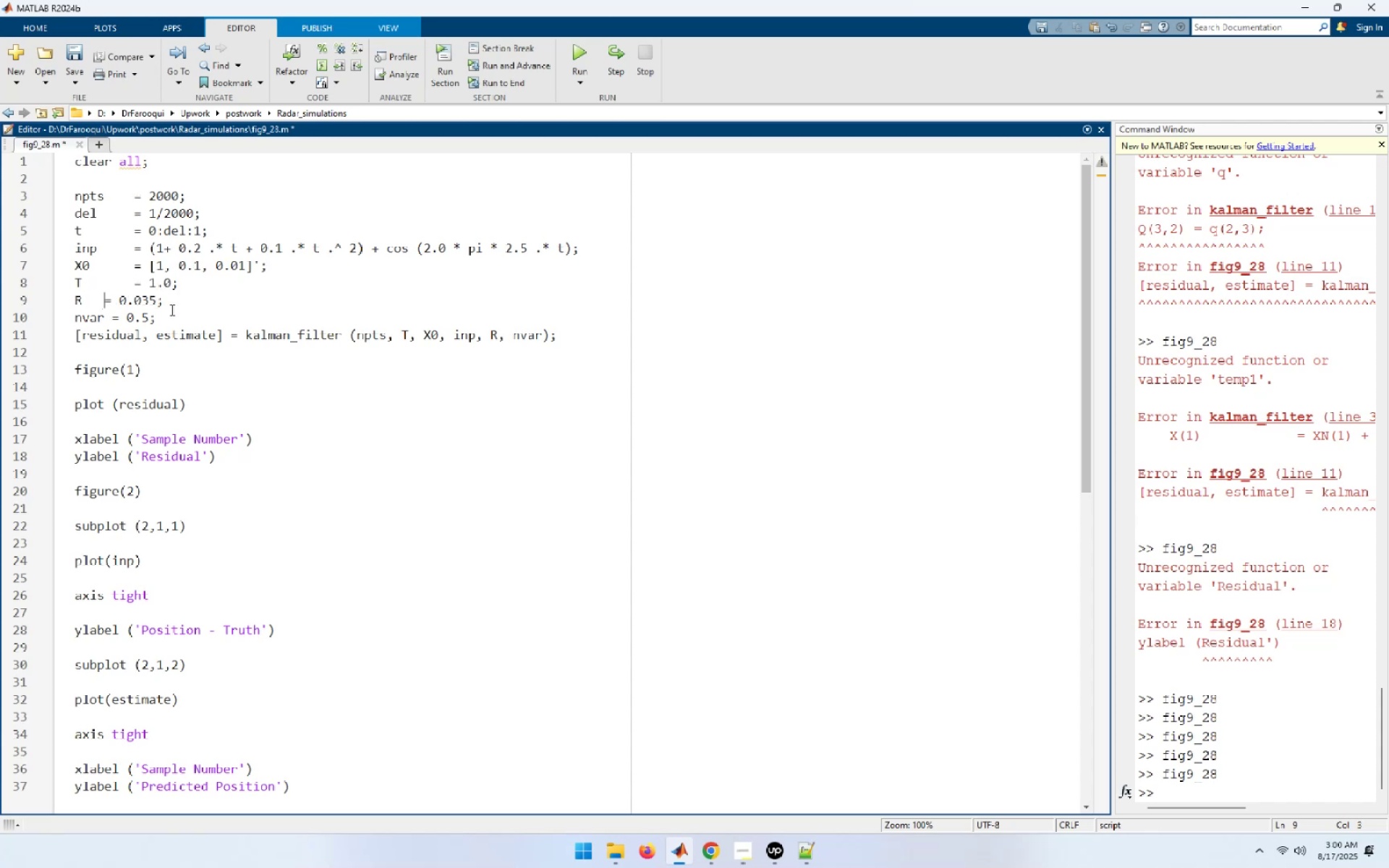 
key(Tab)
 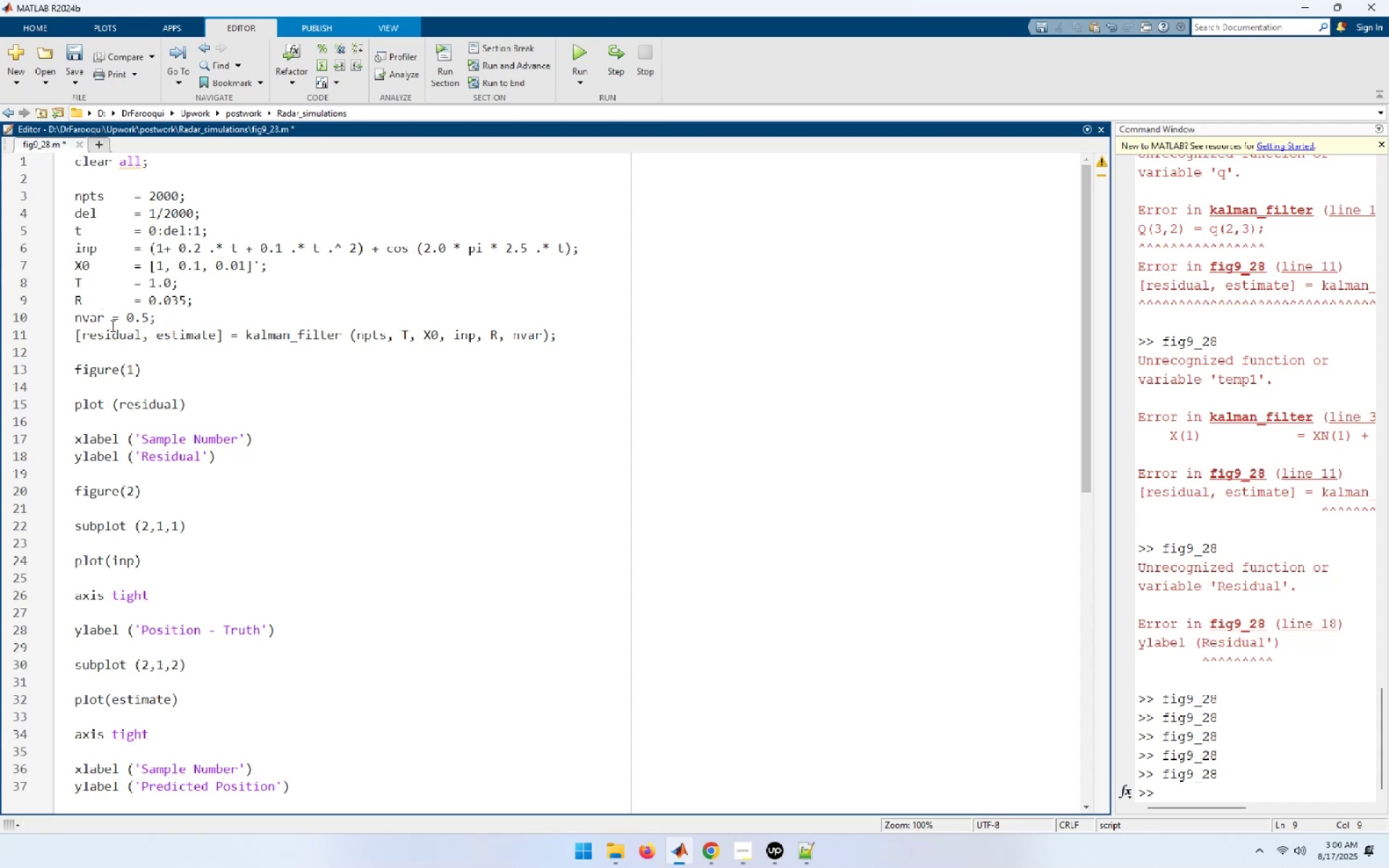 
left_click([113, 320])
 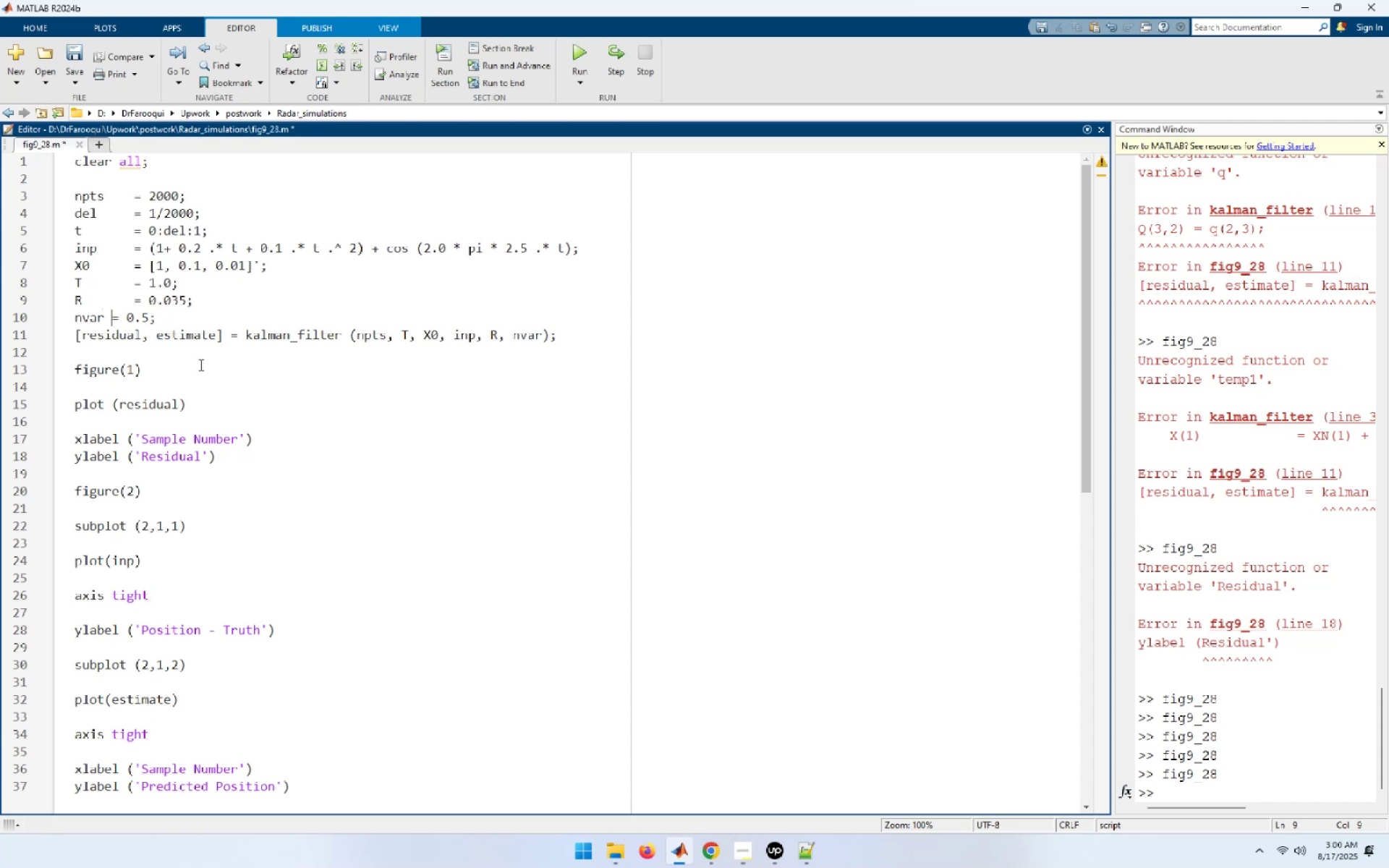 
key(Tab)
 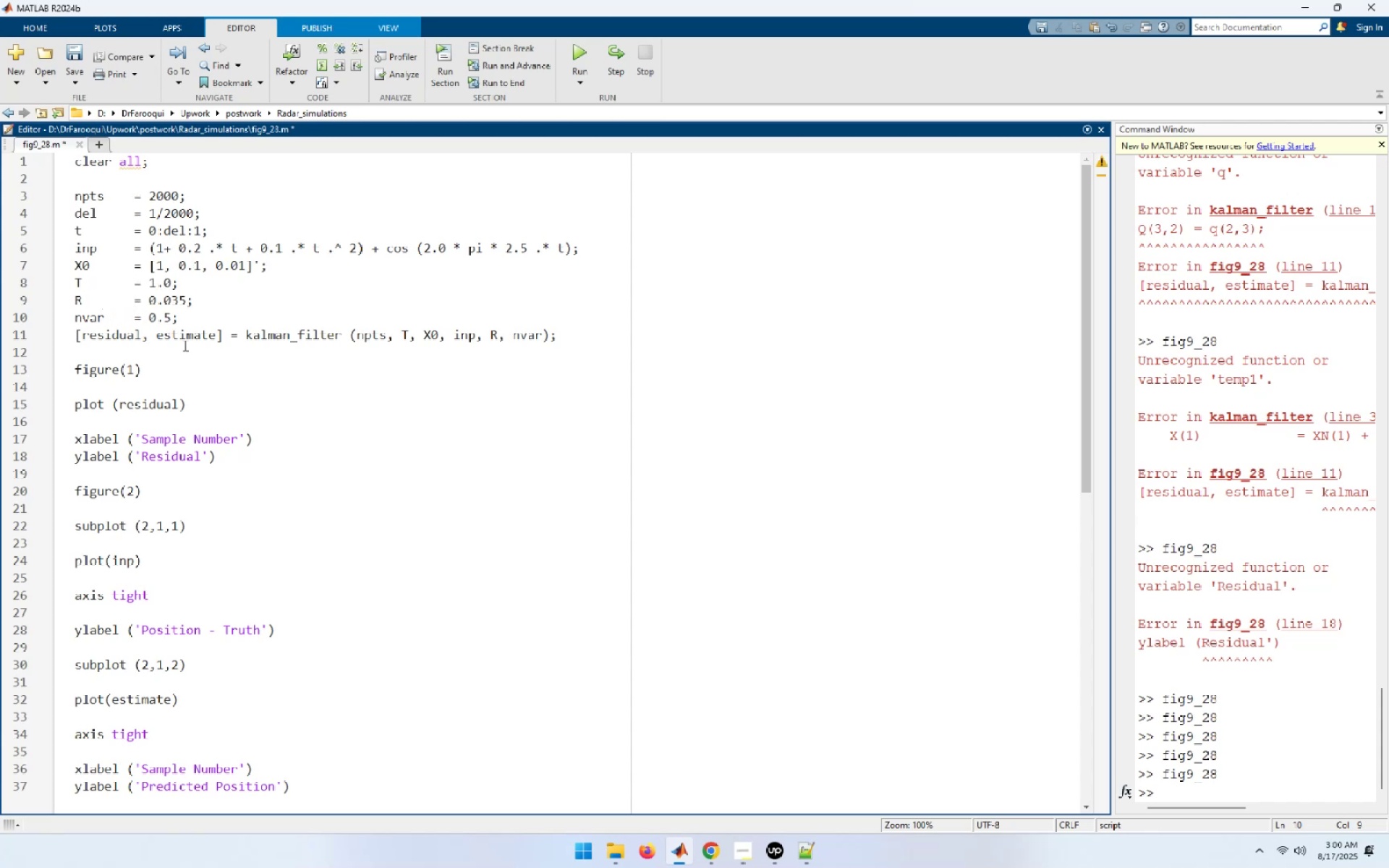 
left_click([190, 322])
 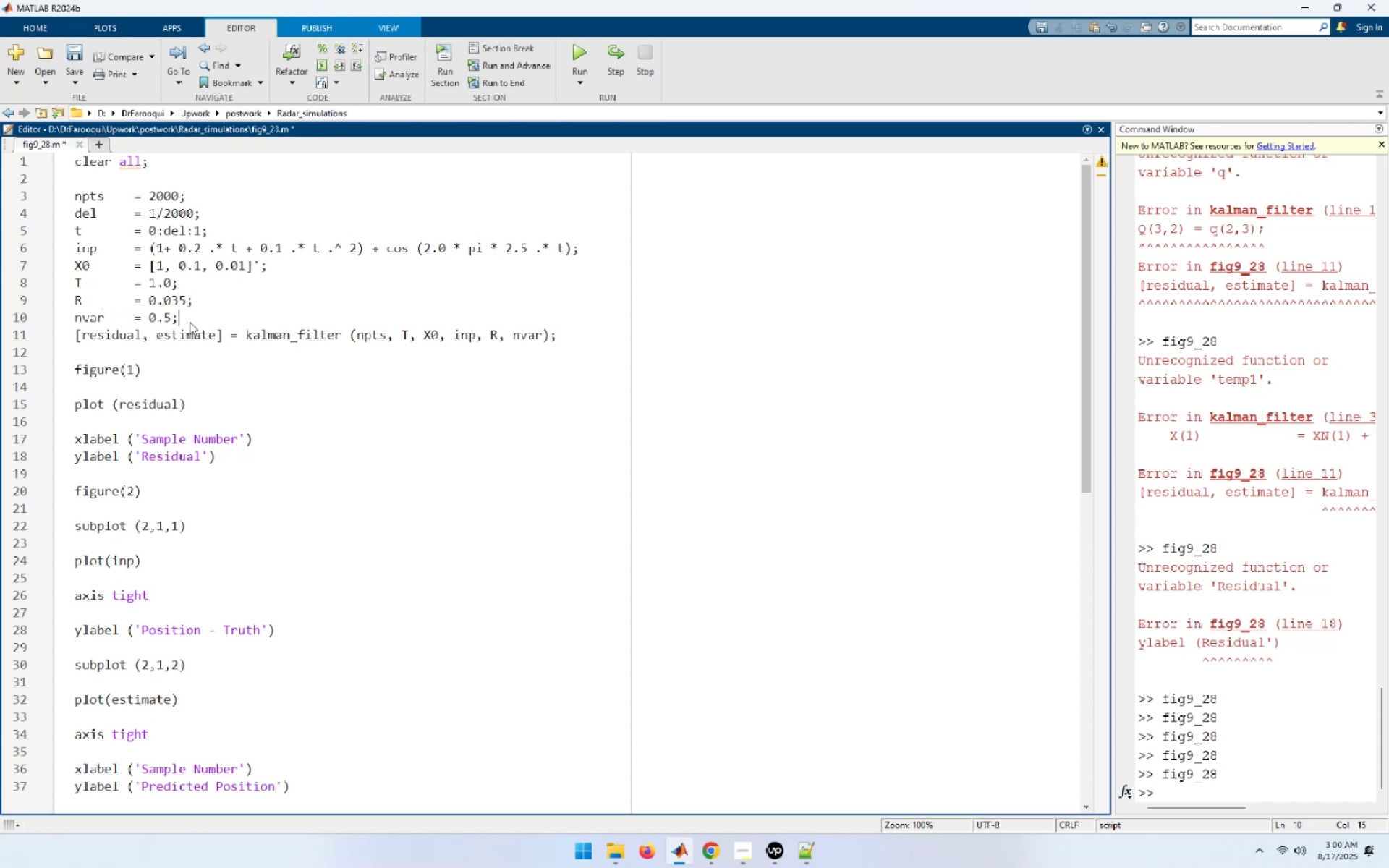 
key(Enter)
 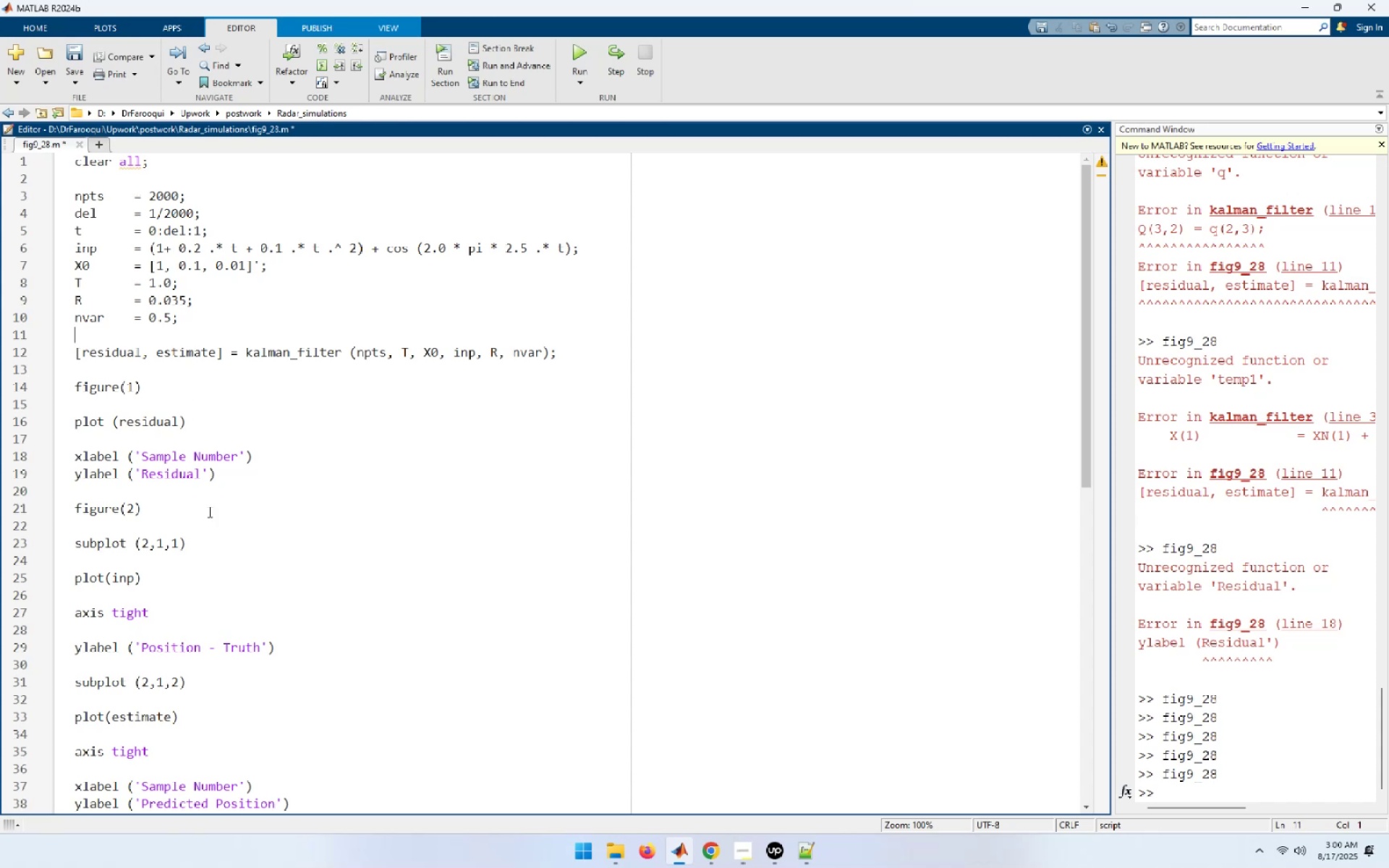 
wait(5.66)
 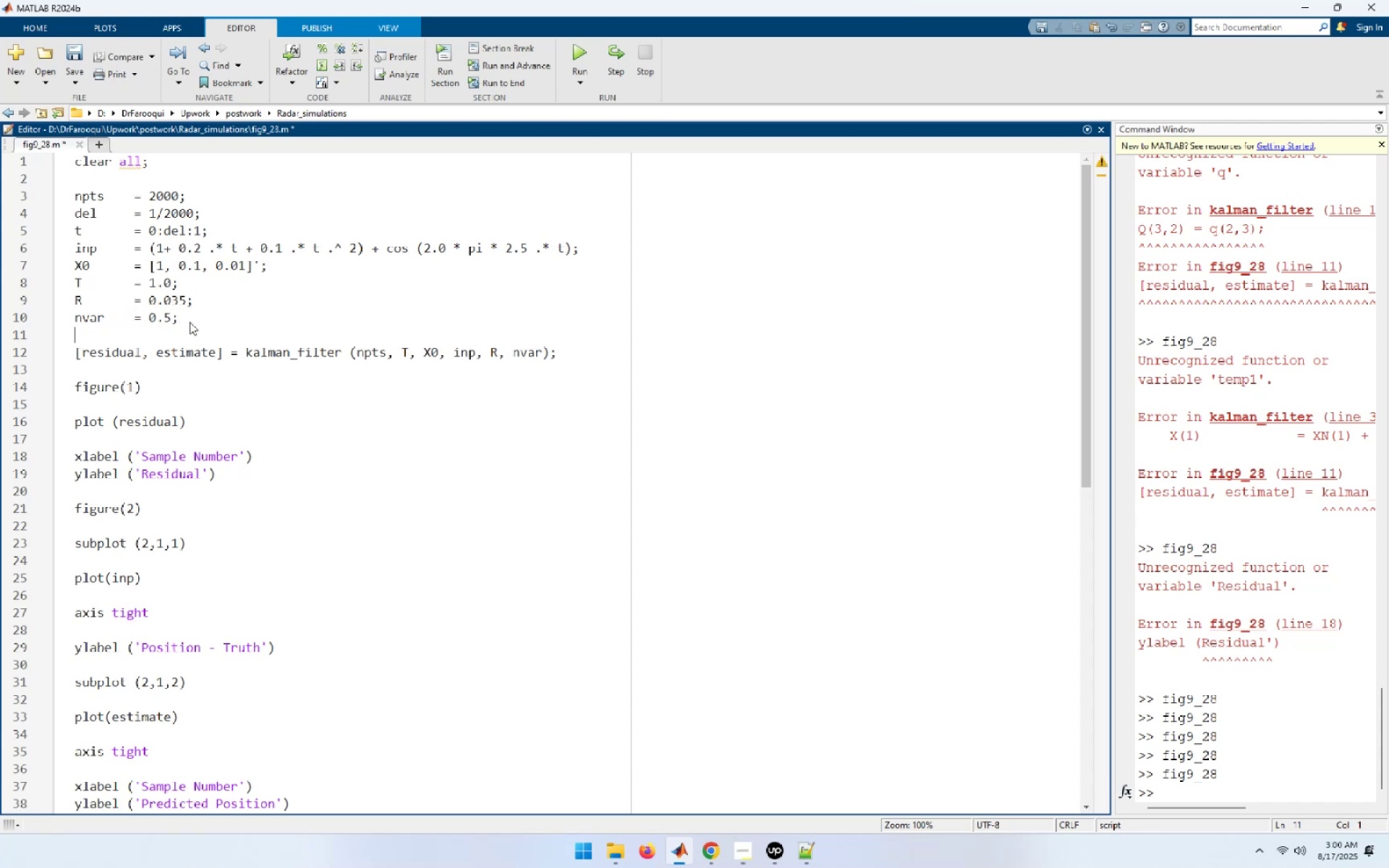 
scroll: coordinate [237, 597], scroll_direction: down, amount: 5.0
 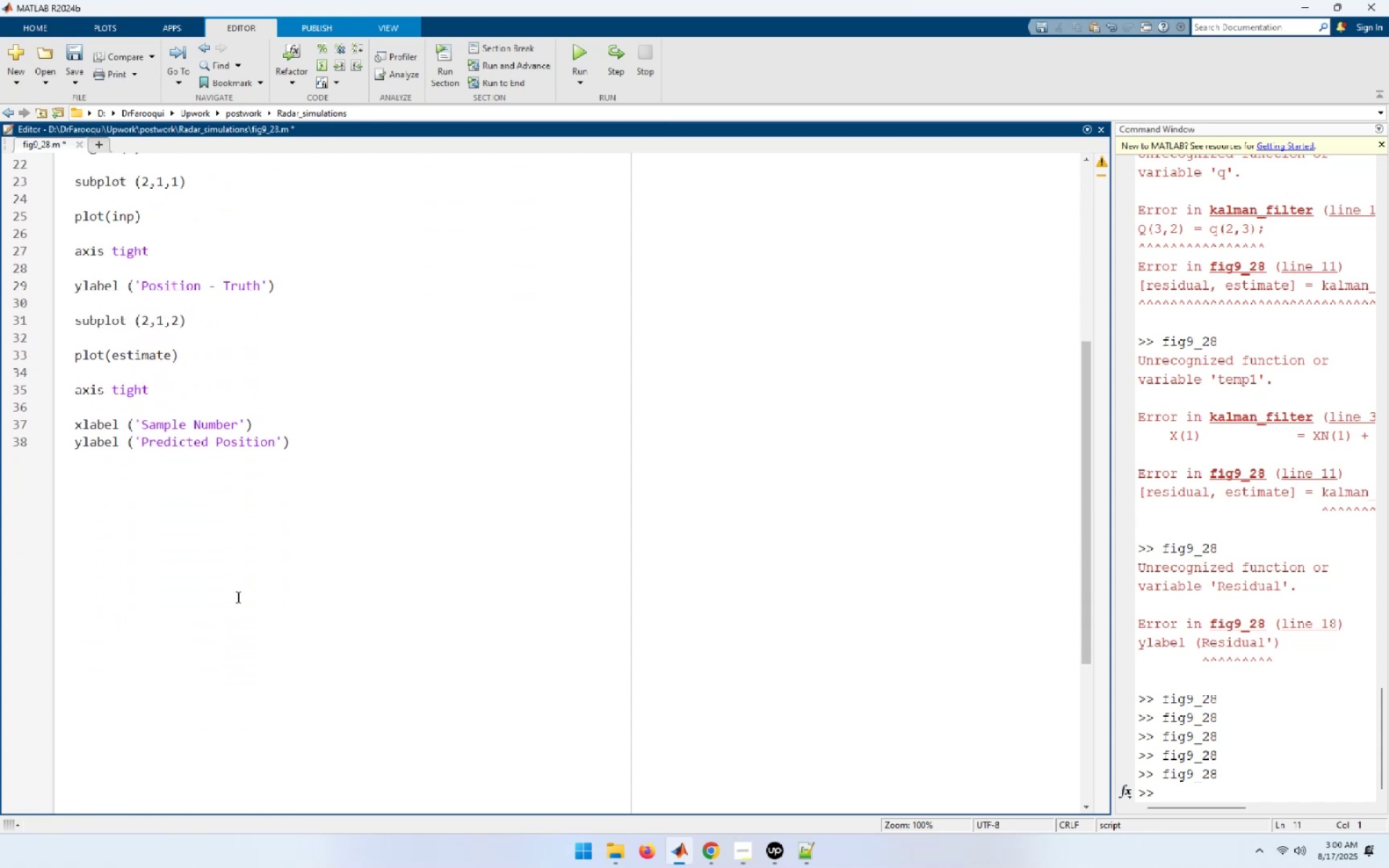 
scroll: coordinate [237, 597], scroll_direction: up, amount: 1.0
 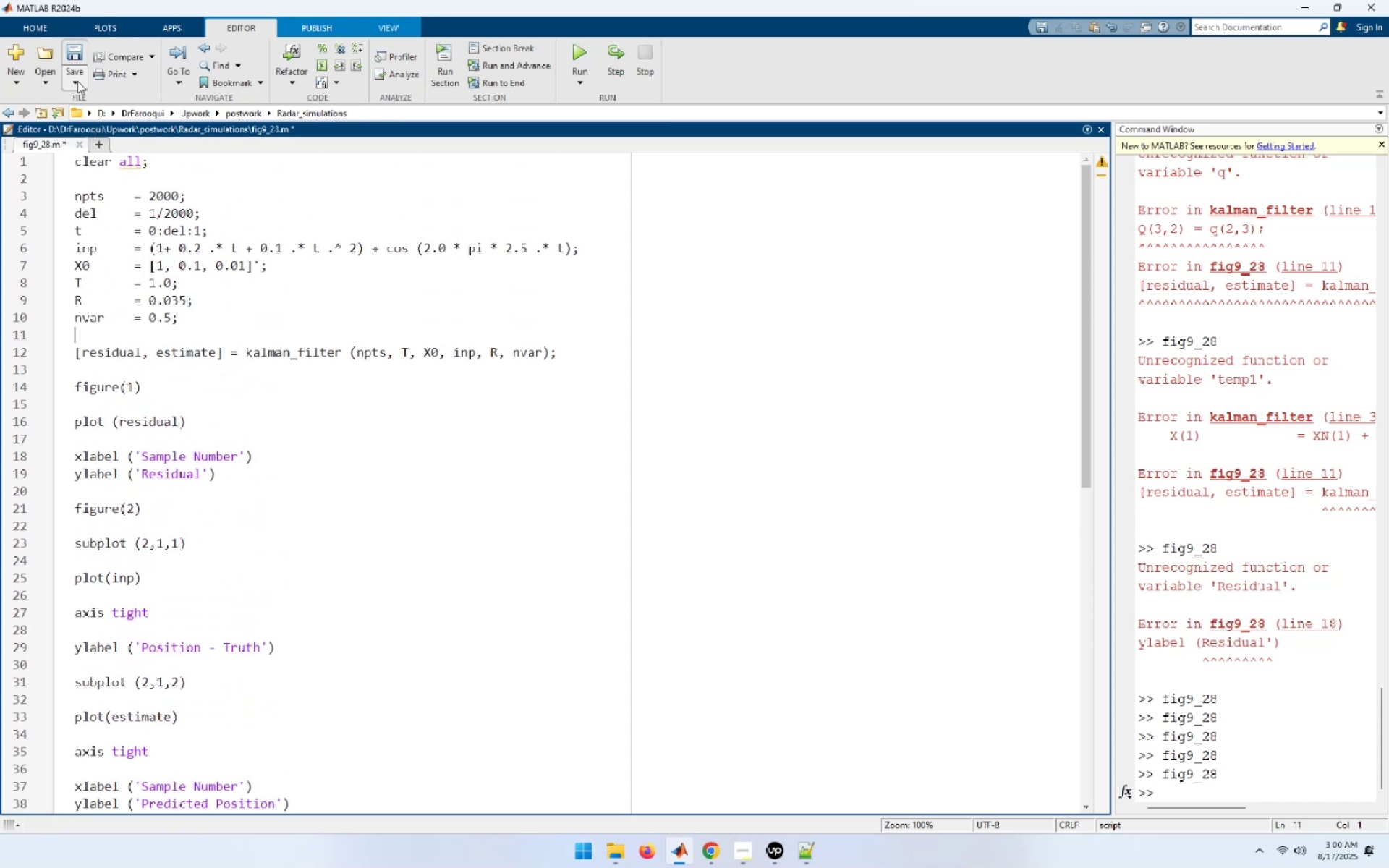 
left_click([79, 52])
 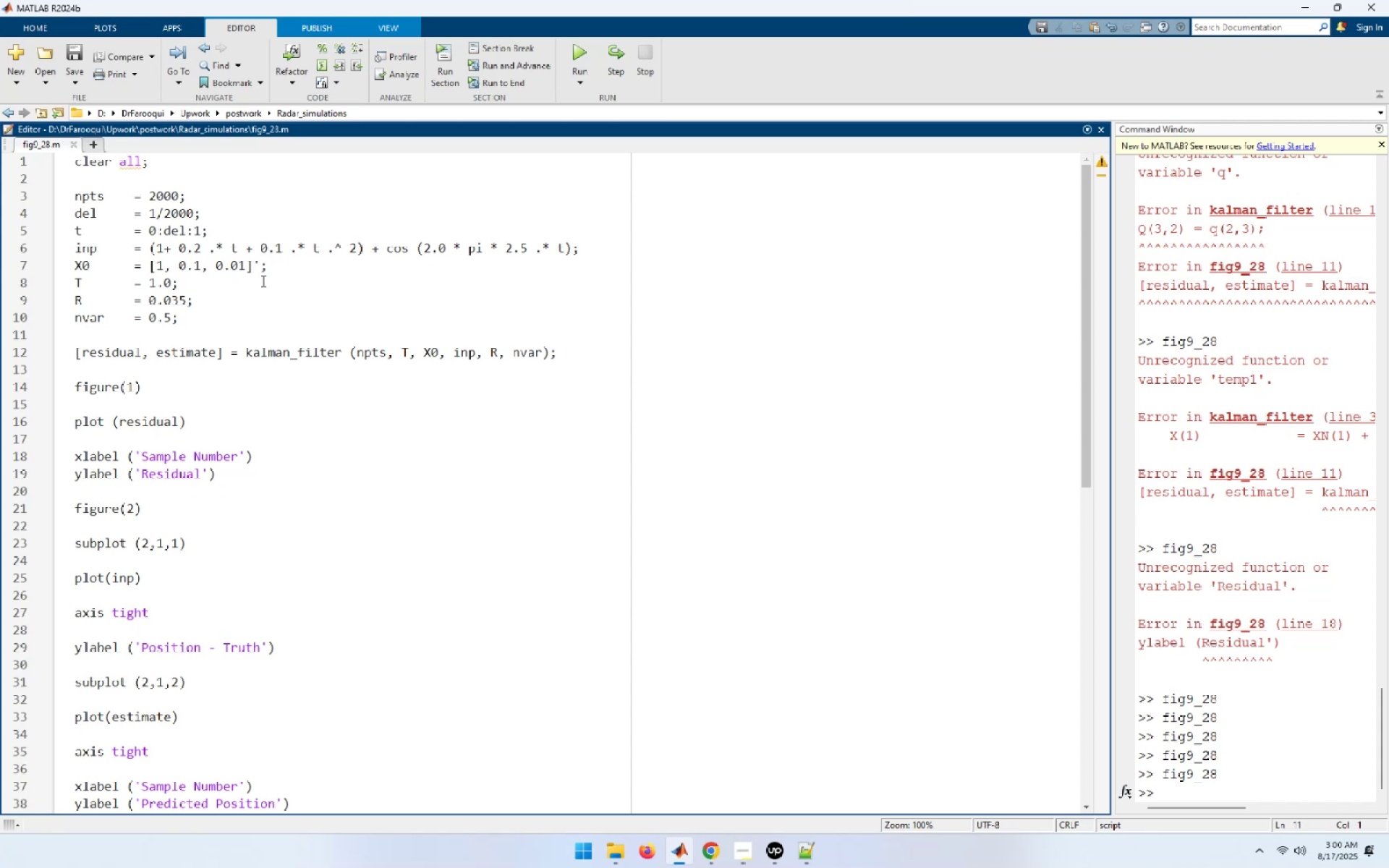 
key(Control+N)
 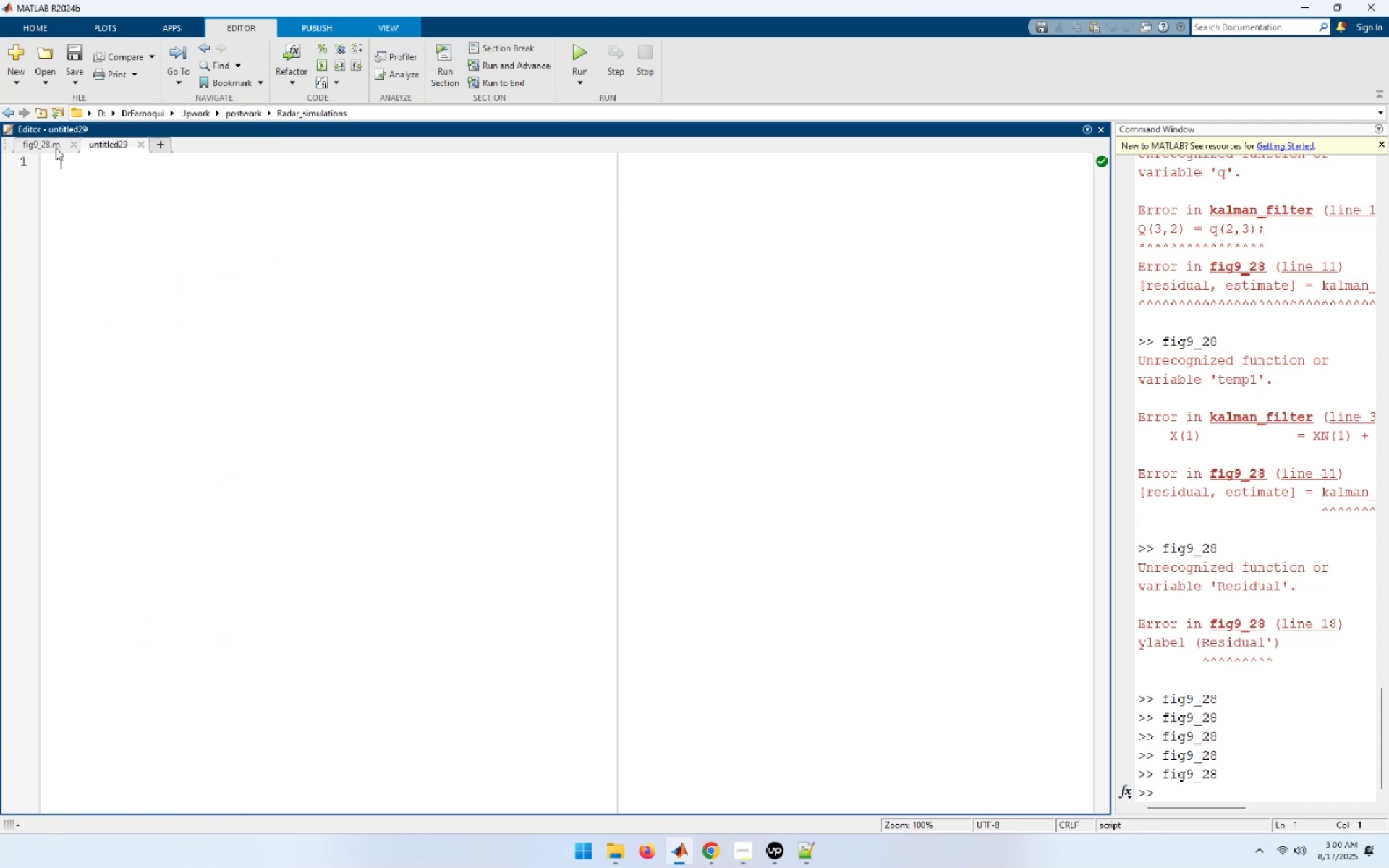 
key(Control+Shift+Tab)
 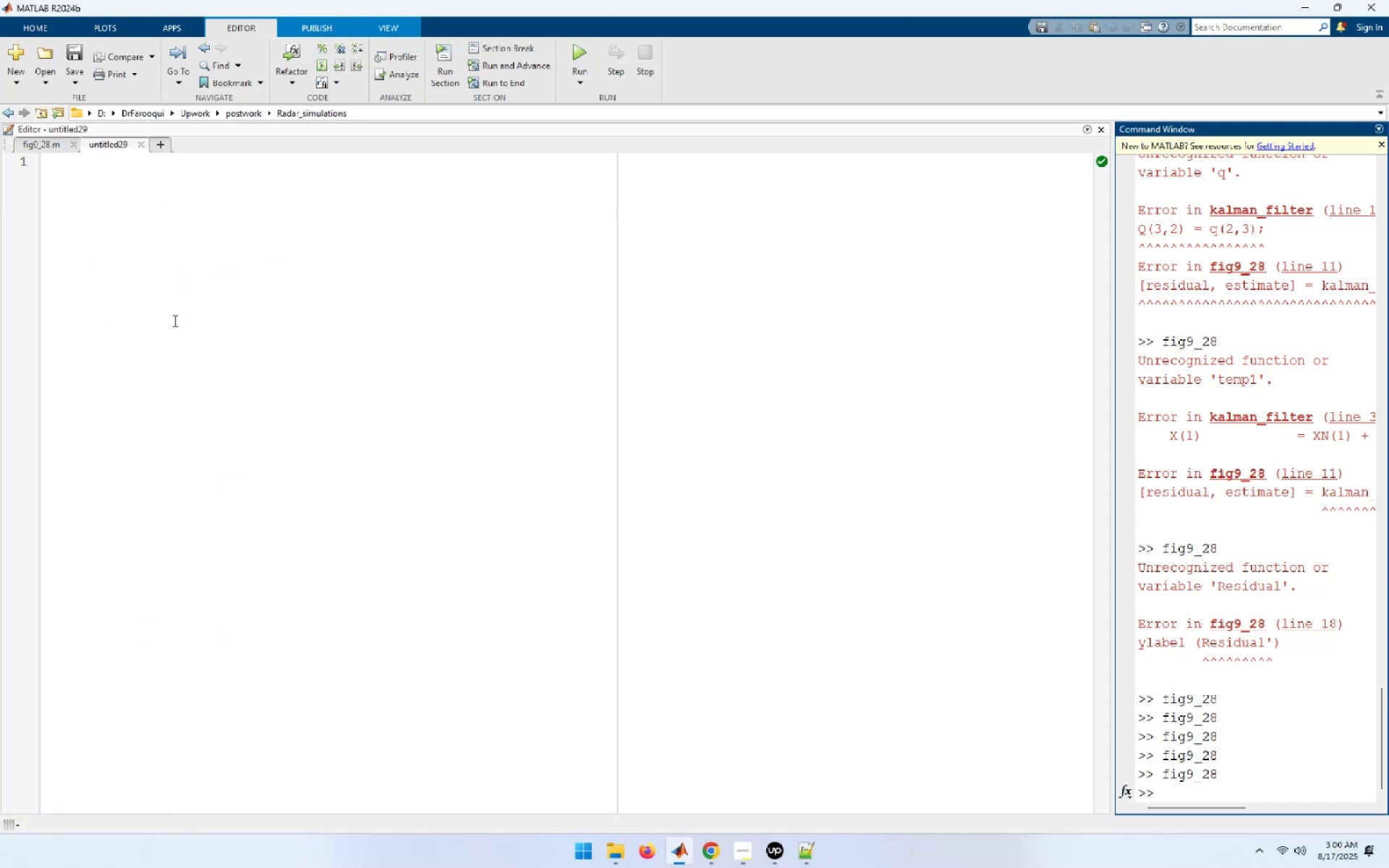 
left_click([174, 323])
 